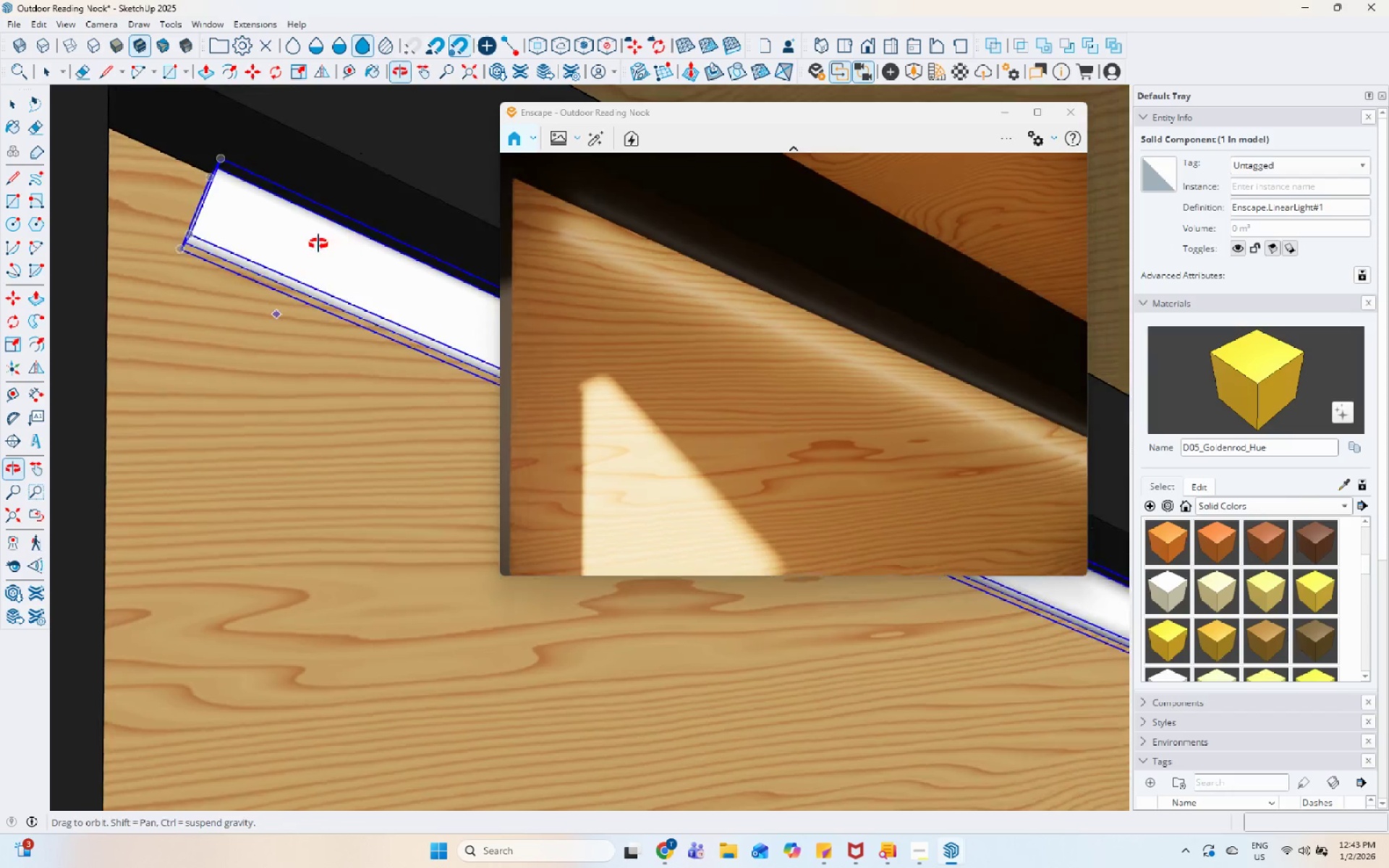 
scroll: coordinate [305, 388], scroll_direction: down, amount: 21.0
 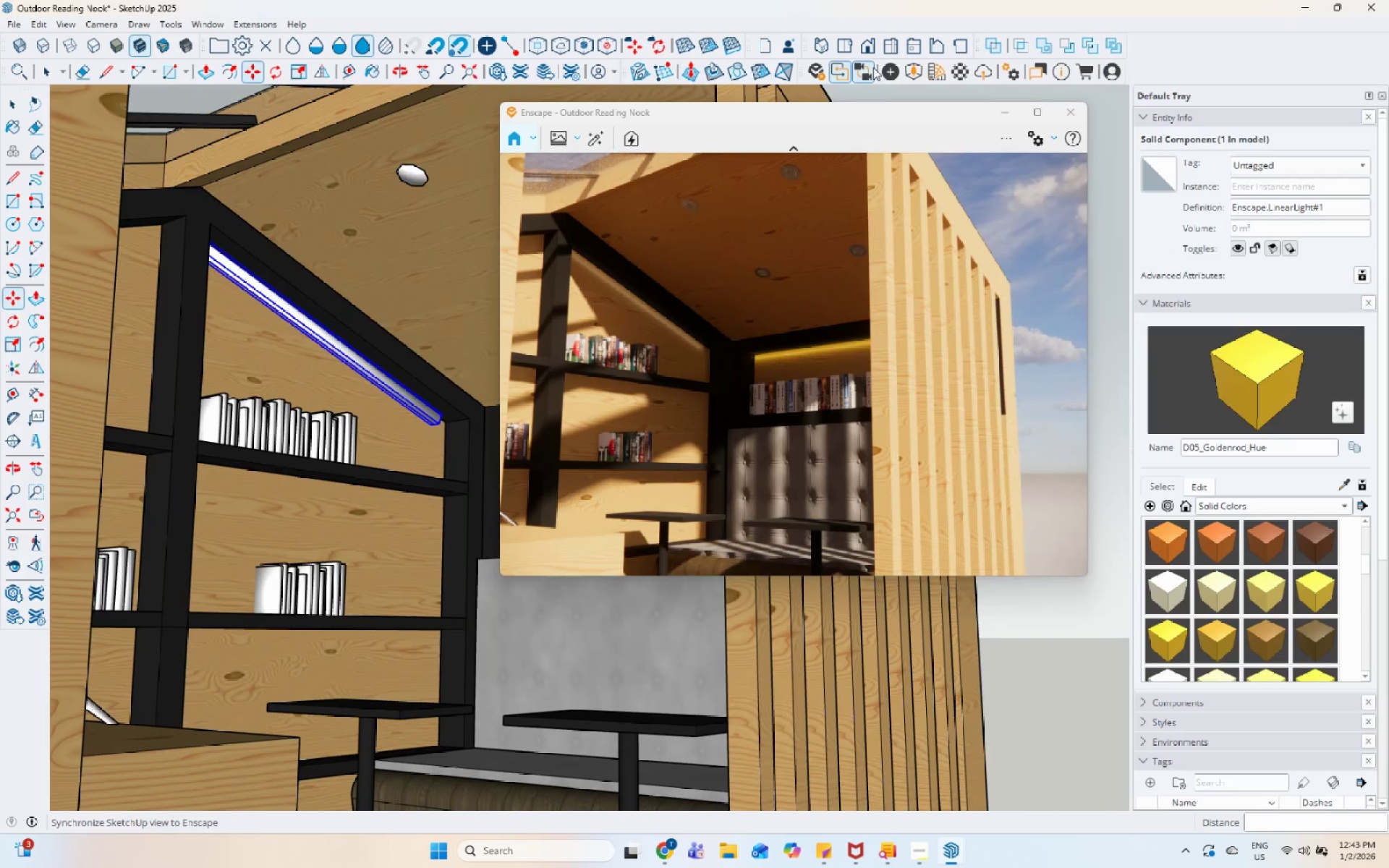 
left_click([888, 70])
 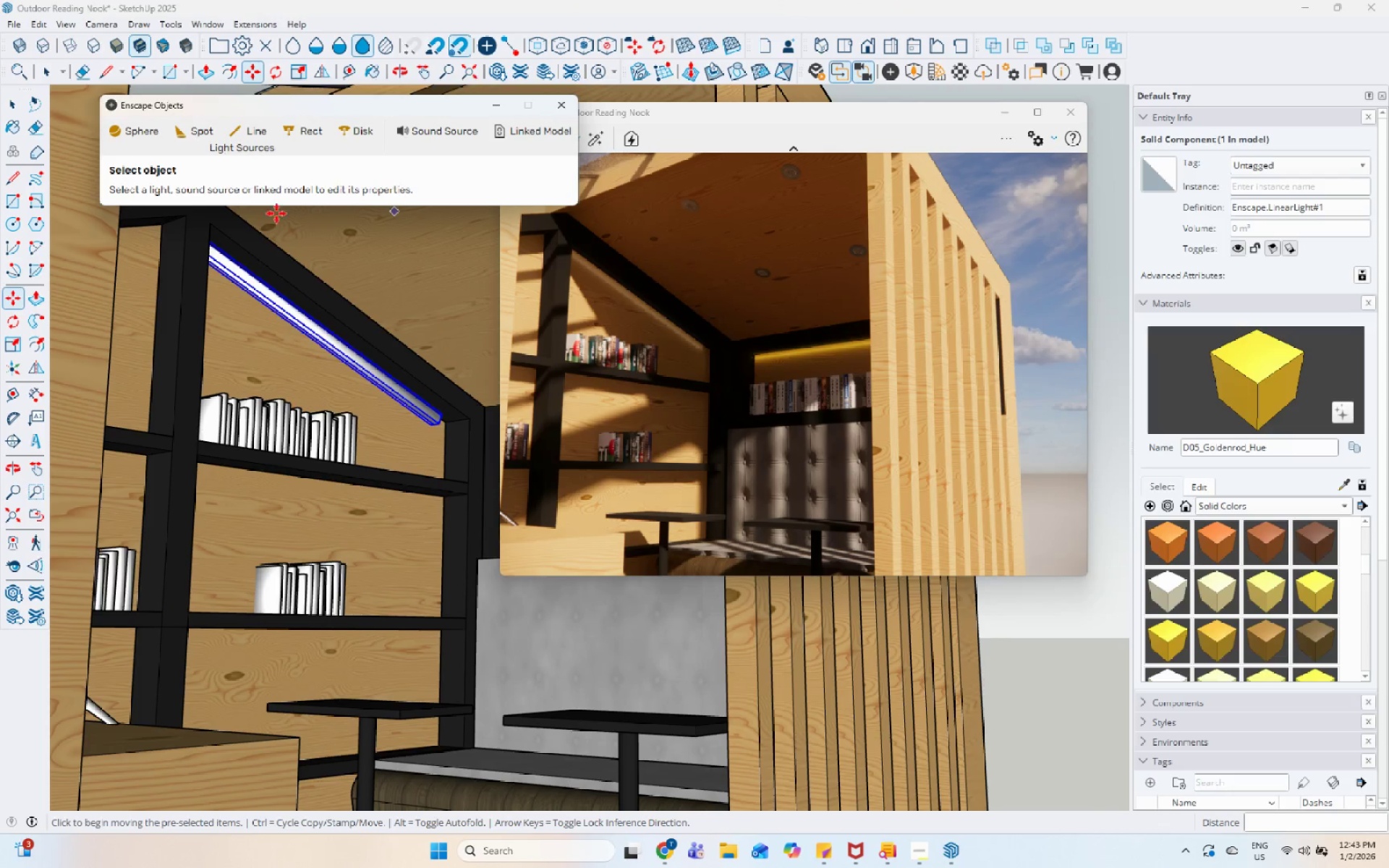 
left_click([281, 307])
 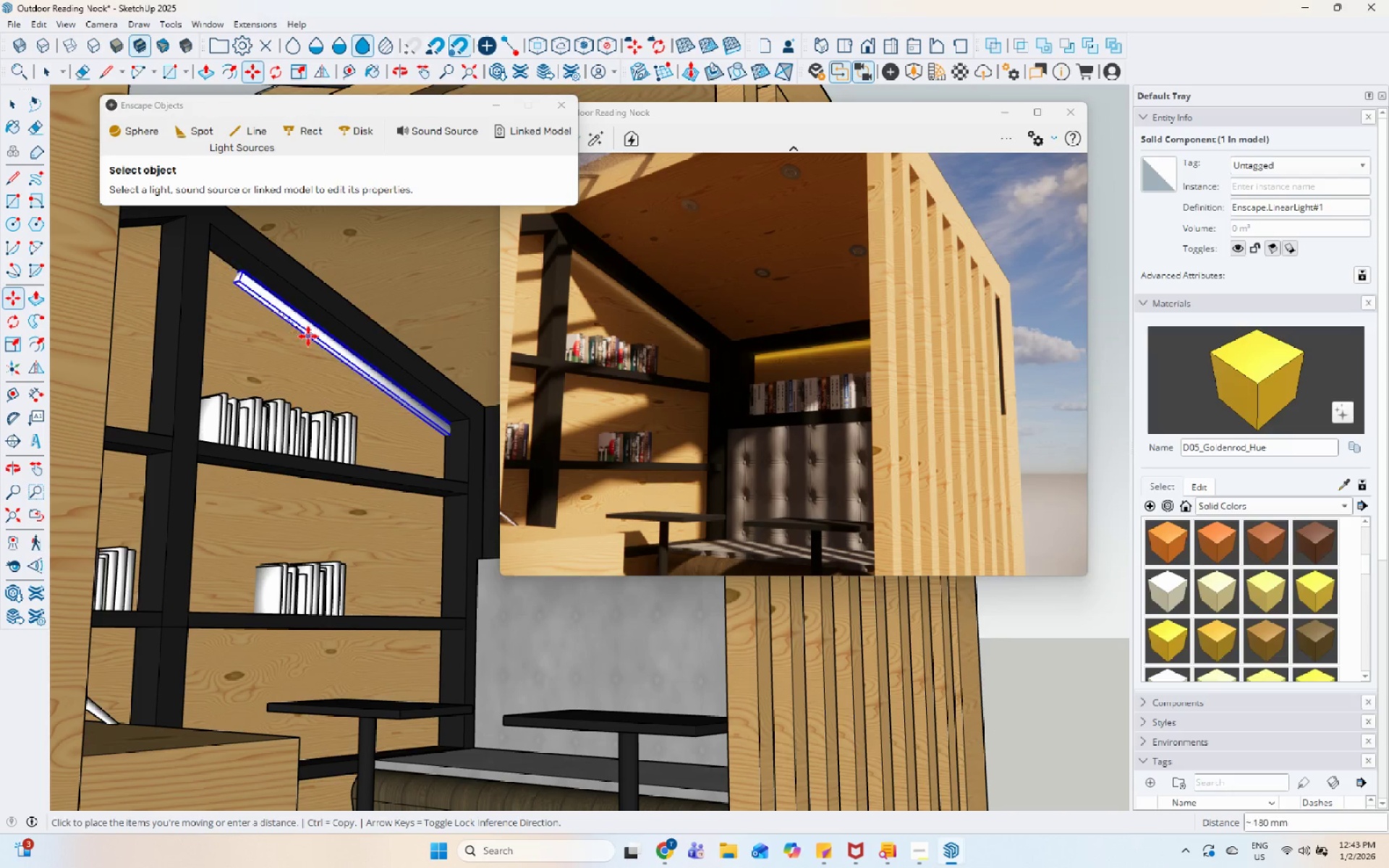 
key(Space)
 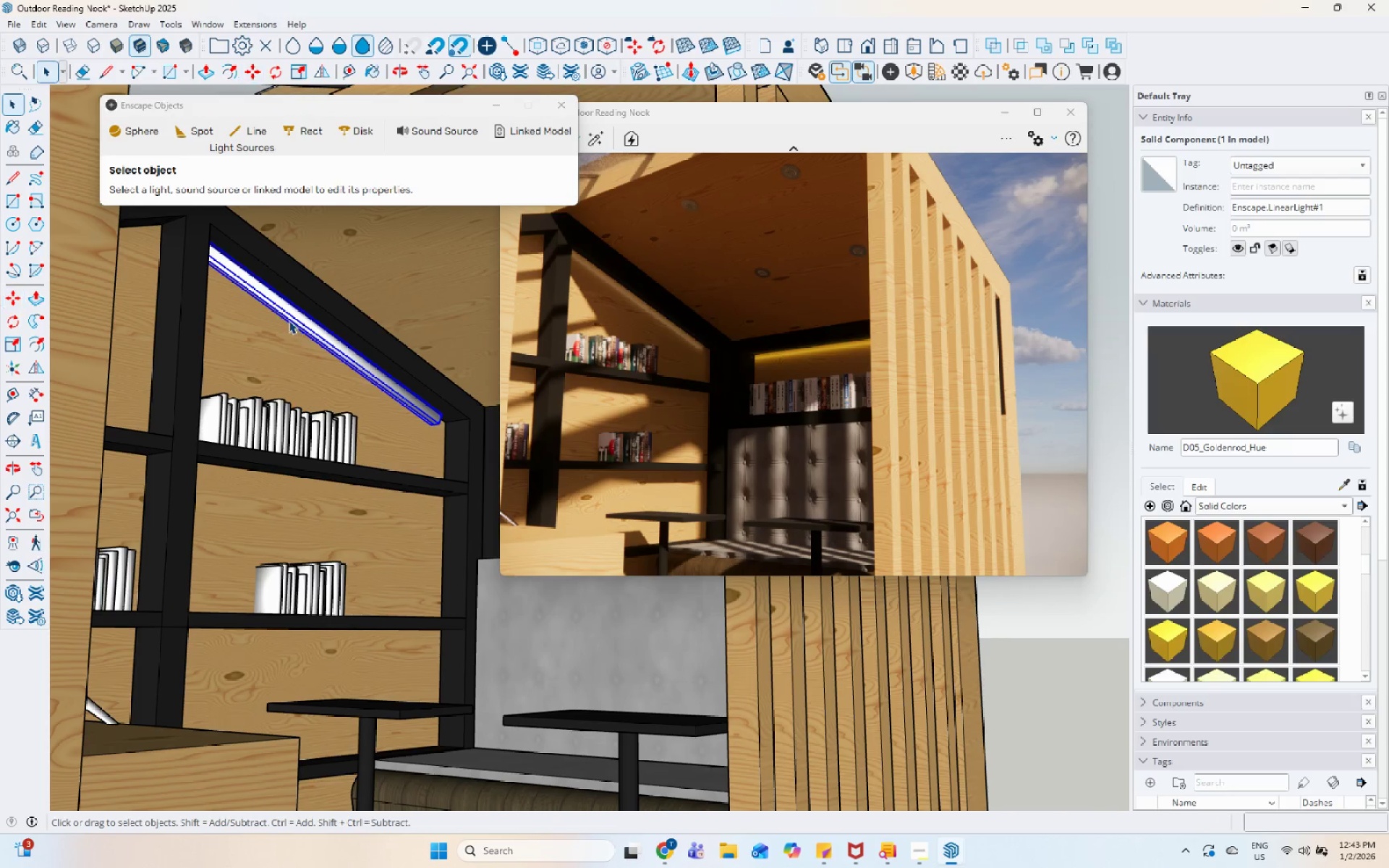 
key(Space)
 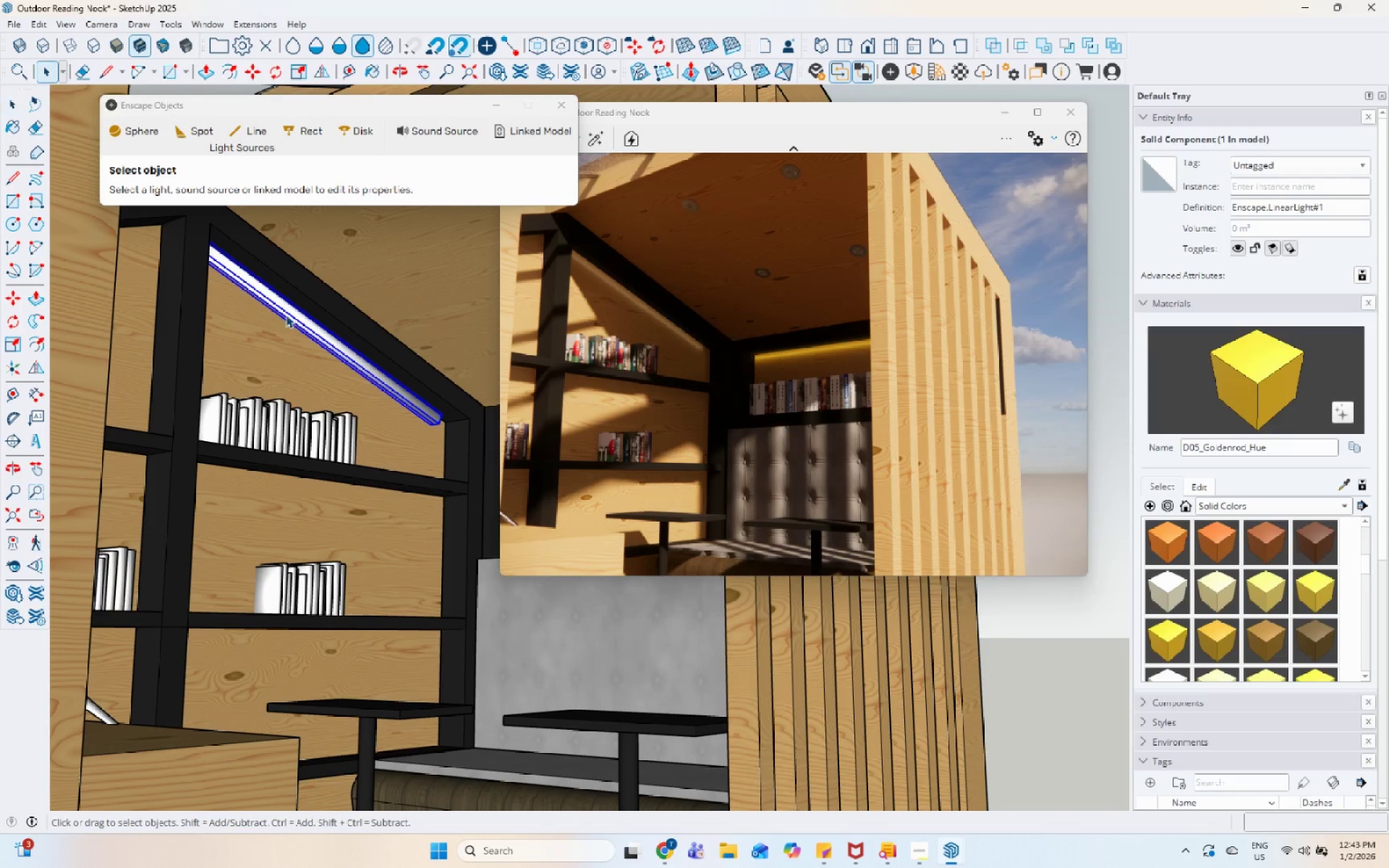 
left_click([286, 315])
 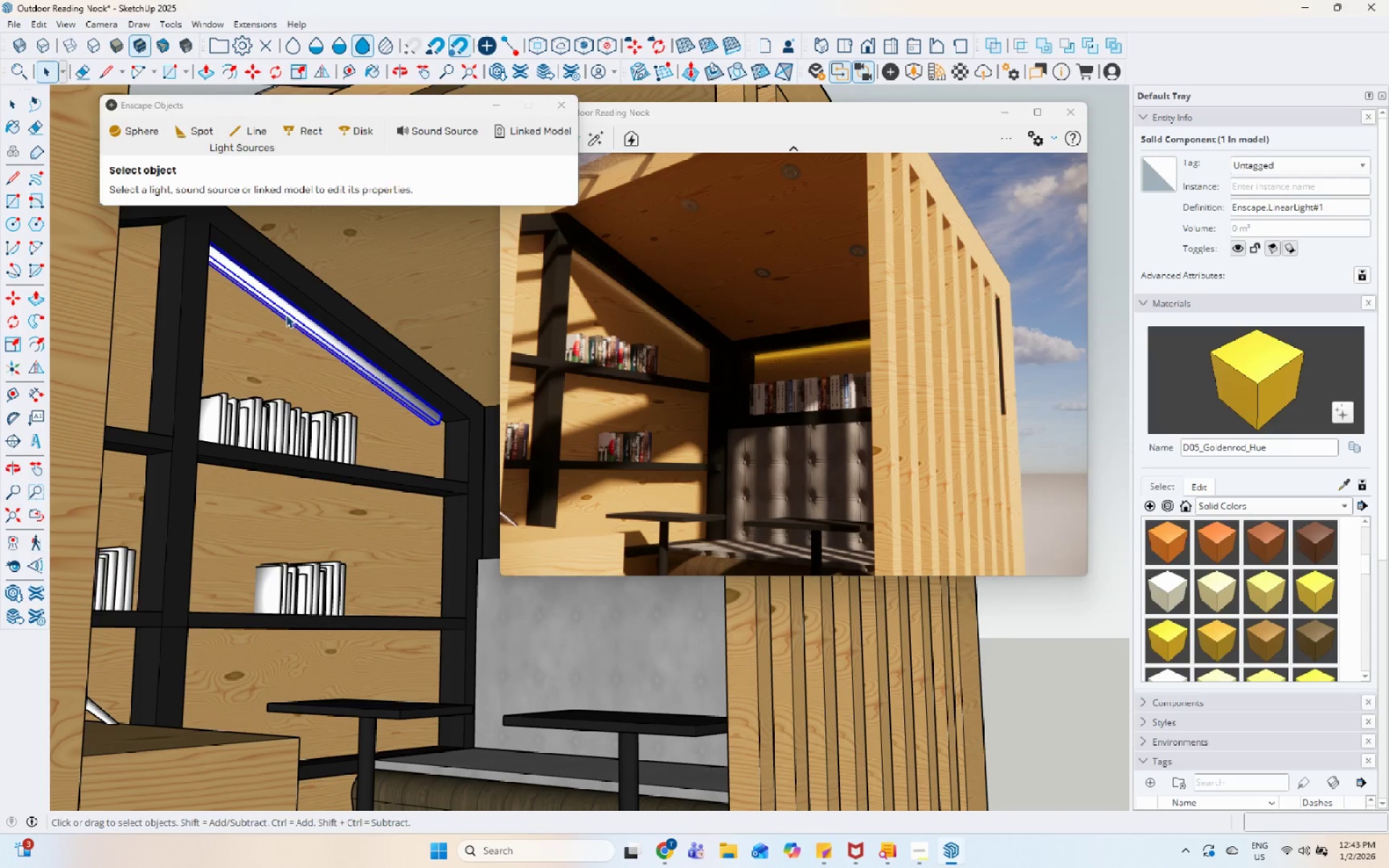 
double_click([286, 315])
 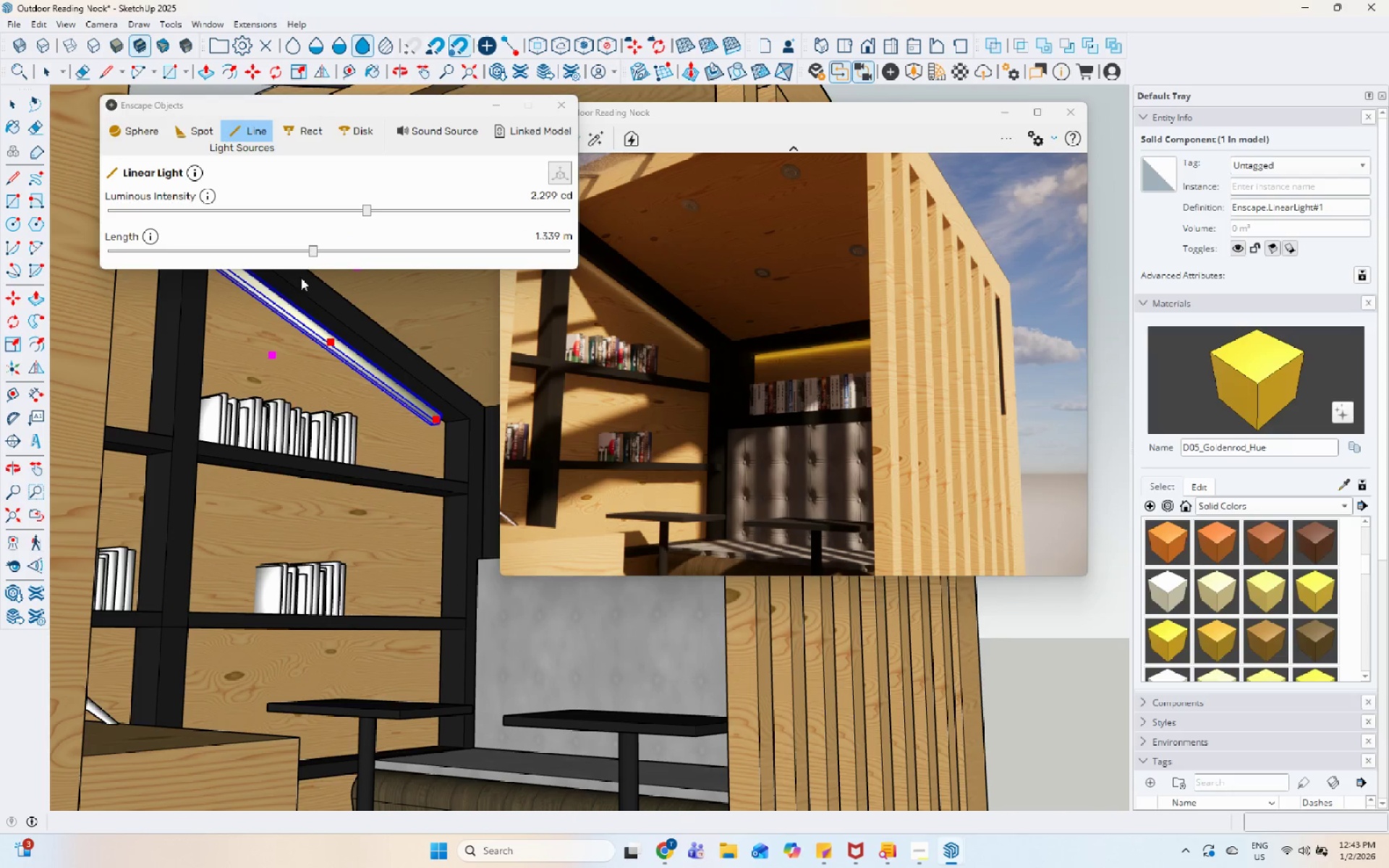 
left_click_drag(start_coordinate=[313, 253], to_coordinate=[331, 259])
 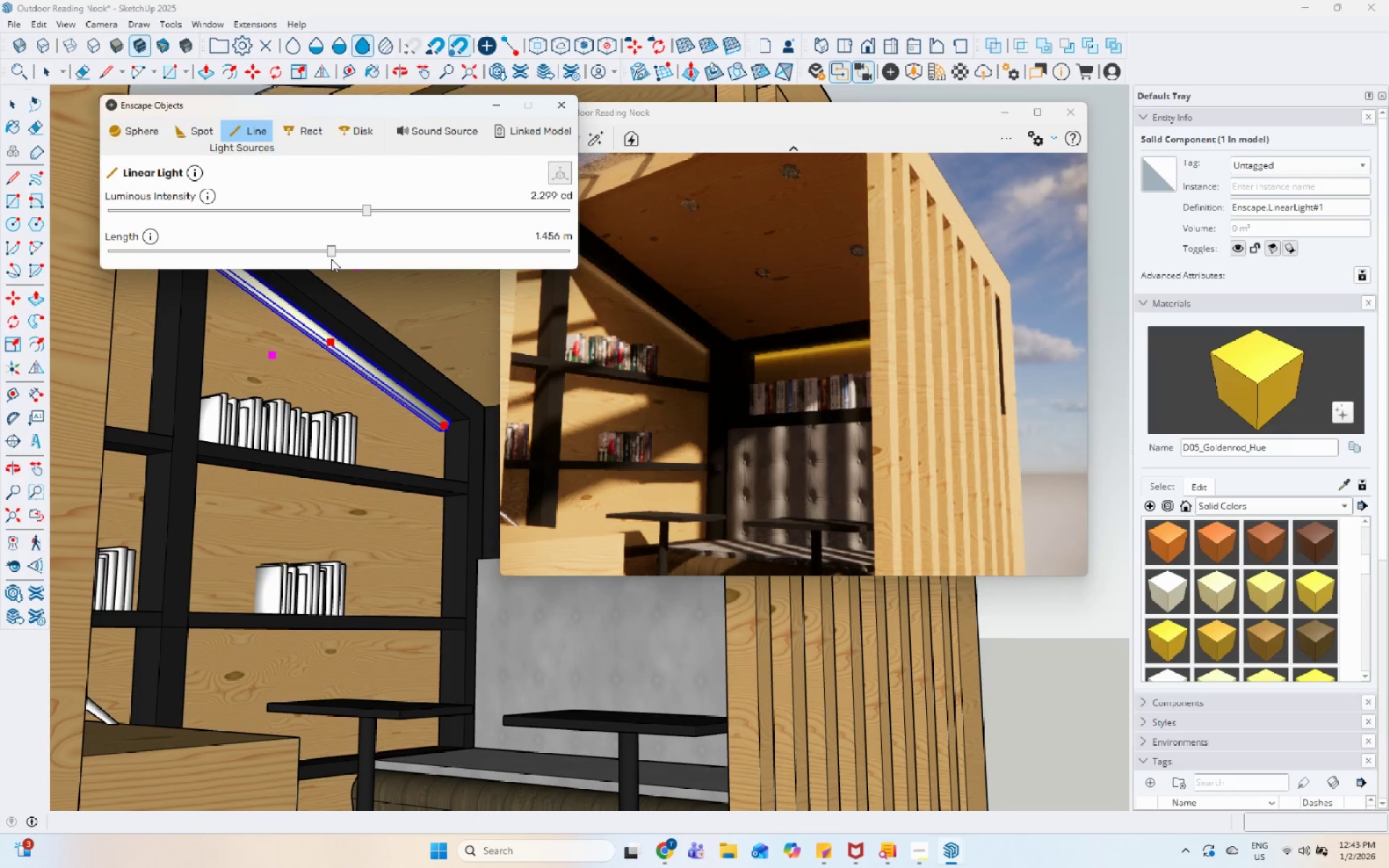 
left_click_drag(start_coordinate=[331, 259], to_coordinate=[339, 263])
 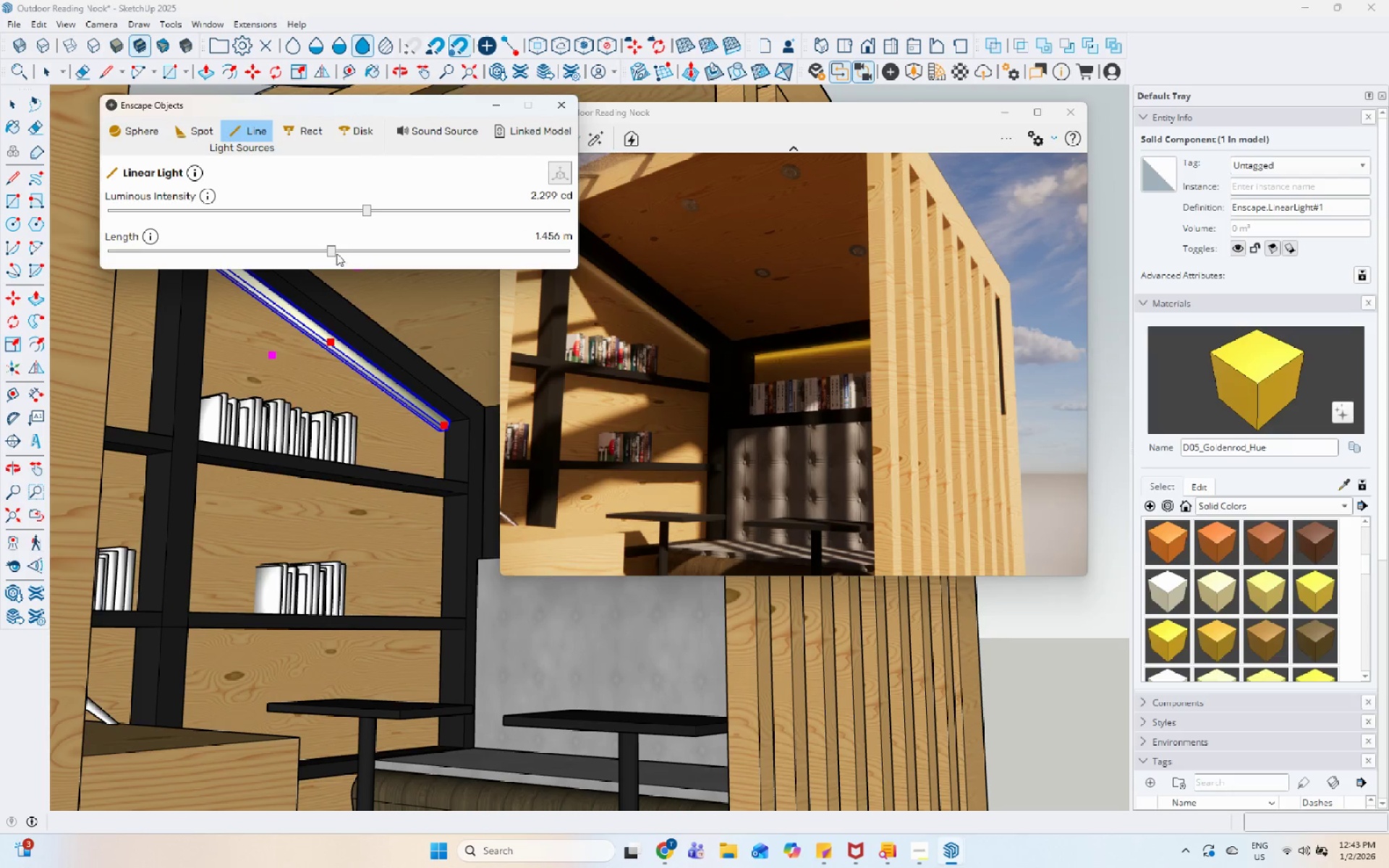 
left_click_drag(start_coordinate=[329, 250], to_coordinate=[344, 252])
 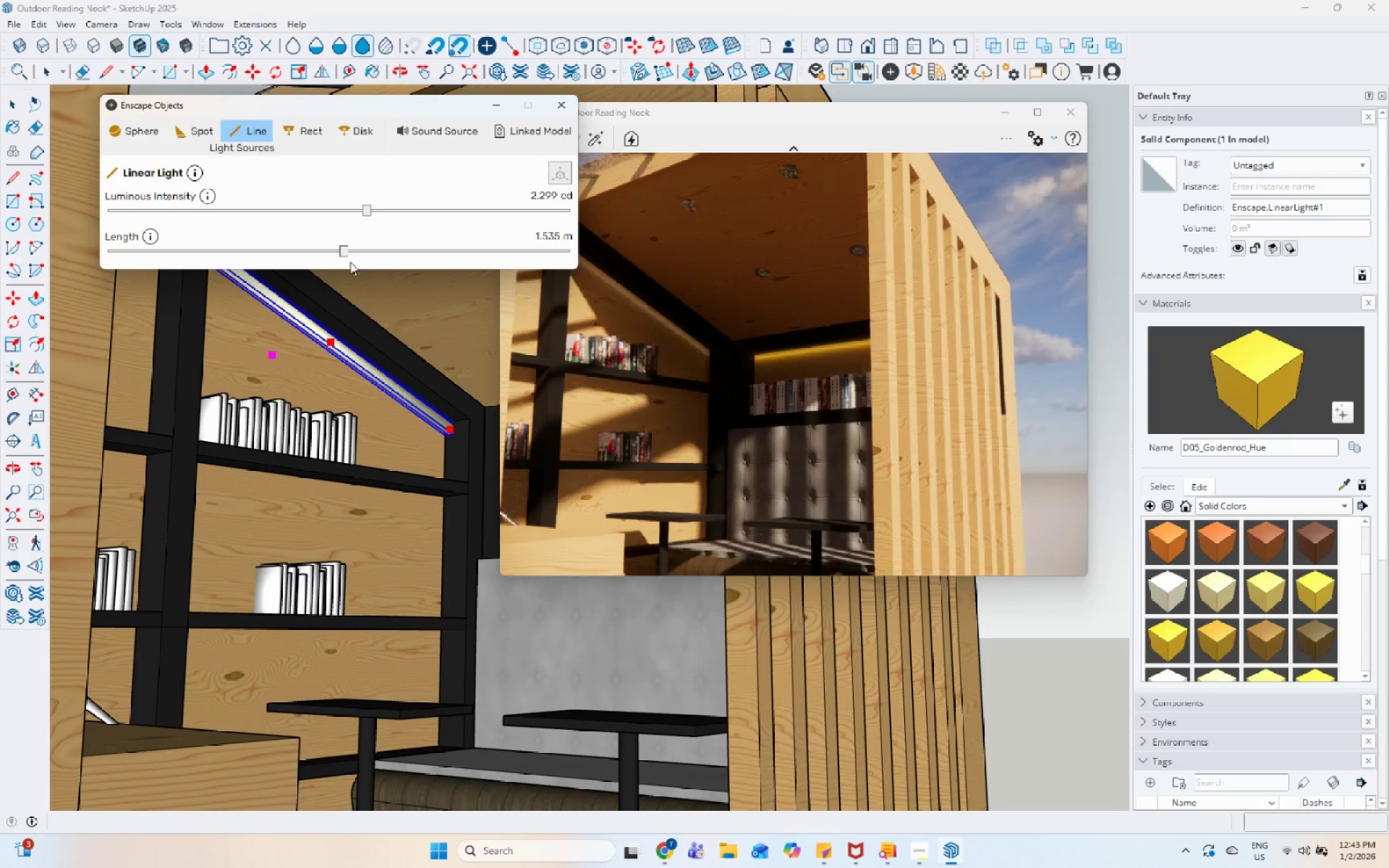 
scroll: coordinate [421, 393], scroll_direction: down, amount: 8.0
 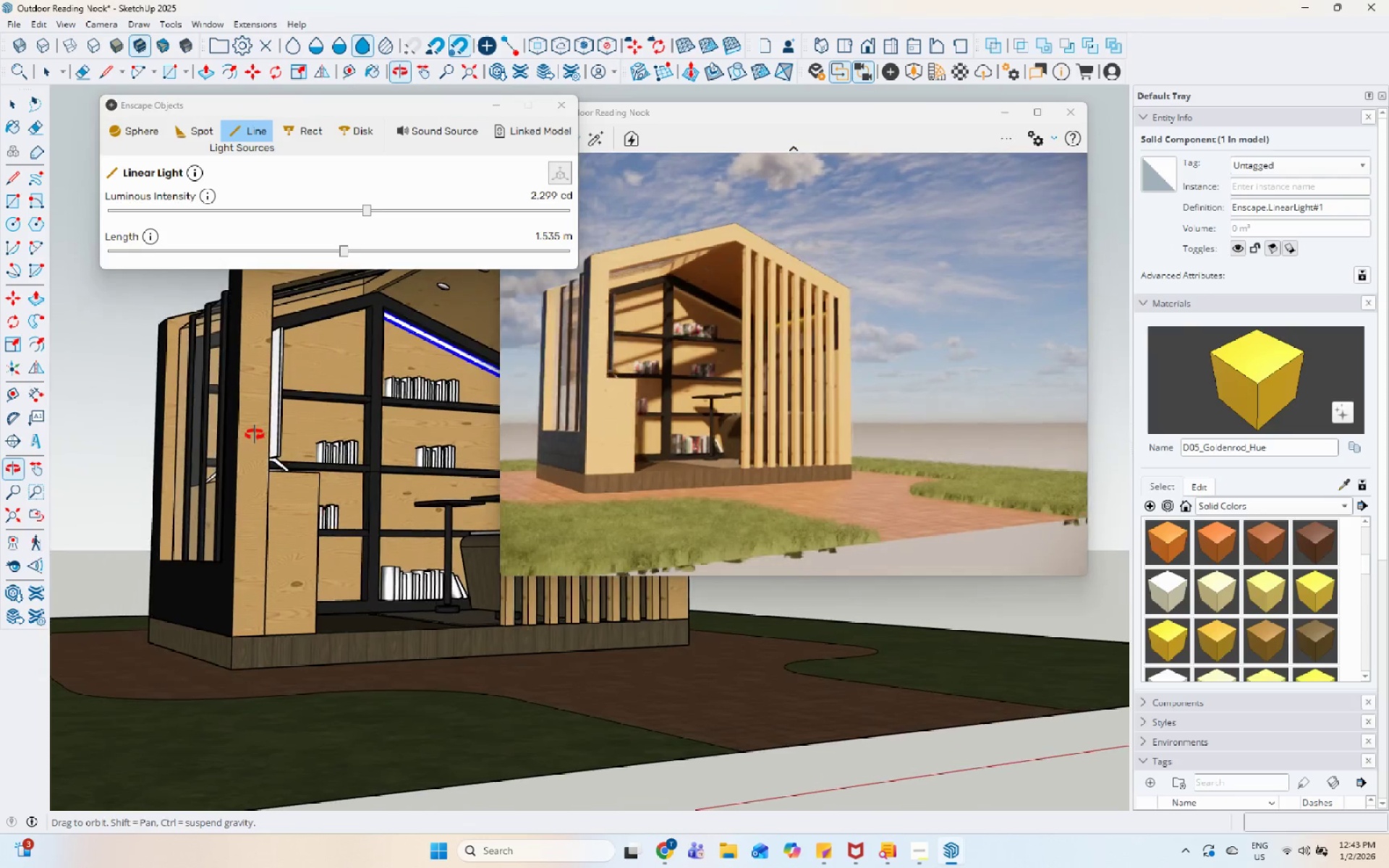 
scroll: coordinate [455, 302], scroll_direction: up, amount: 5.0
 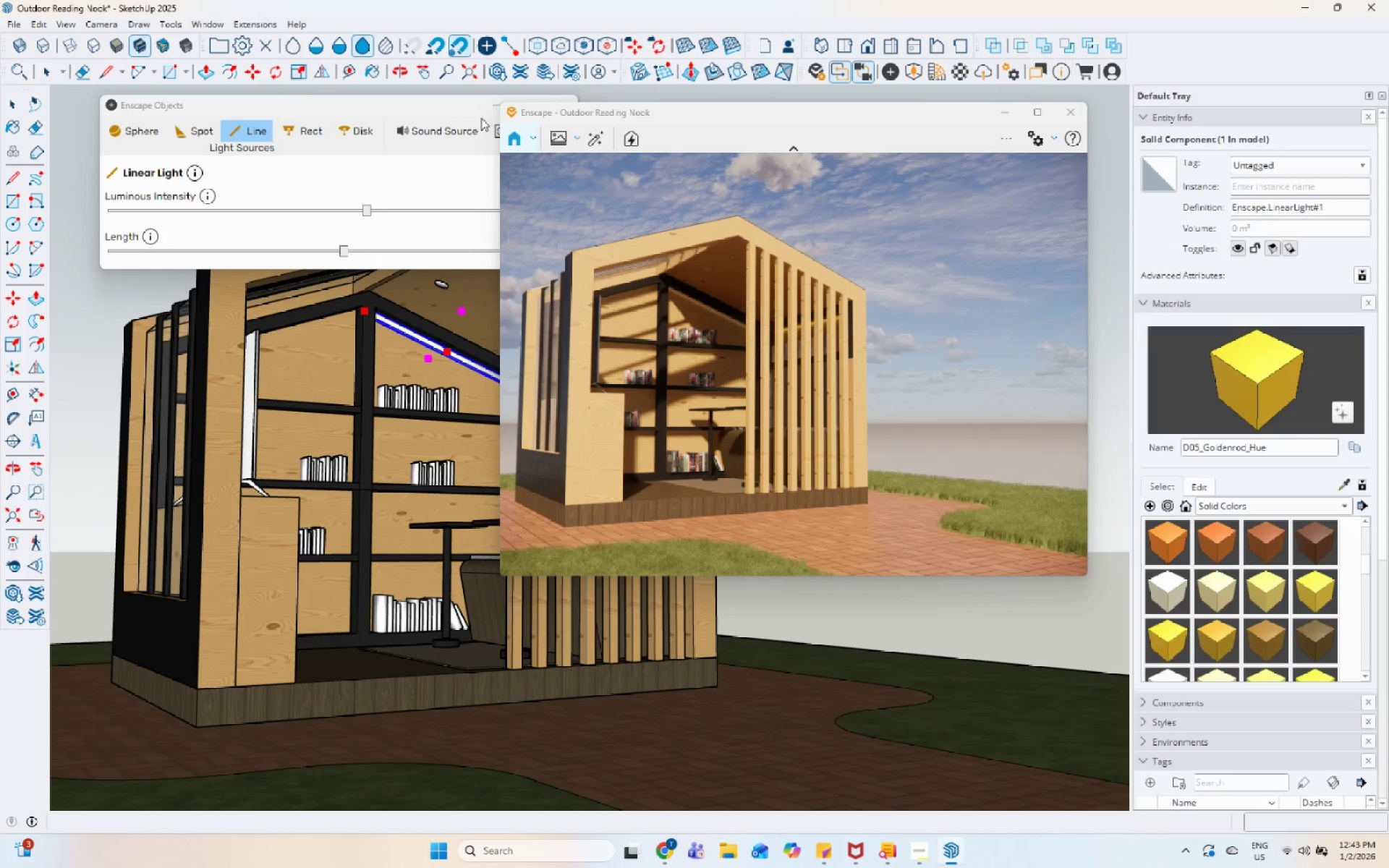 
left_click_drag(start_coordinate=[449, 104], to_coordinate=[361, 115])
 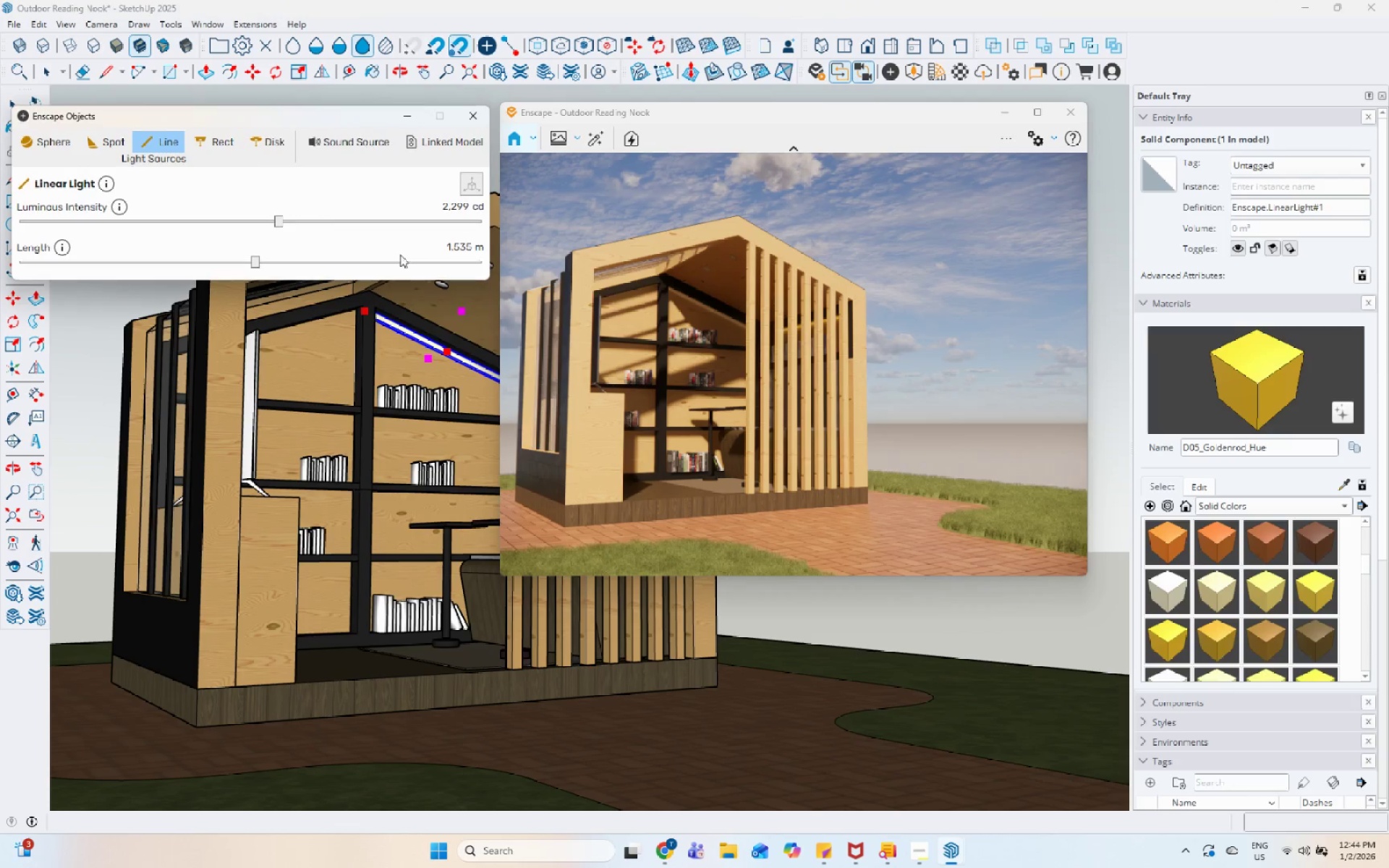 
key(Space)
 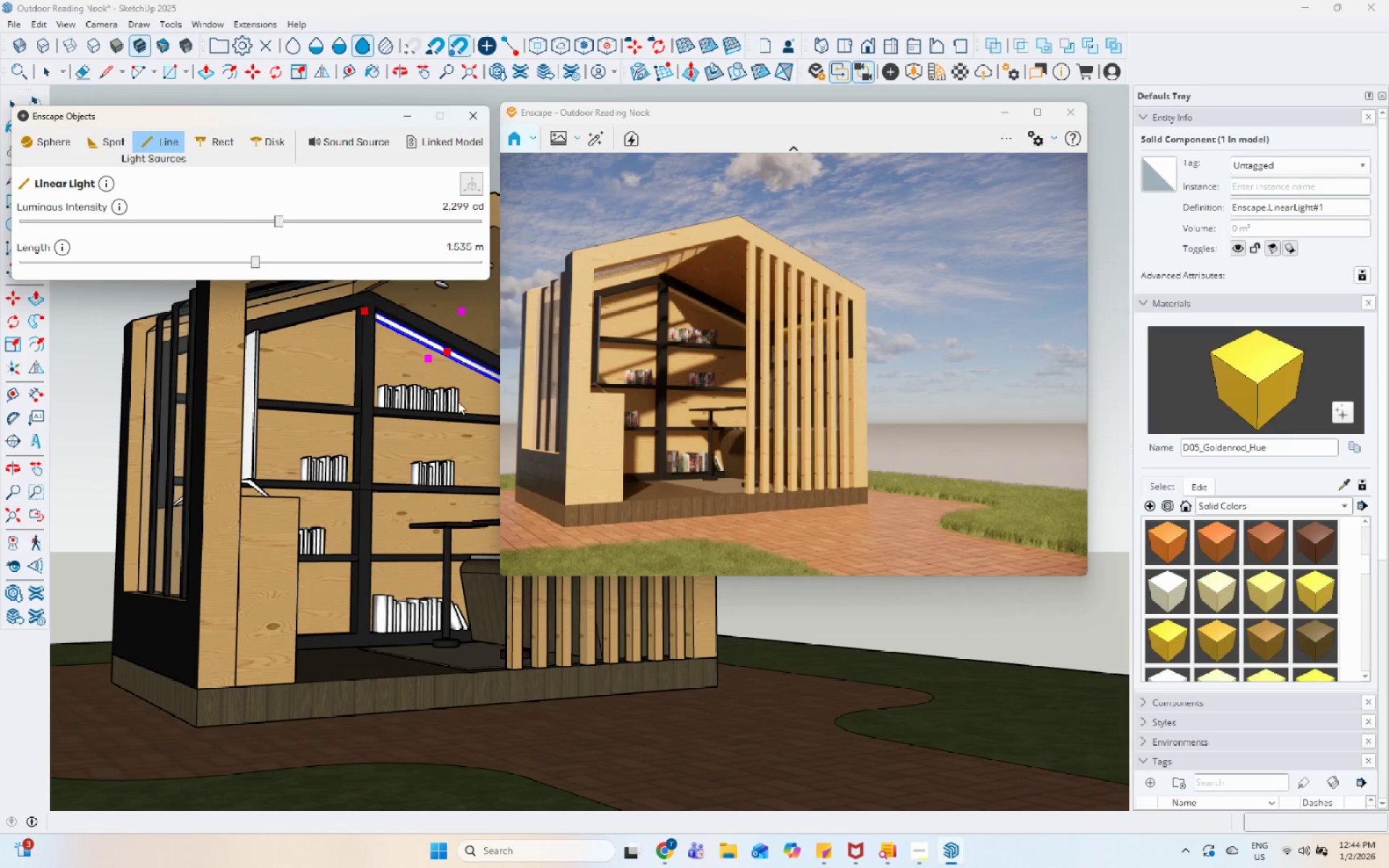 
key(Escape)
 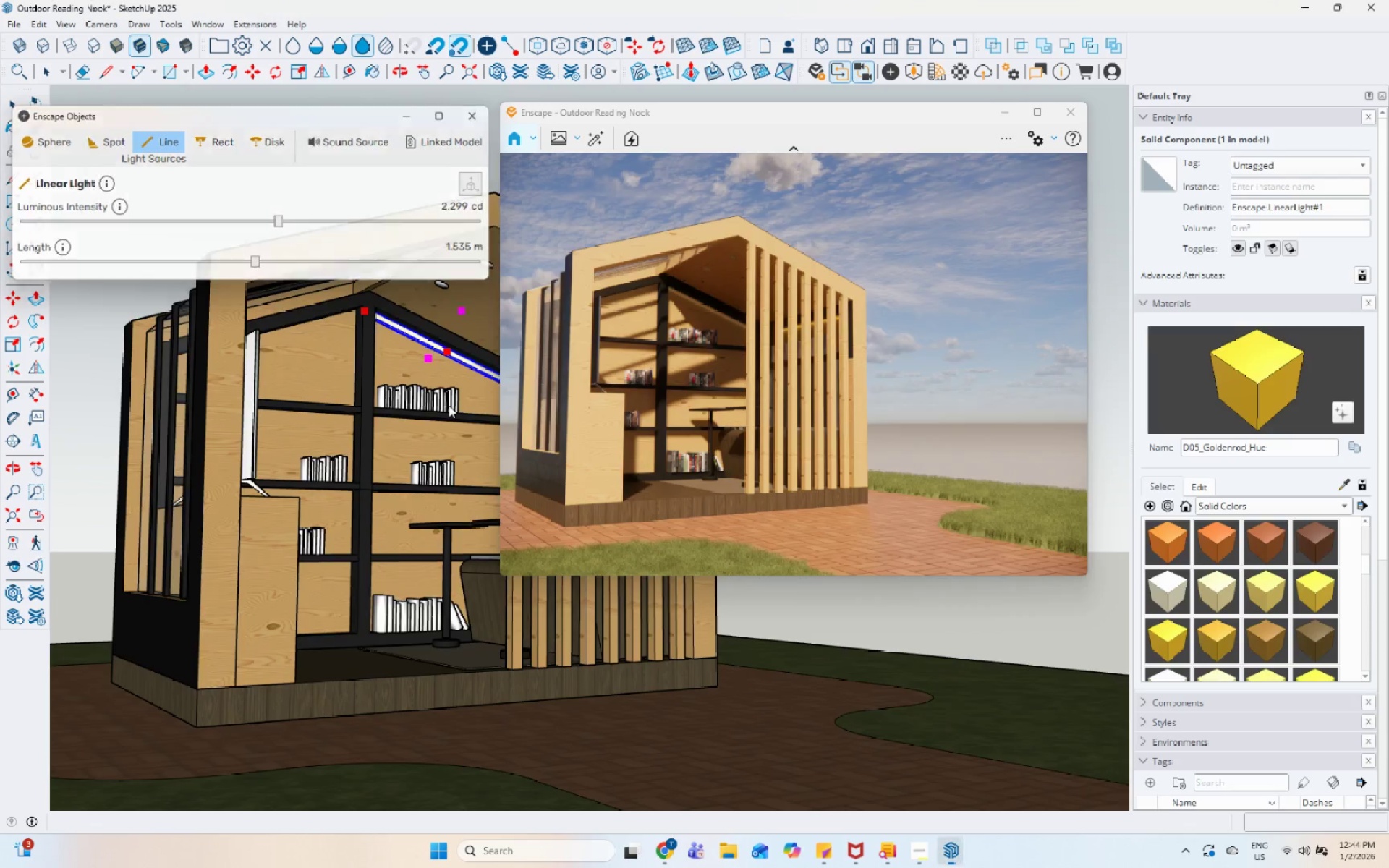 
scroll: coordinate [449, 405], scroll_direction: up, amount: 6.0
 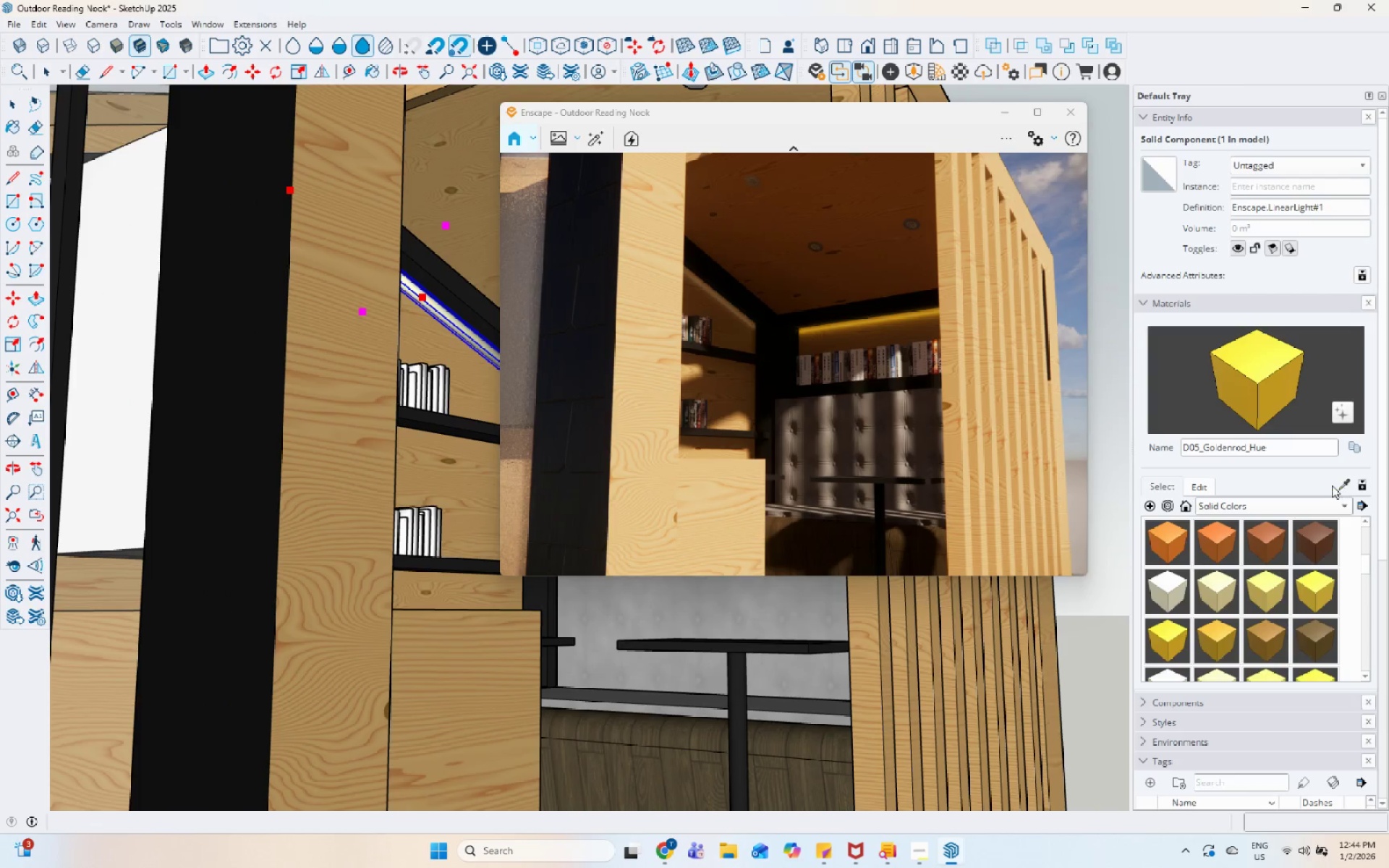 
left_click([480, 393])
 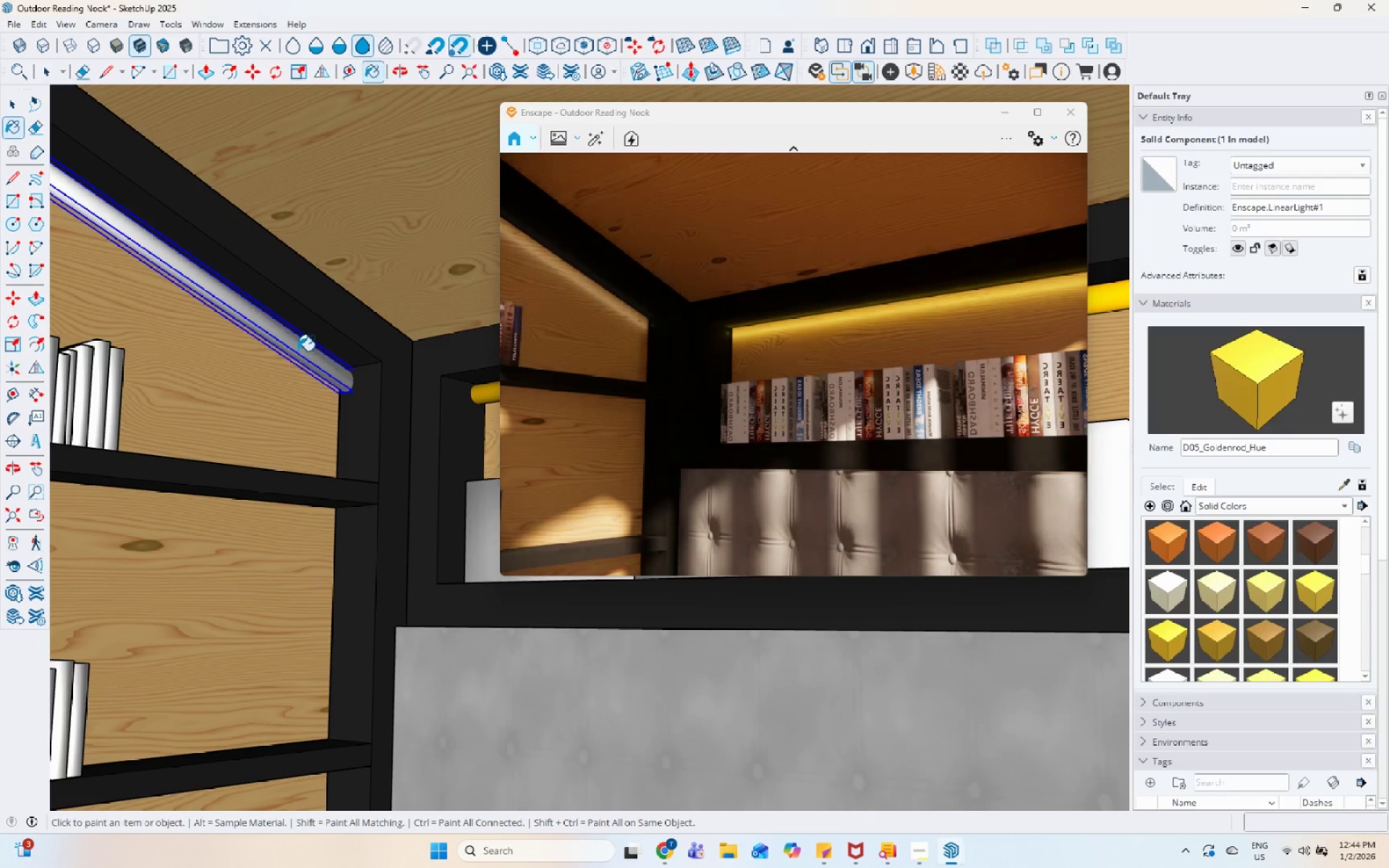 
scroll: coordinate [475, 384], scroll_direction: up, amount: 8.0
 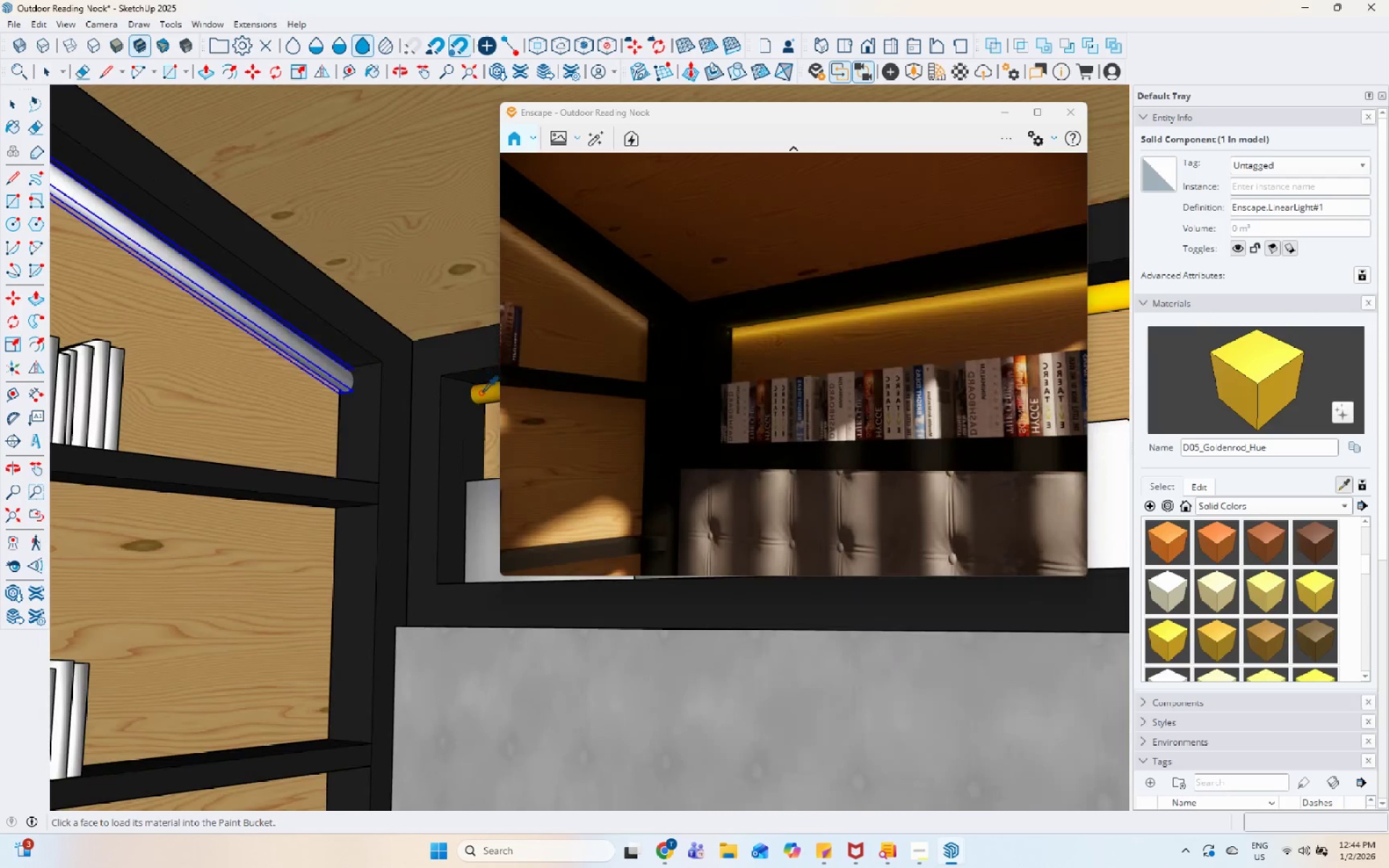 
left_click([297, 350])
 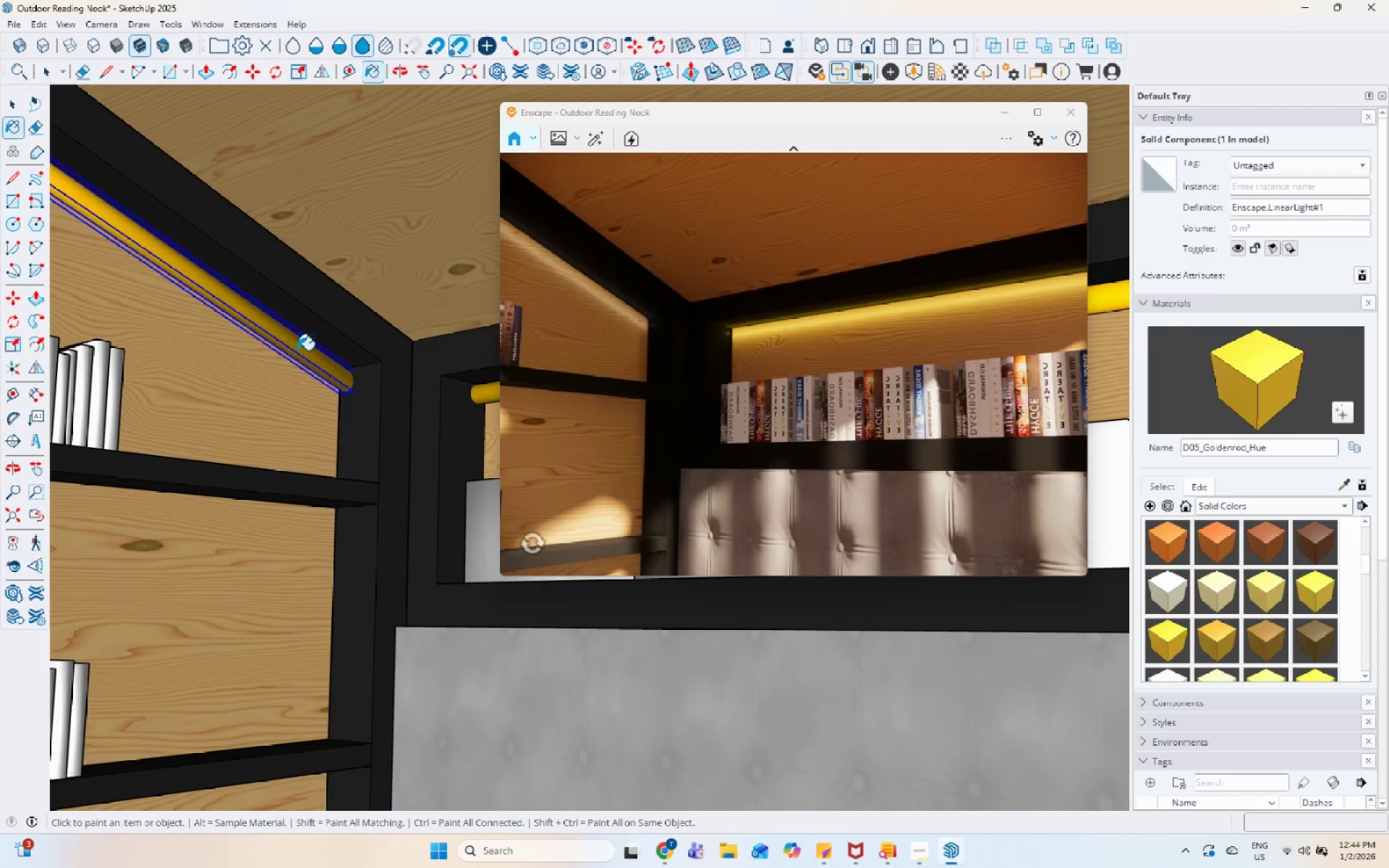 
scroll: coordinate [386, 370], scroll_direction: down, amount: 14.0
 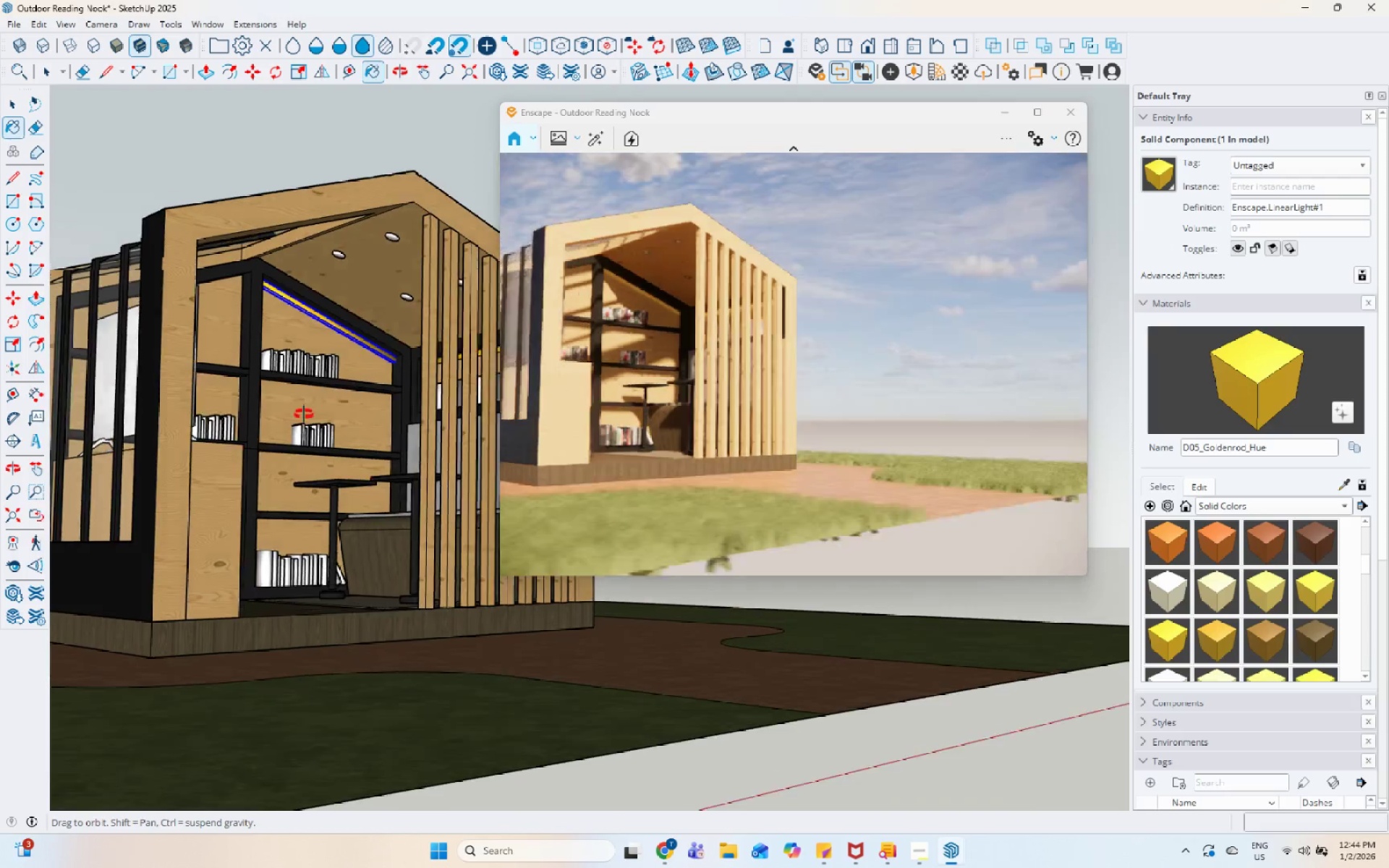 
key(Space)
 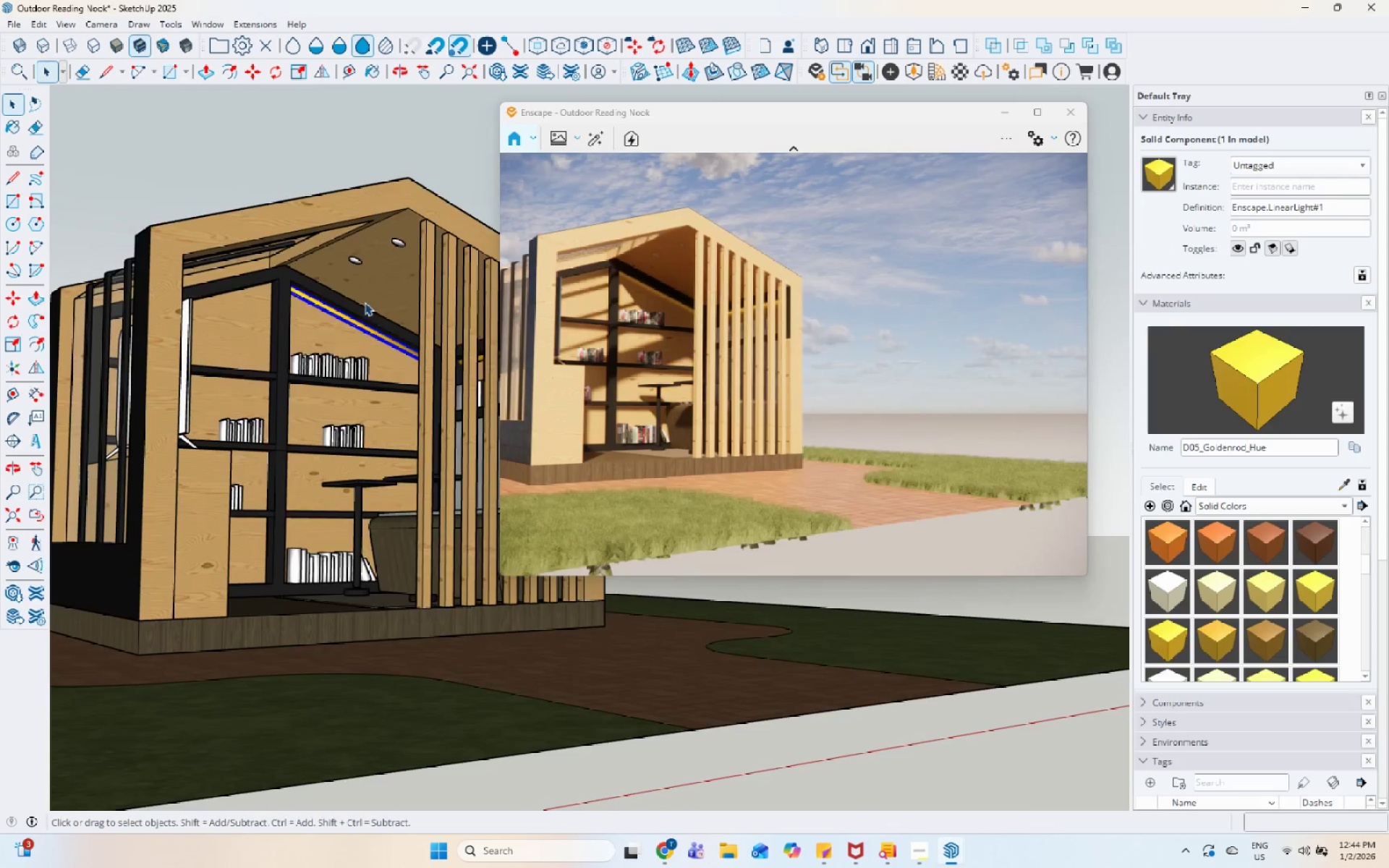 
scroll: coordinate [356, 323], scroll_direction: up, amount: 6.0
 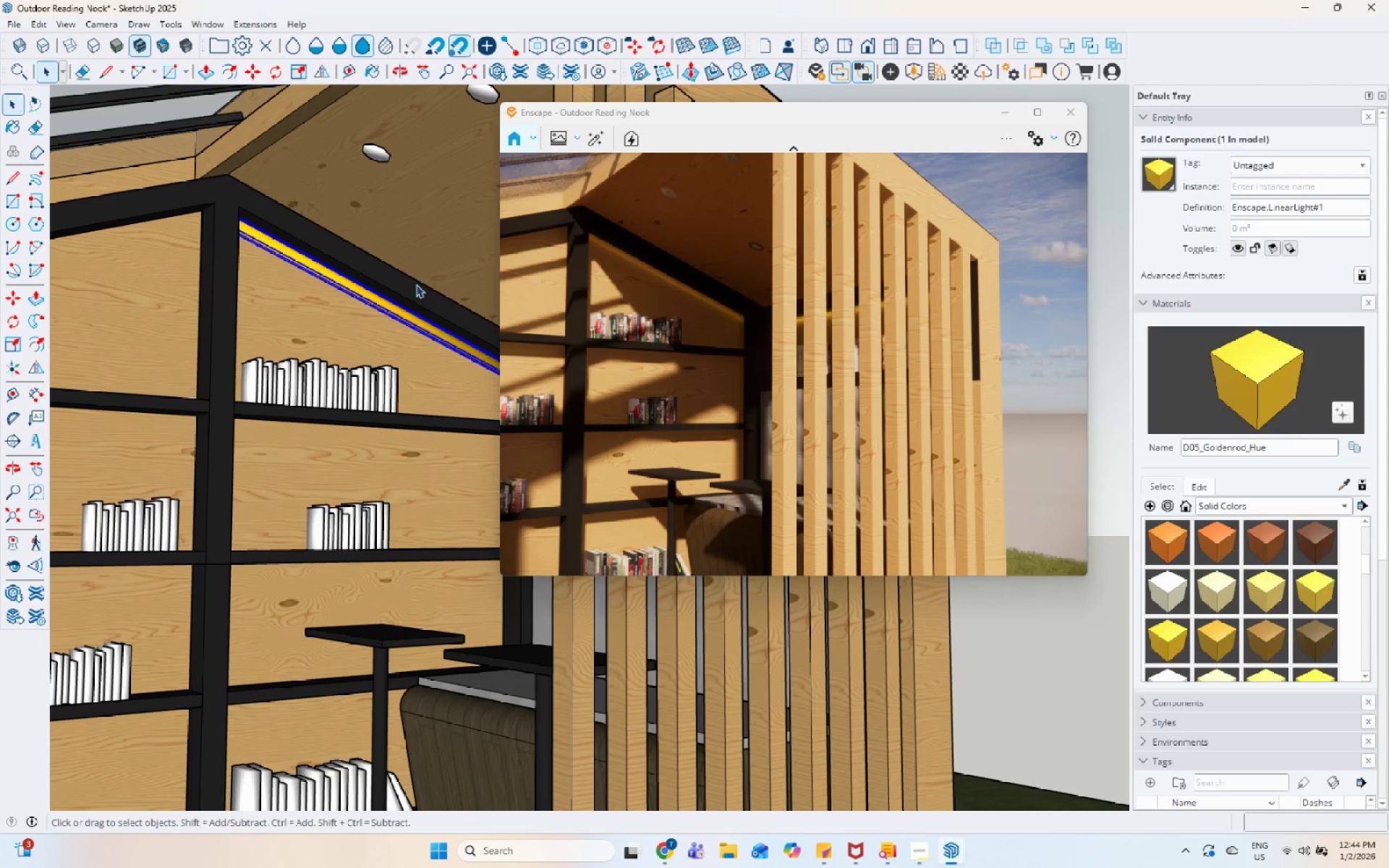 
scroll: coordinate [416, 284], scroll_direction: down, amount: 5.0
 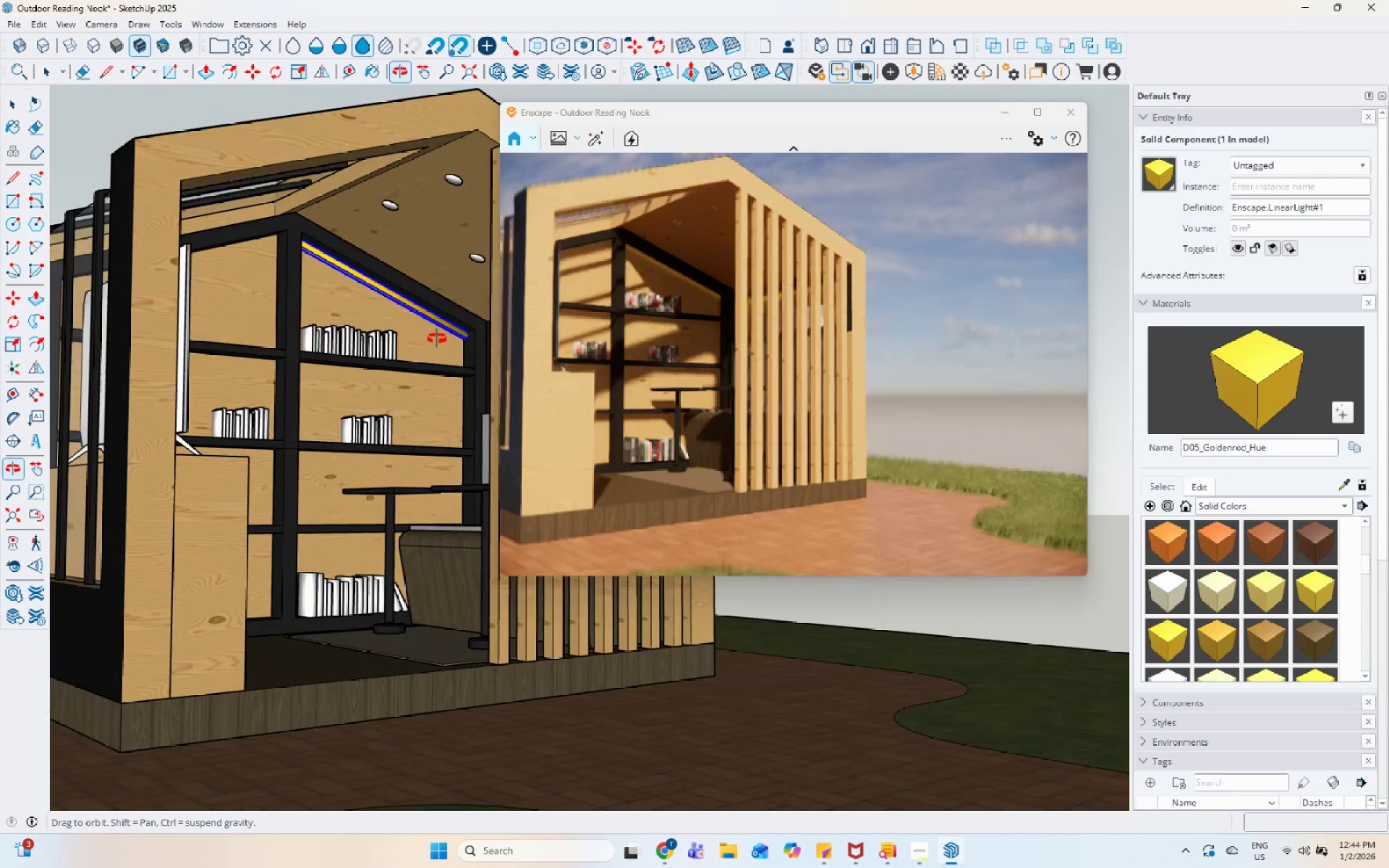 
scroll: coordinate [397, 210], scroll_direction: up, amount: 4.0
 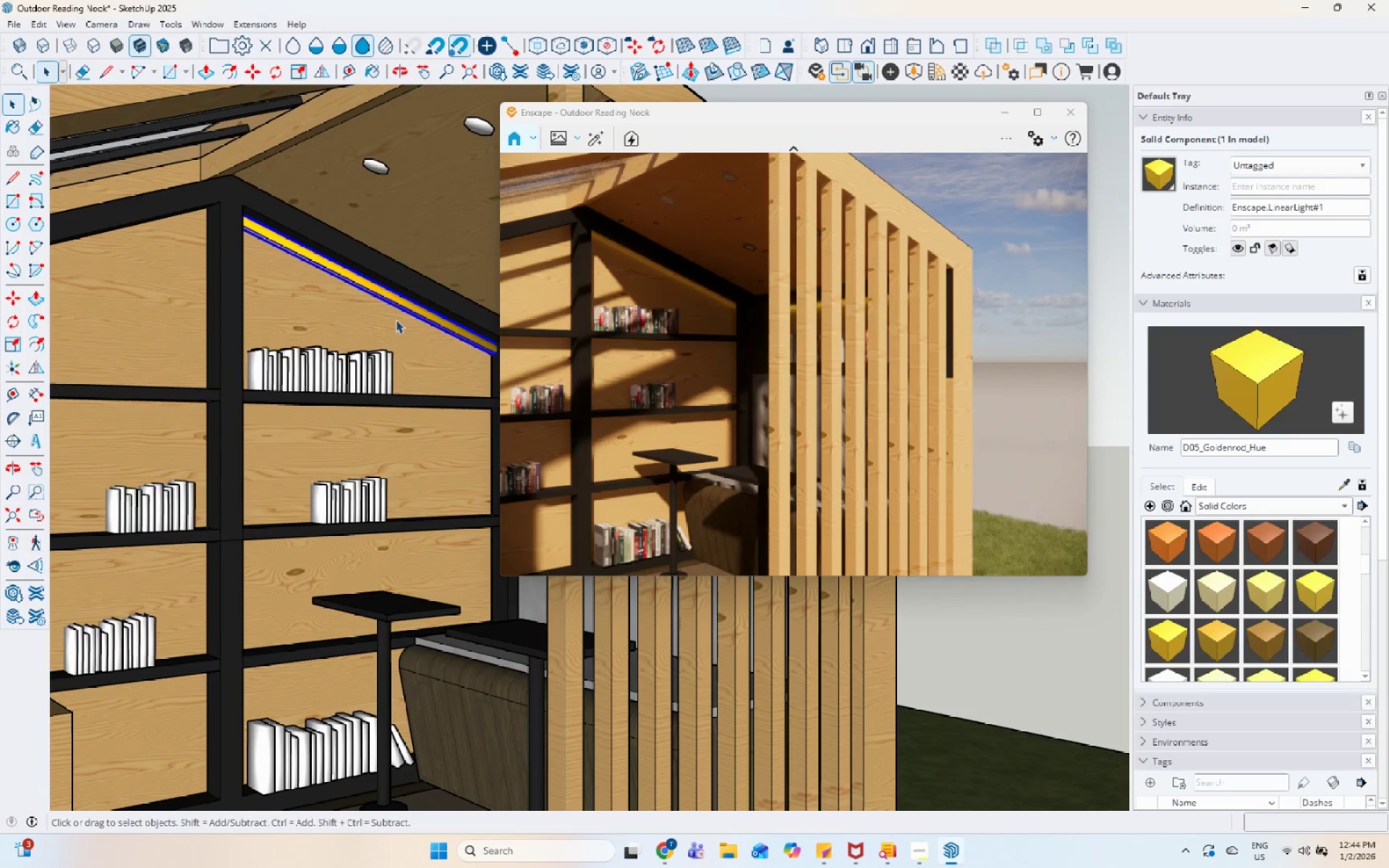 
scroll: coordinate [402, 313], scroll_direction: down, amount: 5.0
 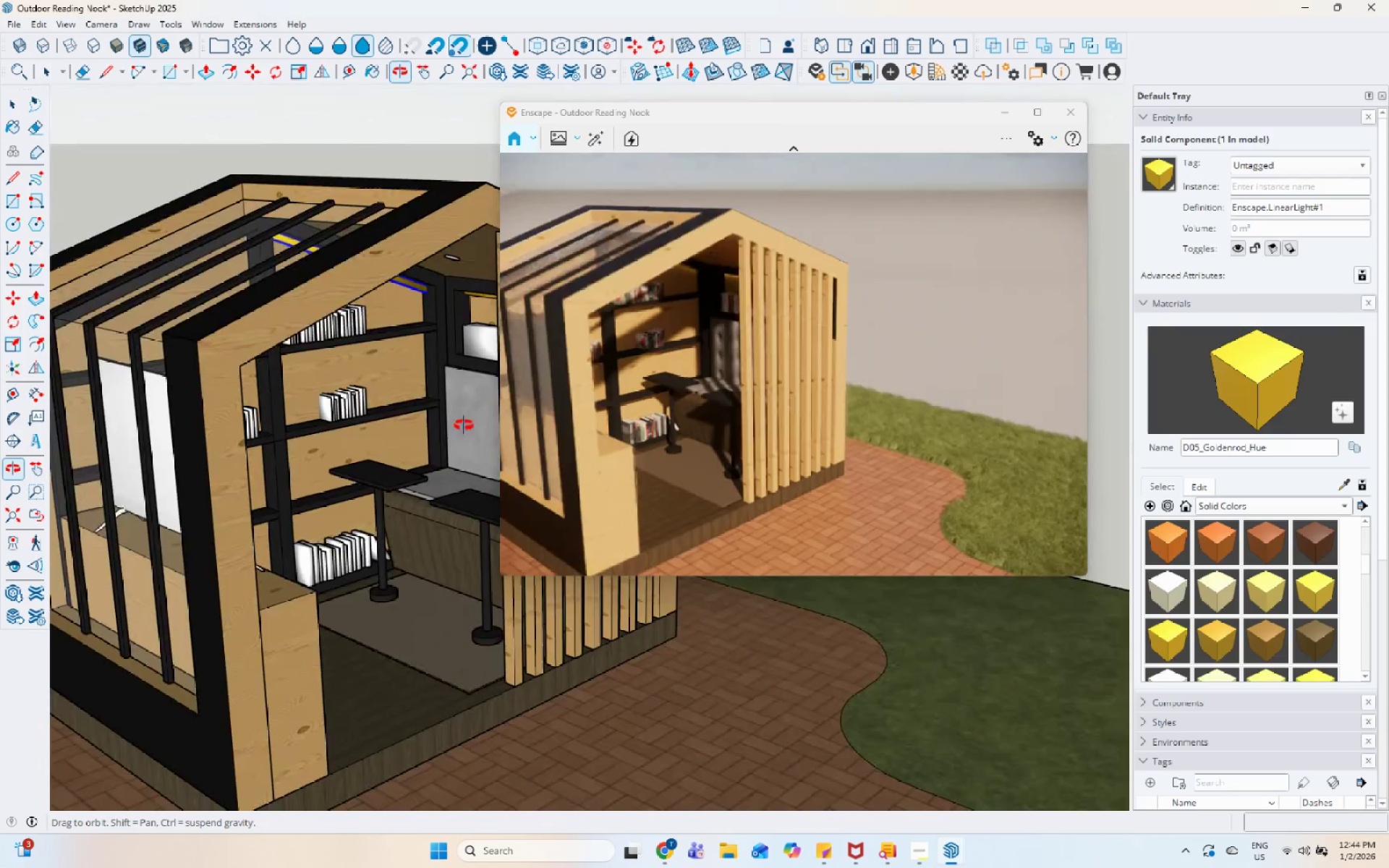 
key(M)
 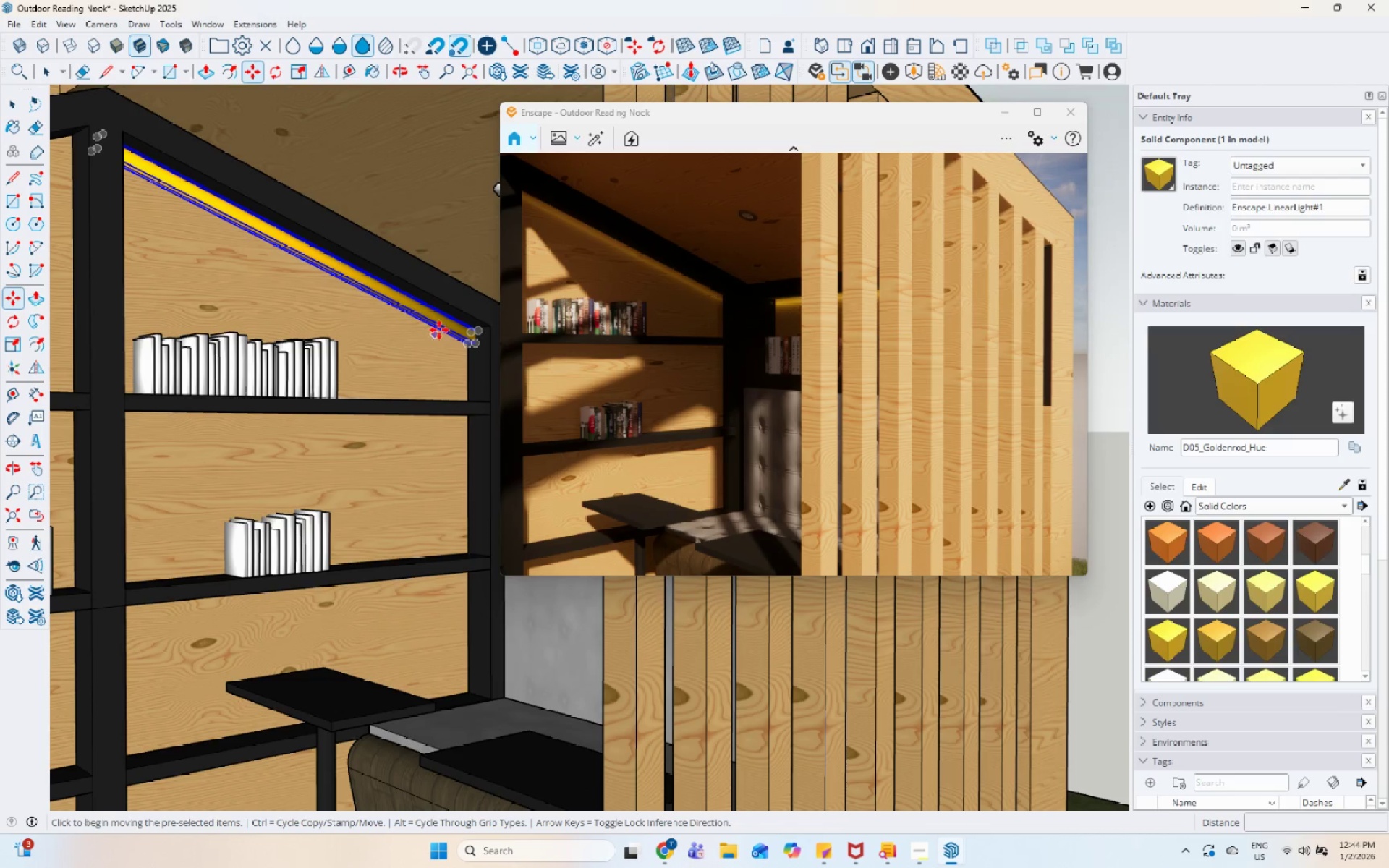 
scroll: coordinate [449, 322], scroll_direction: up, amount: 7.0
 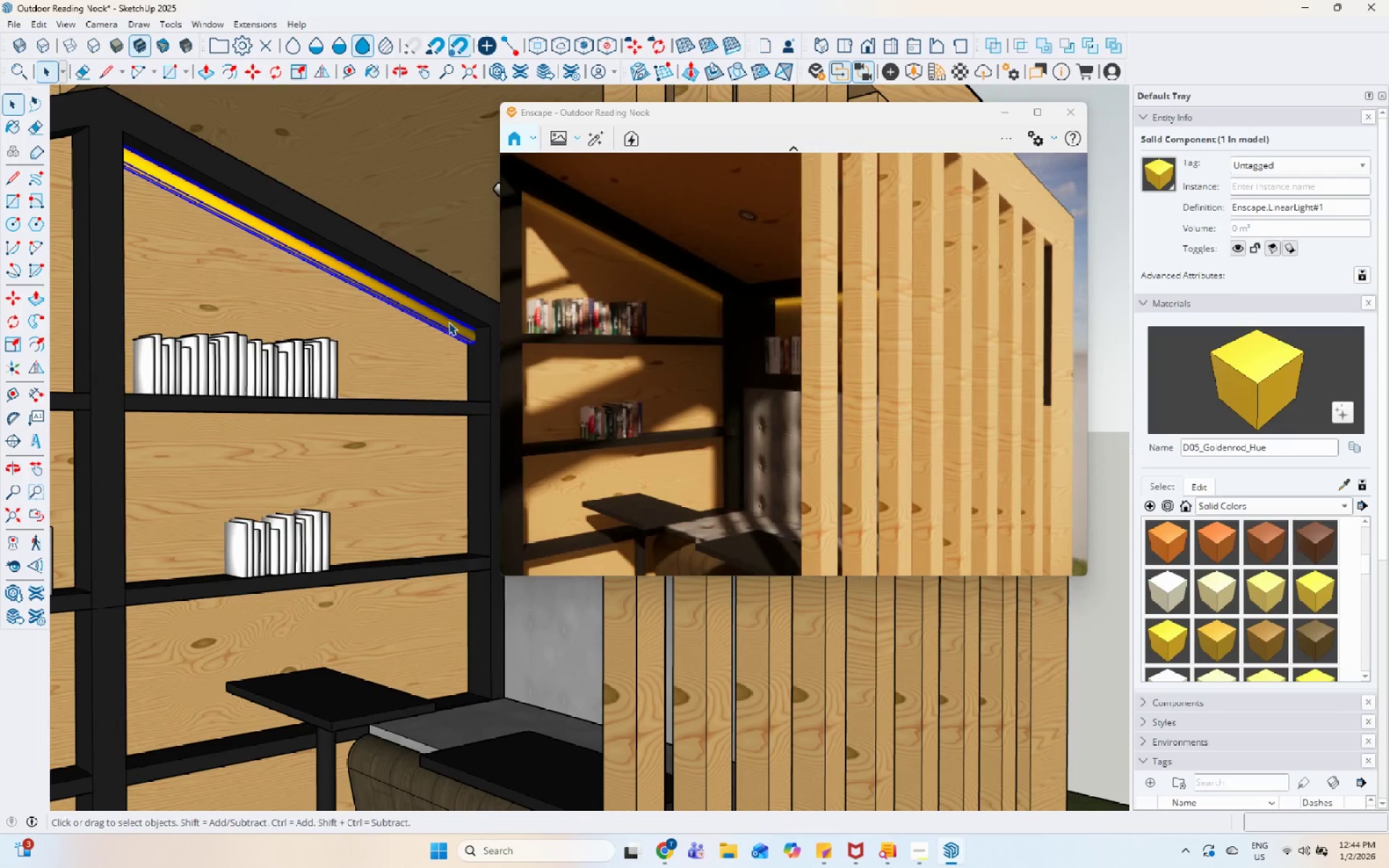 
scroll: coordinate [452, 323], scroll_direction: down, amount: 7.0
 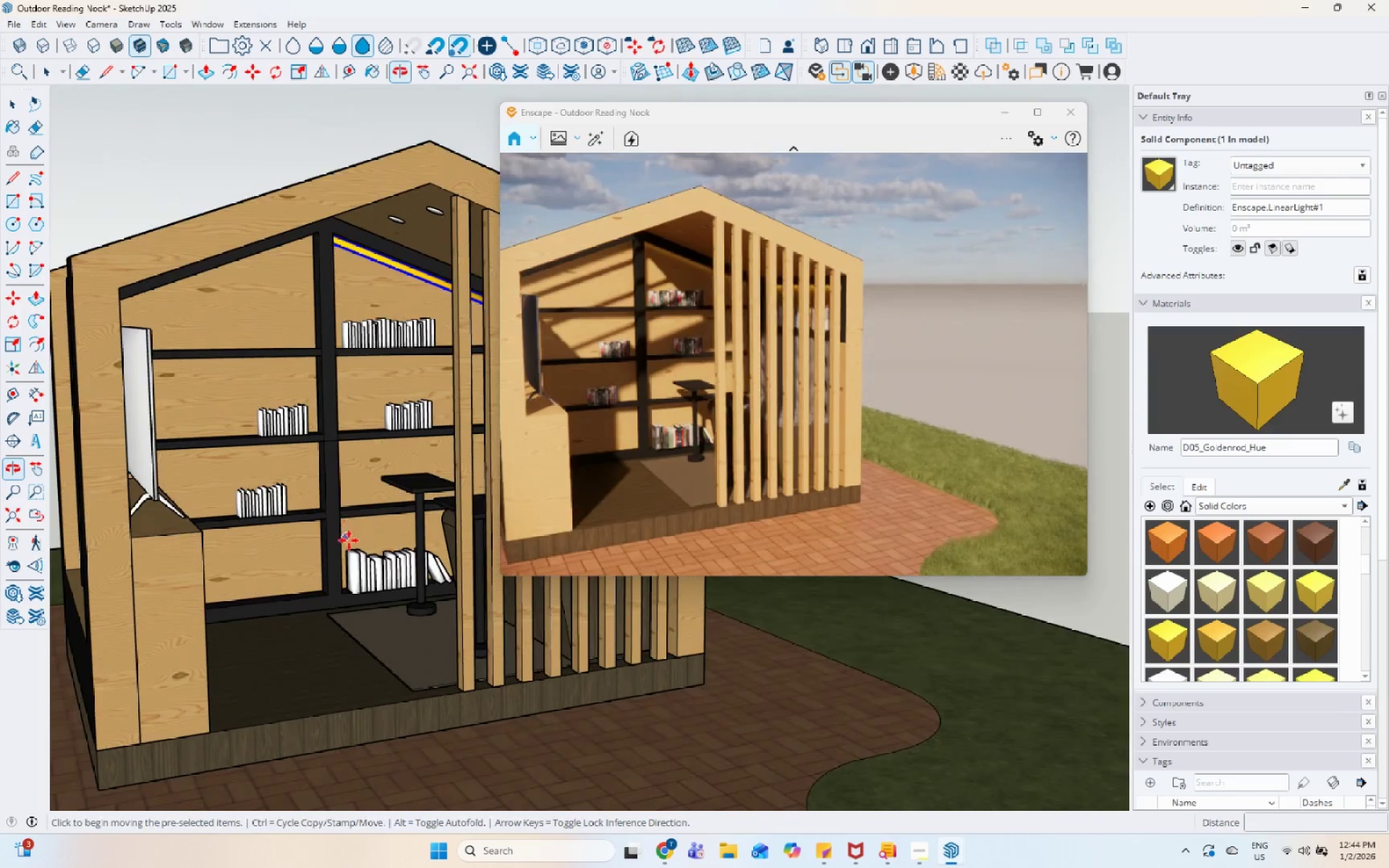 
key(M)
 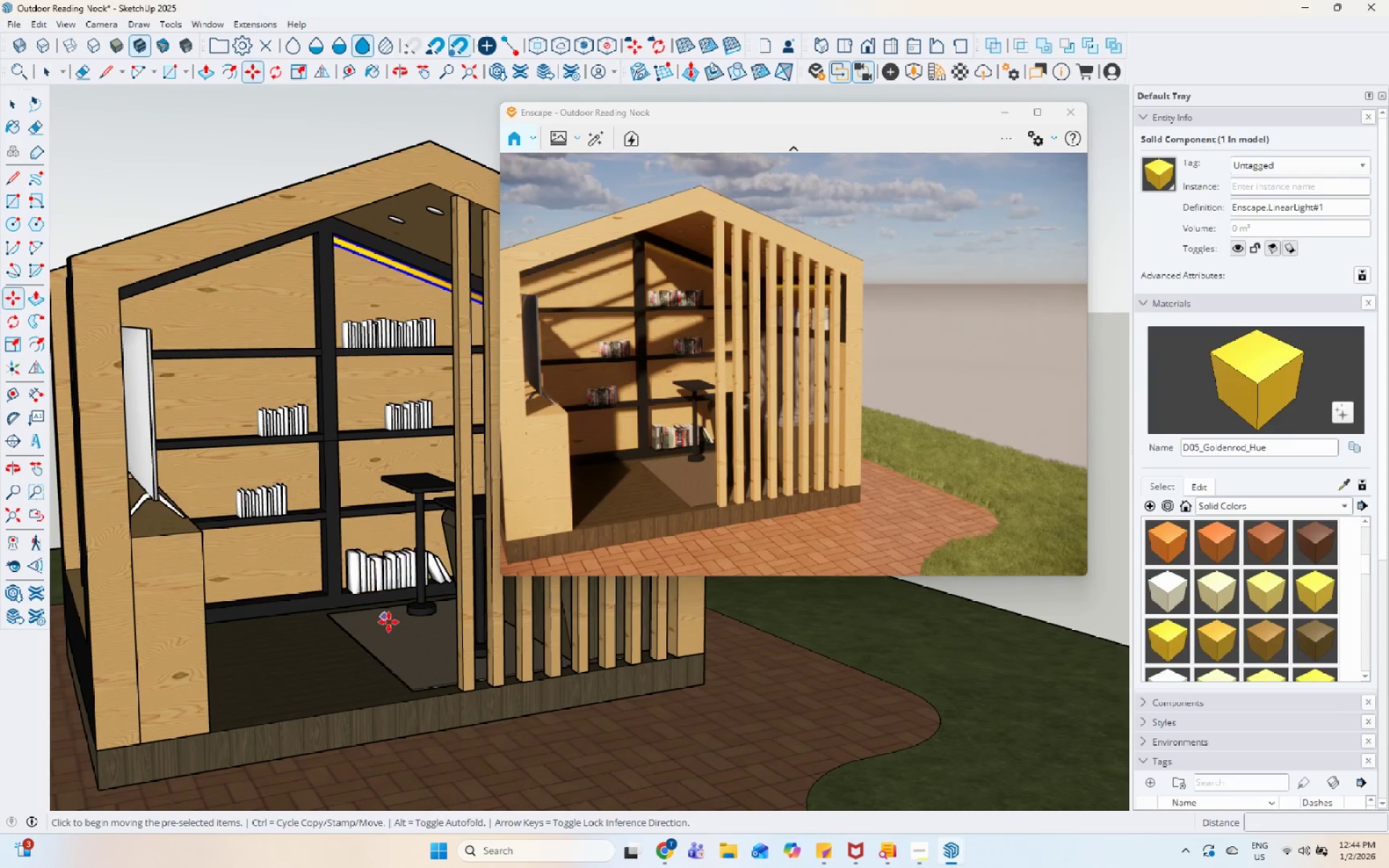 
key(Control+ControlLeft)
 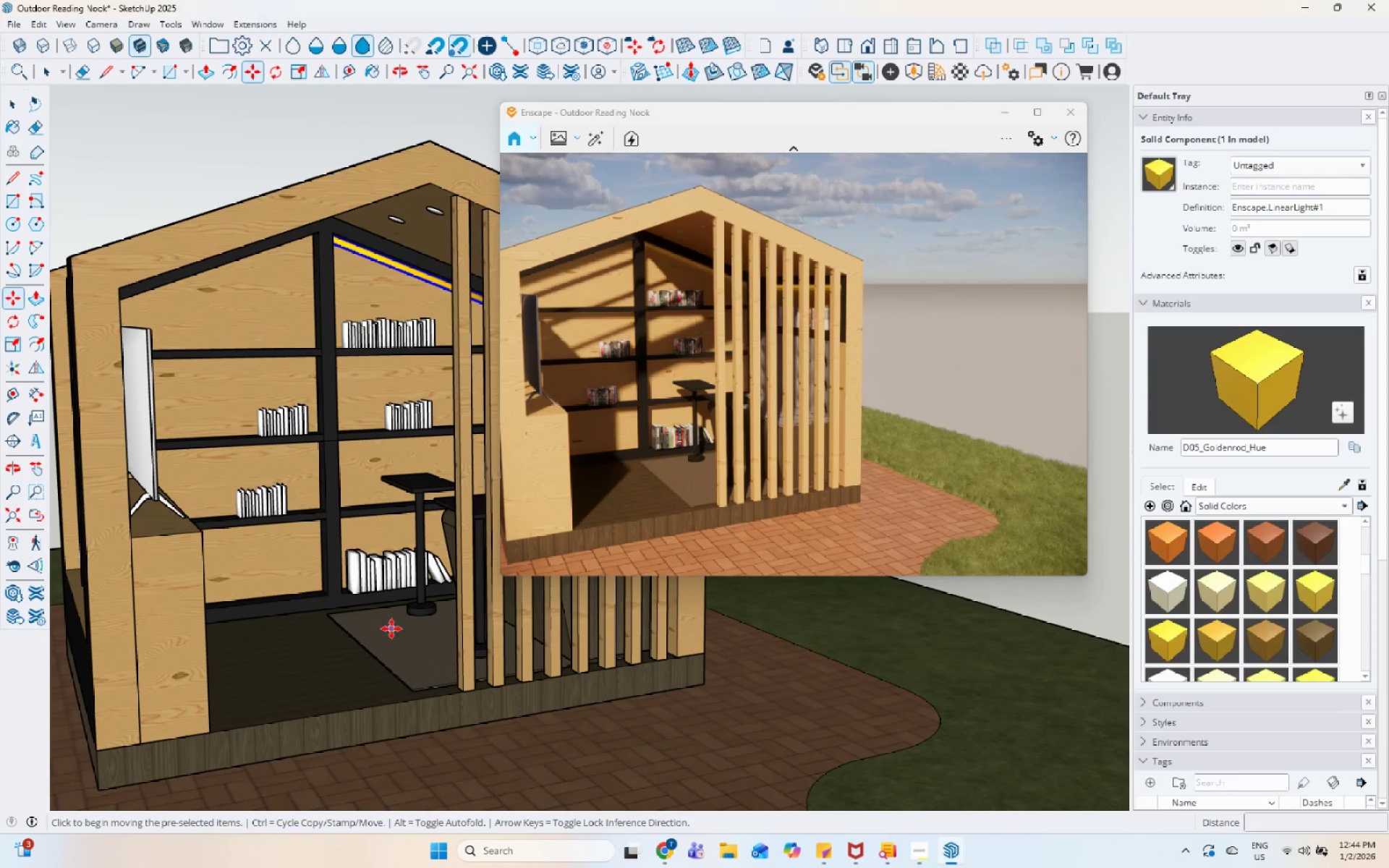 
left_click([391, 629])
 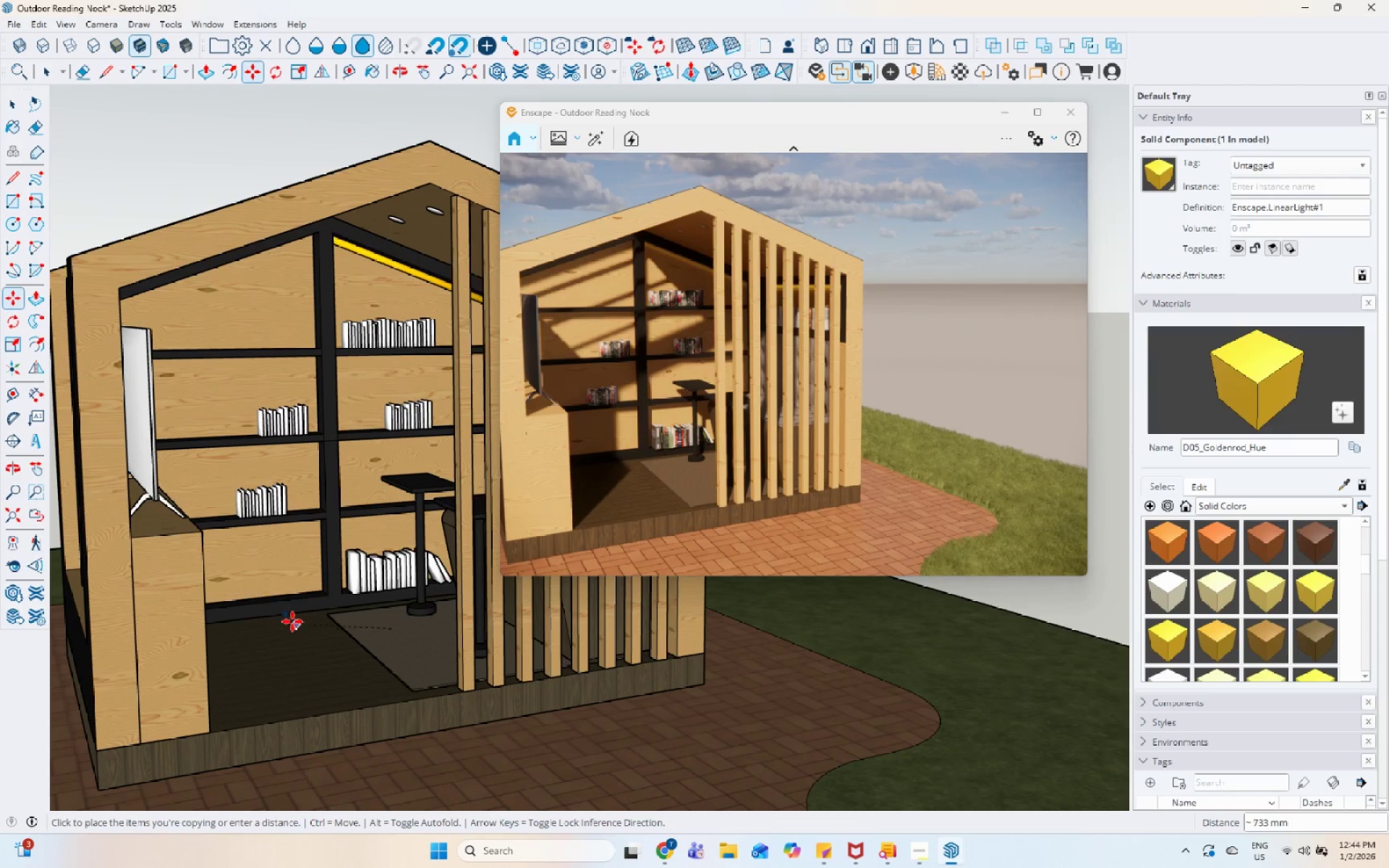 
scroll: coordinate [450, 578], scroll_direction: down, amount: 6.0
 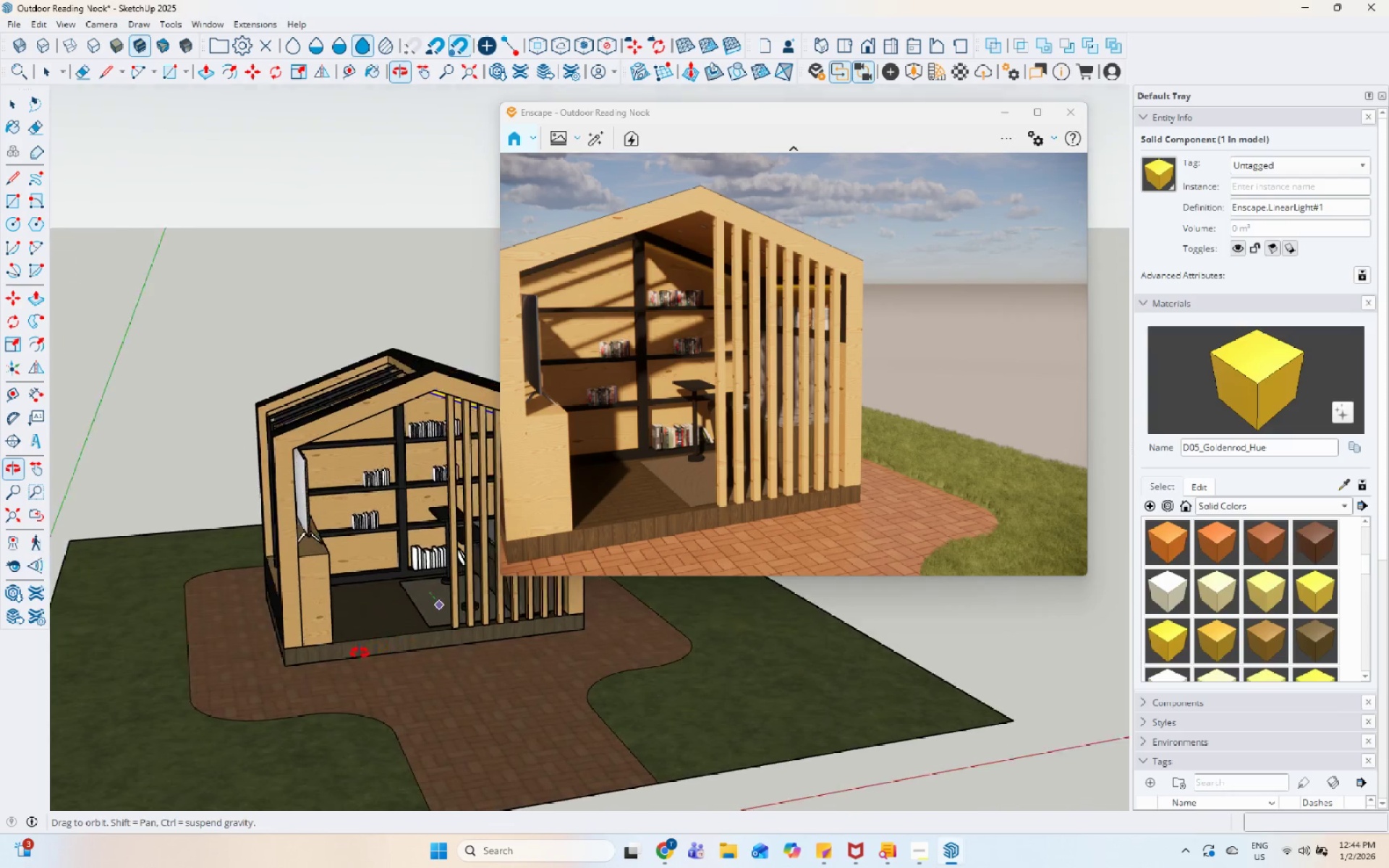 
scroll: coordinate [419, 596], scroll_direction: up, amount: 2.0
 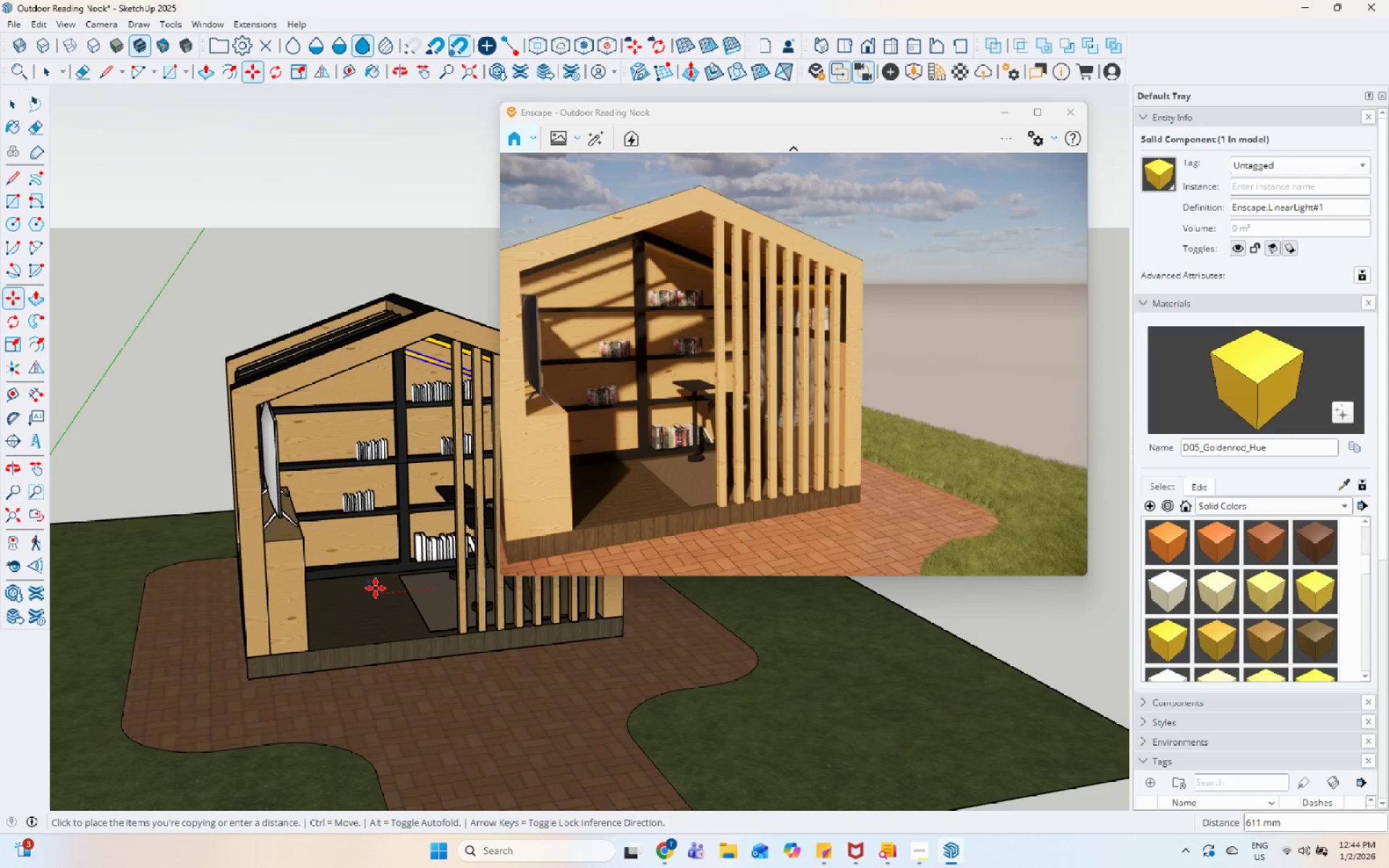 
key(Space)
 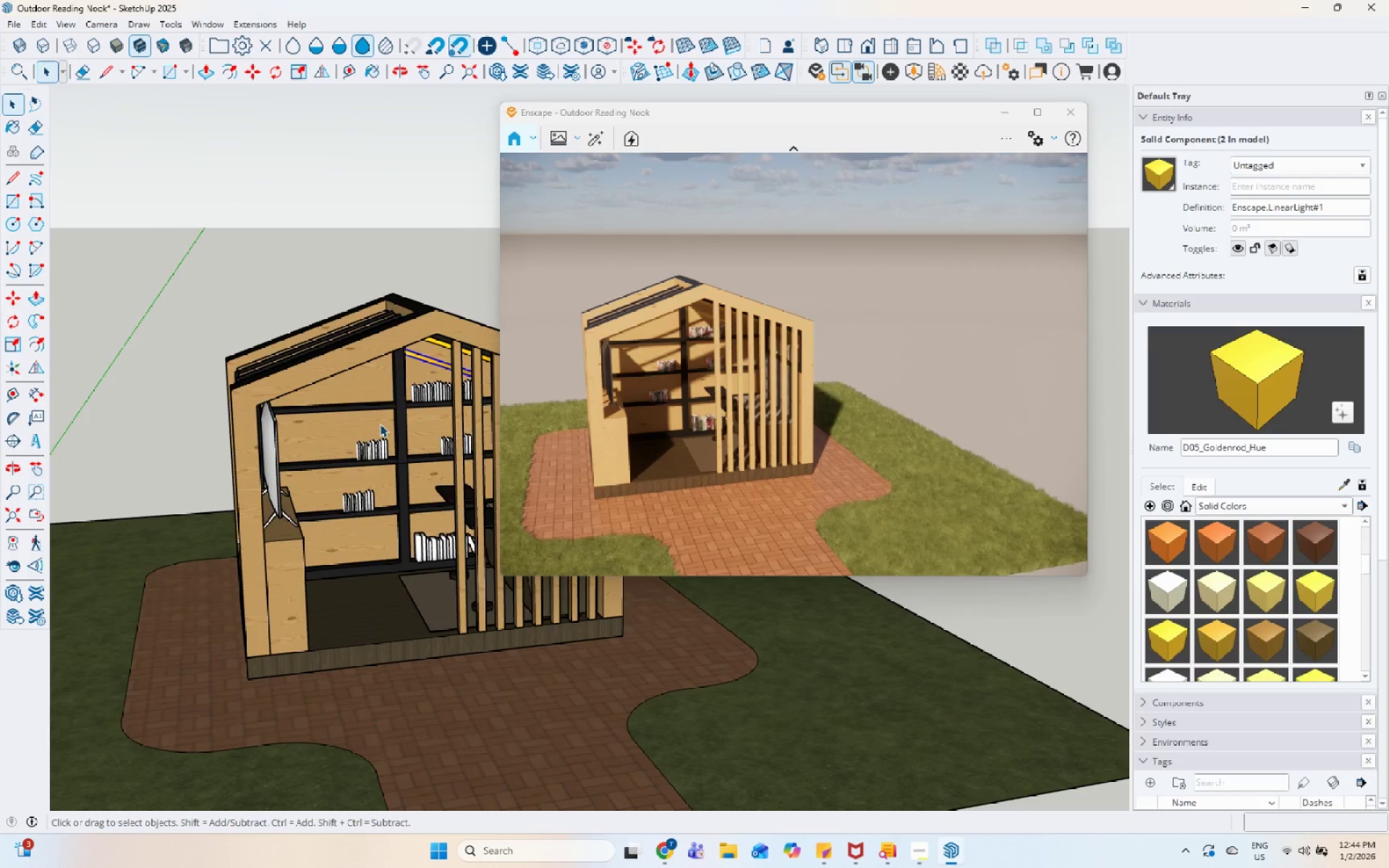 
scroll: coordinate [427, 344], scroll_direction: up, amount: 9.0
 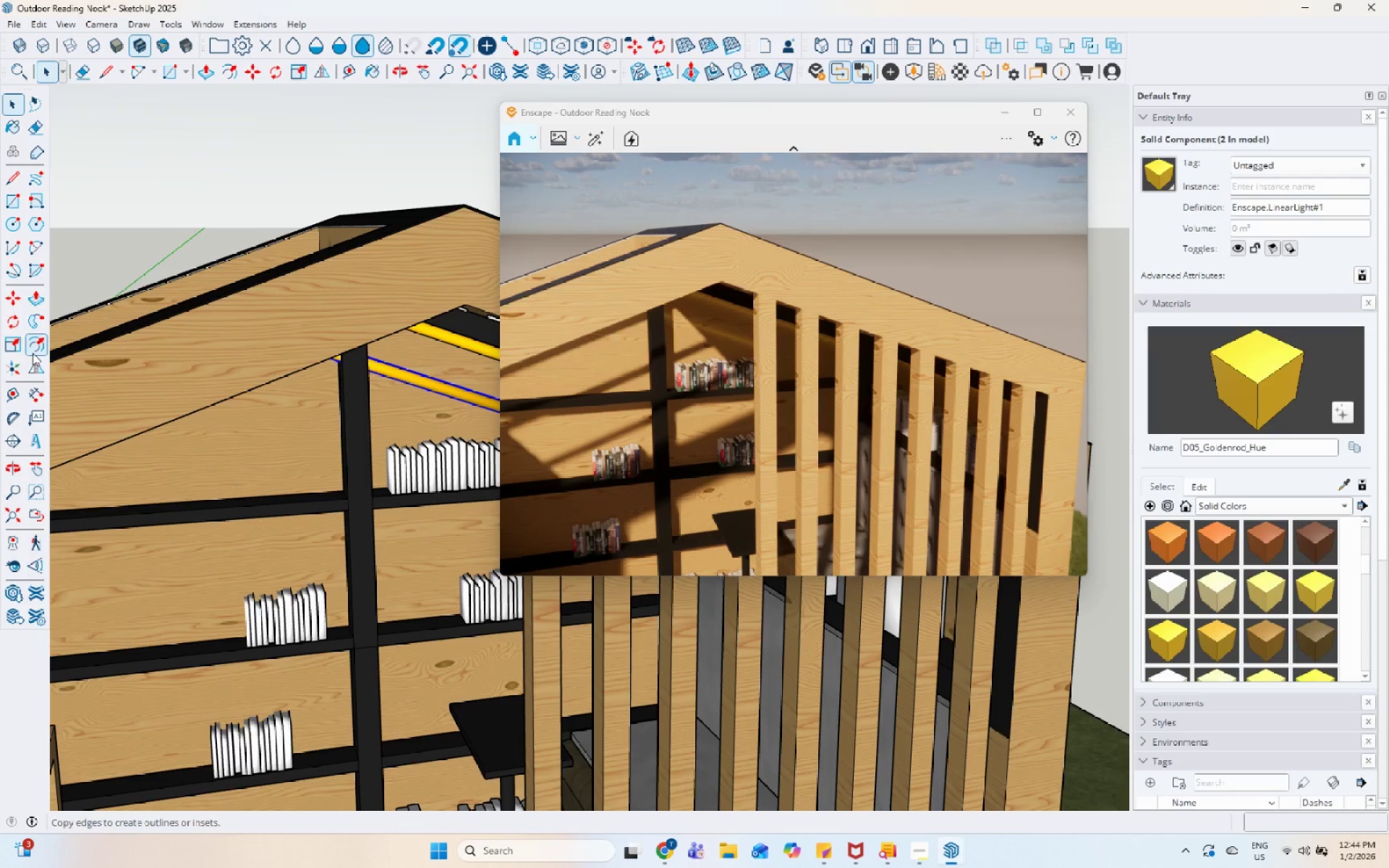 
left_click([33, 367])
 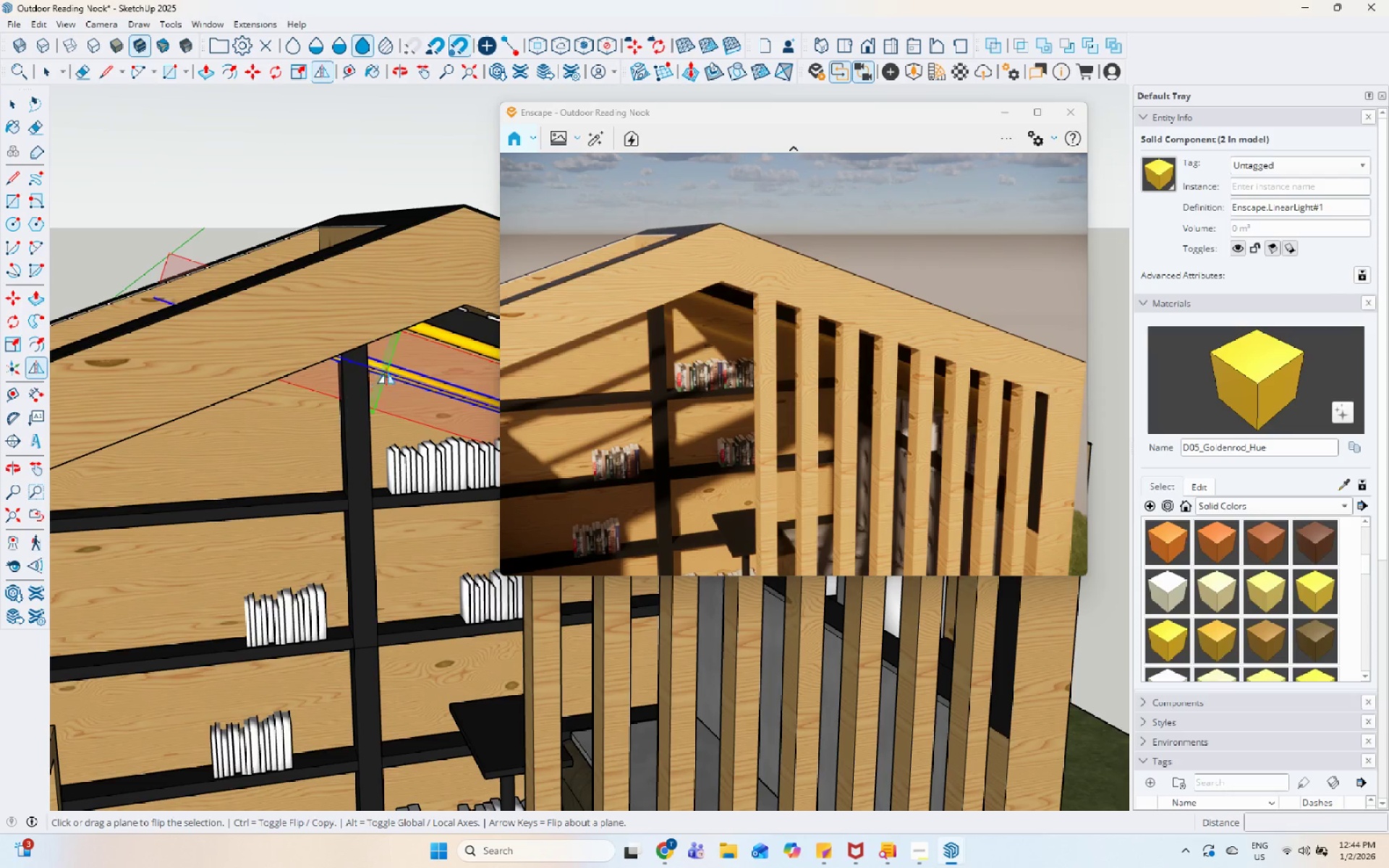 
left_click([387, 370])
 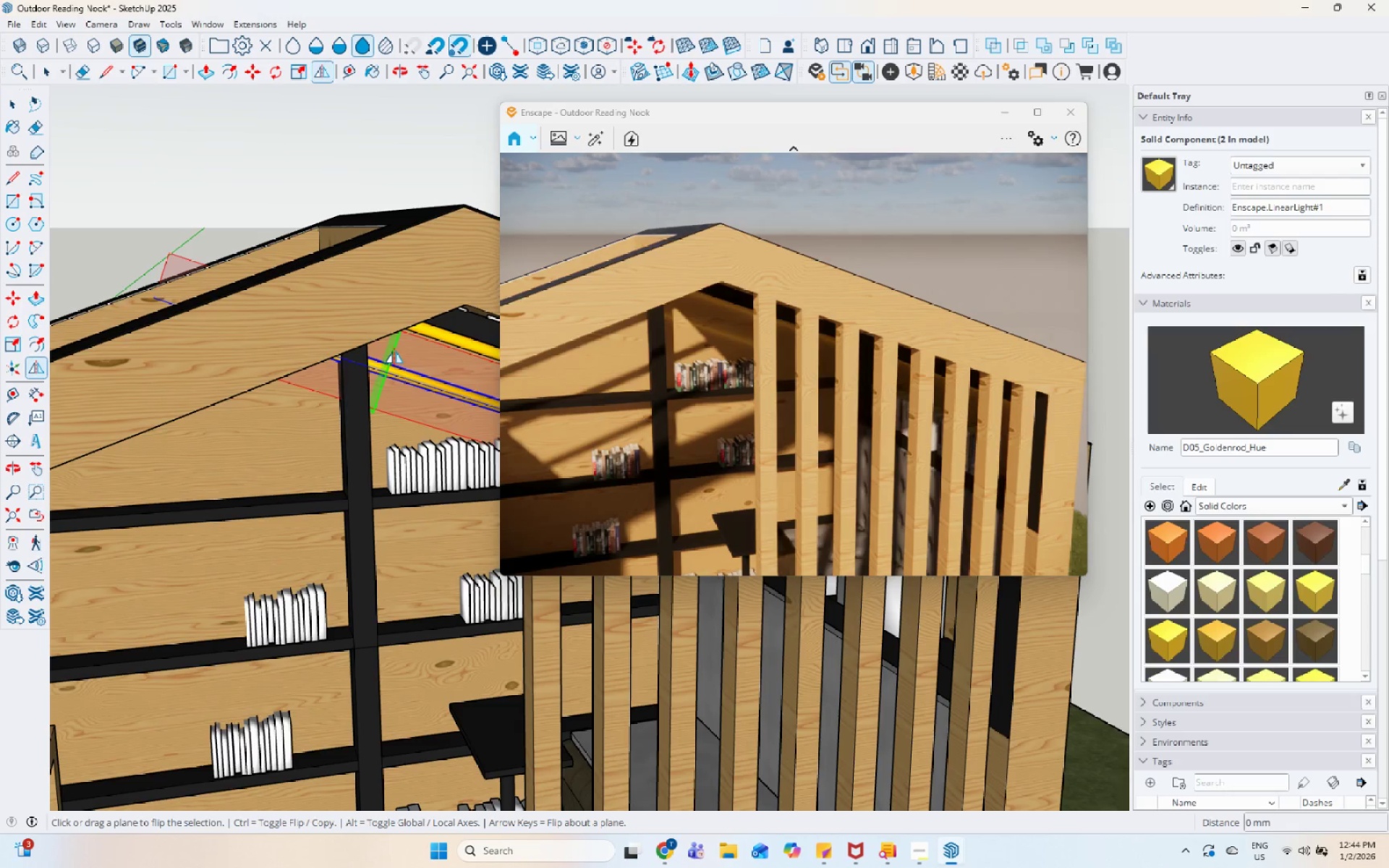 
left_click([394, 351])
 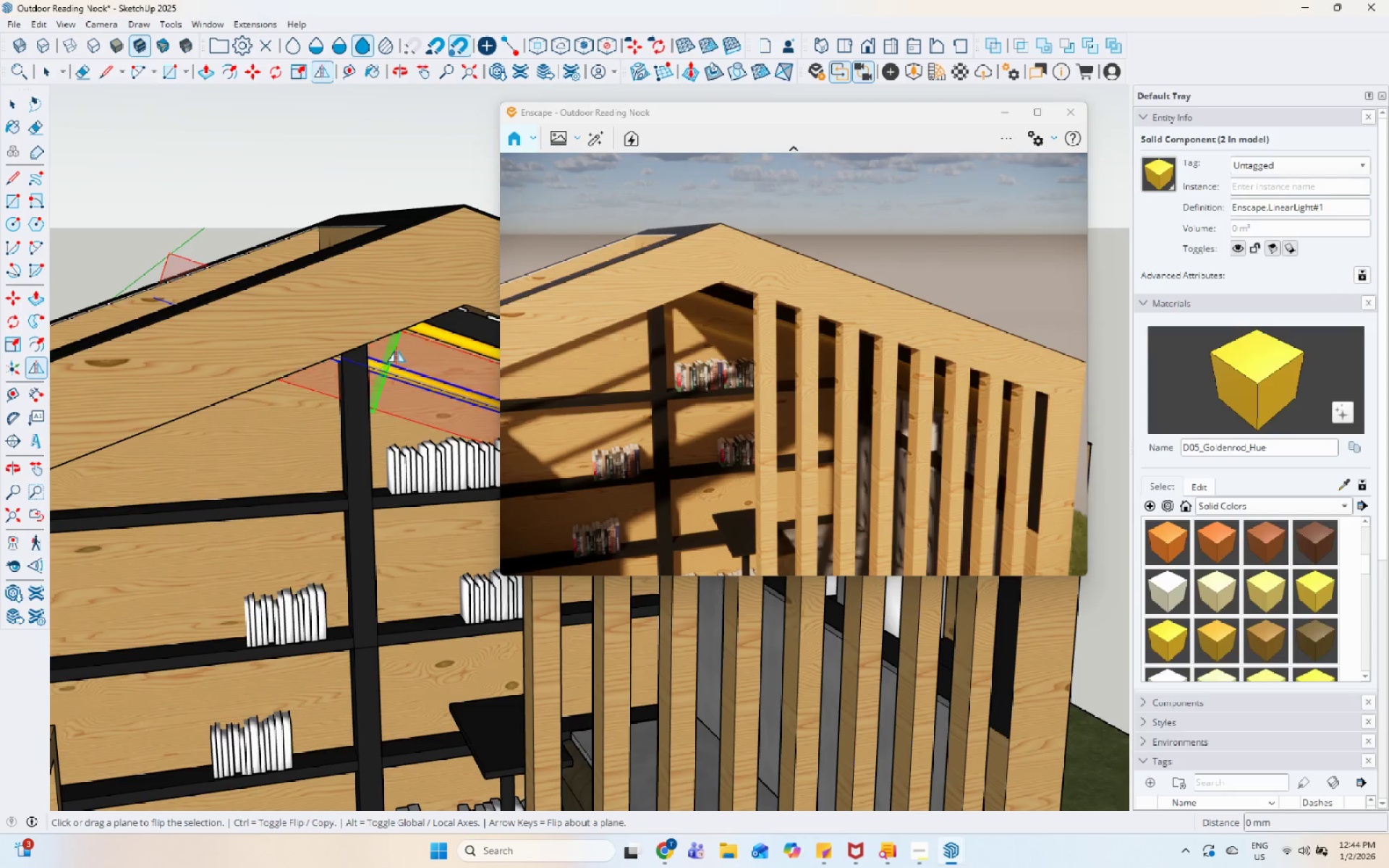 
left_click([396, 349])
 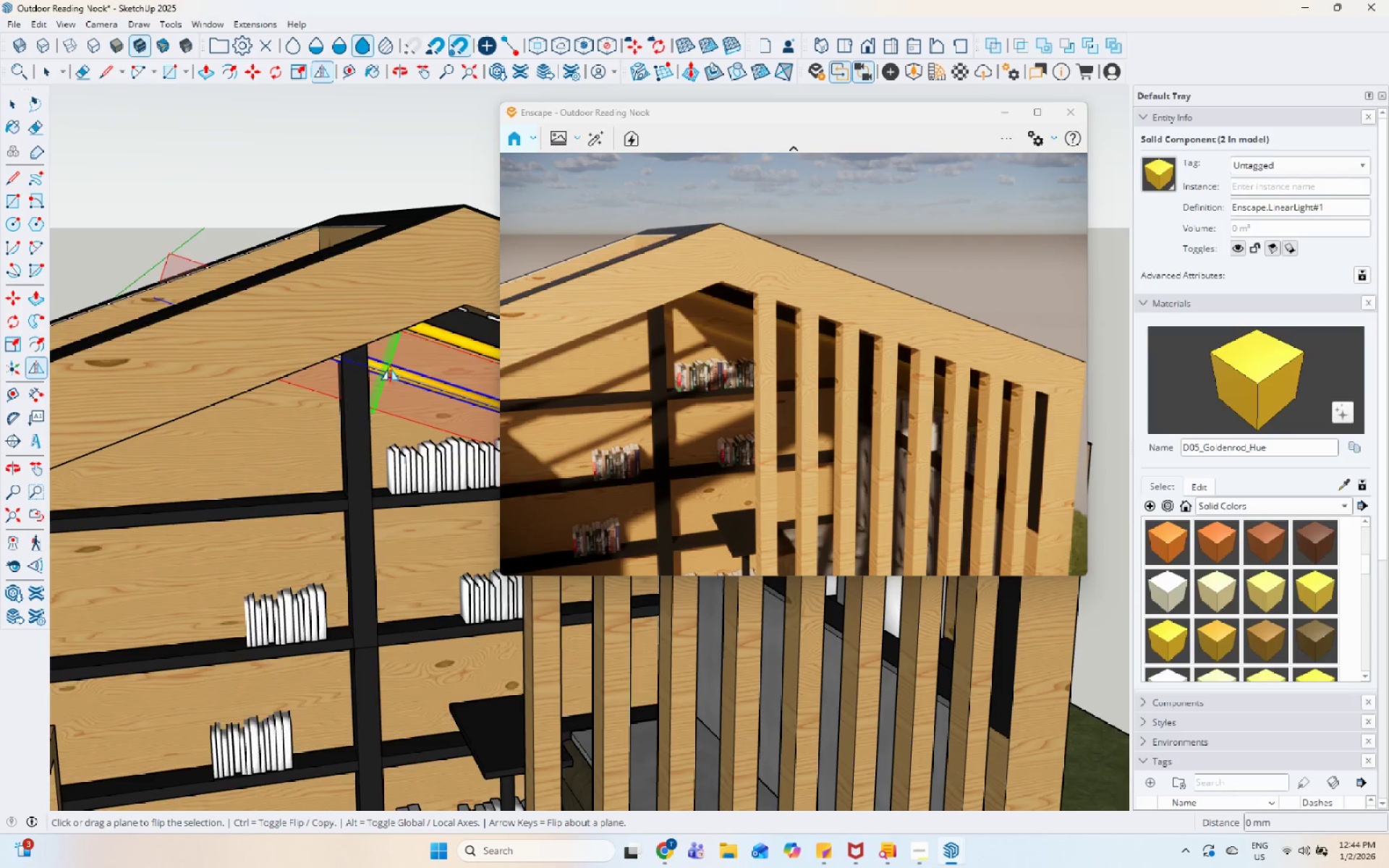 
key(Space)
 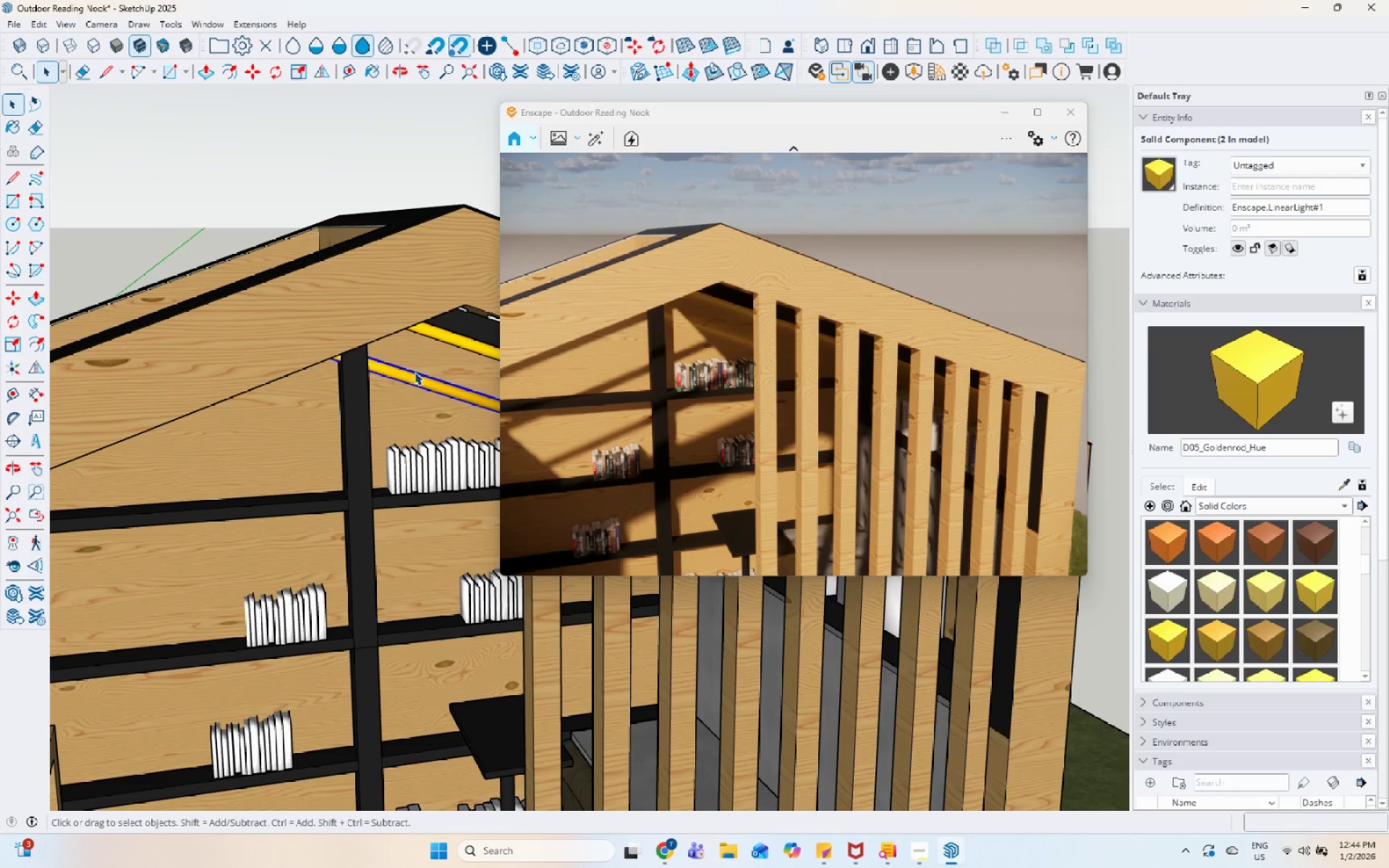 
left_click([415, 372])
 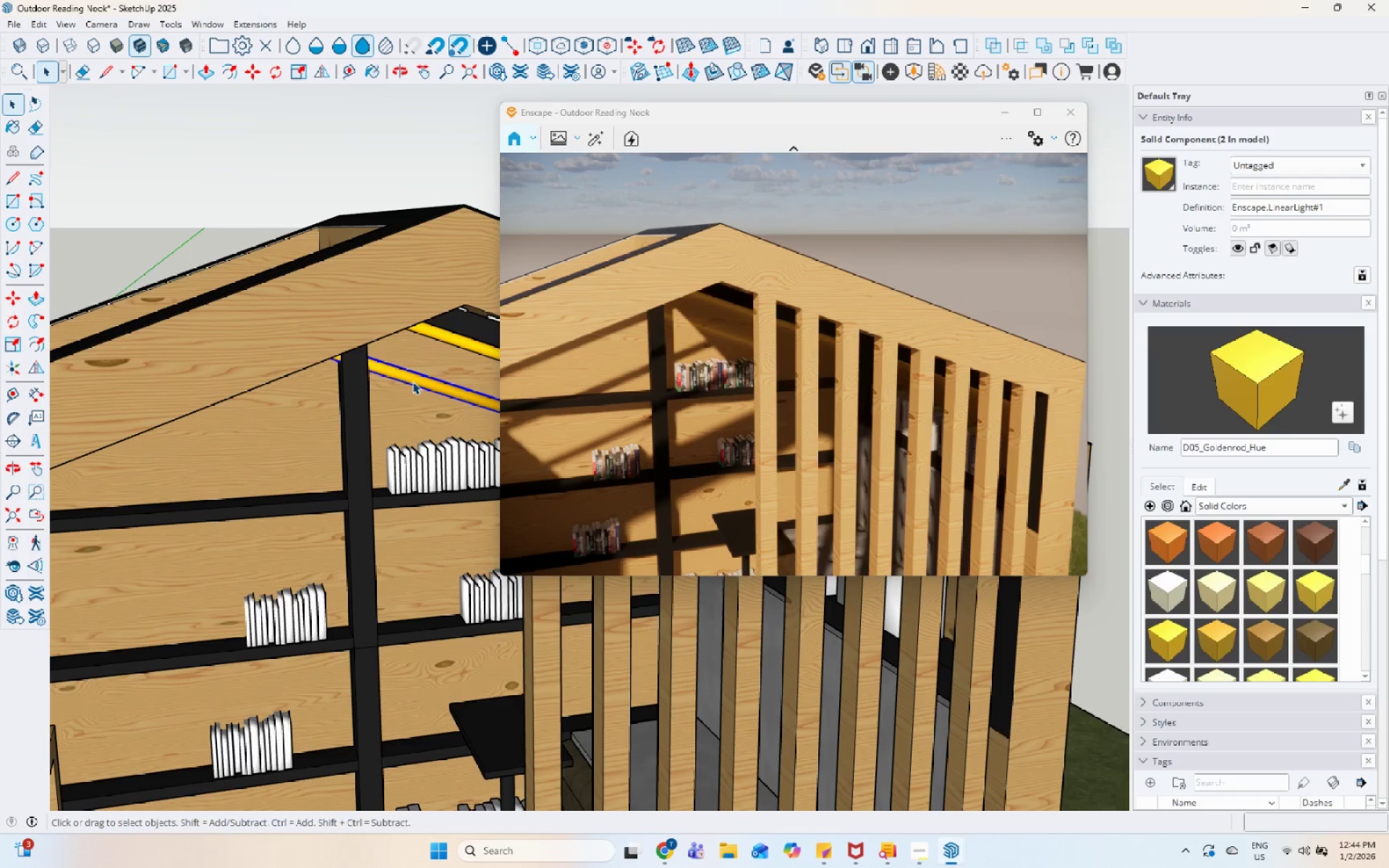 
scroll: coordinate [408, 373], scroll_direction: down, amount: 5.0
 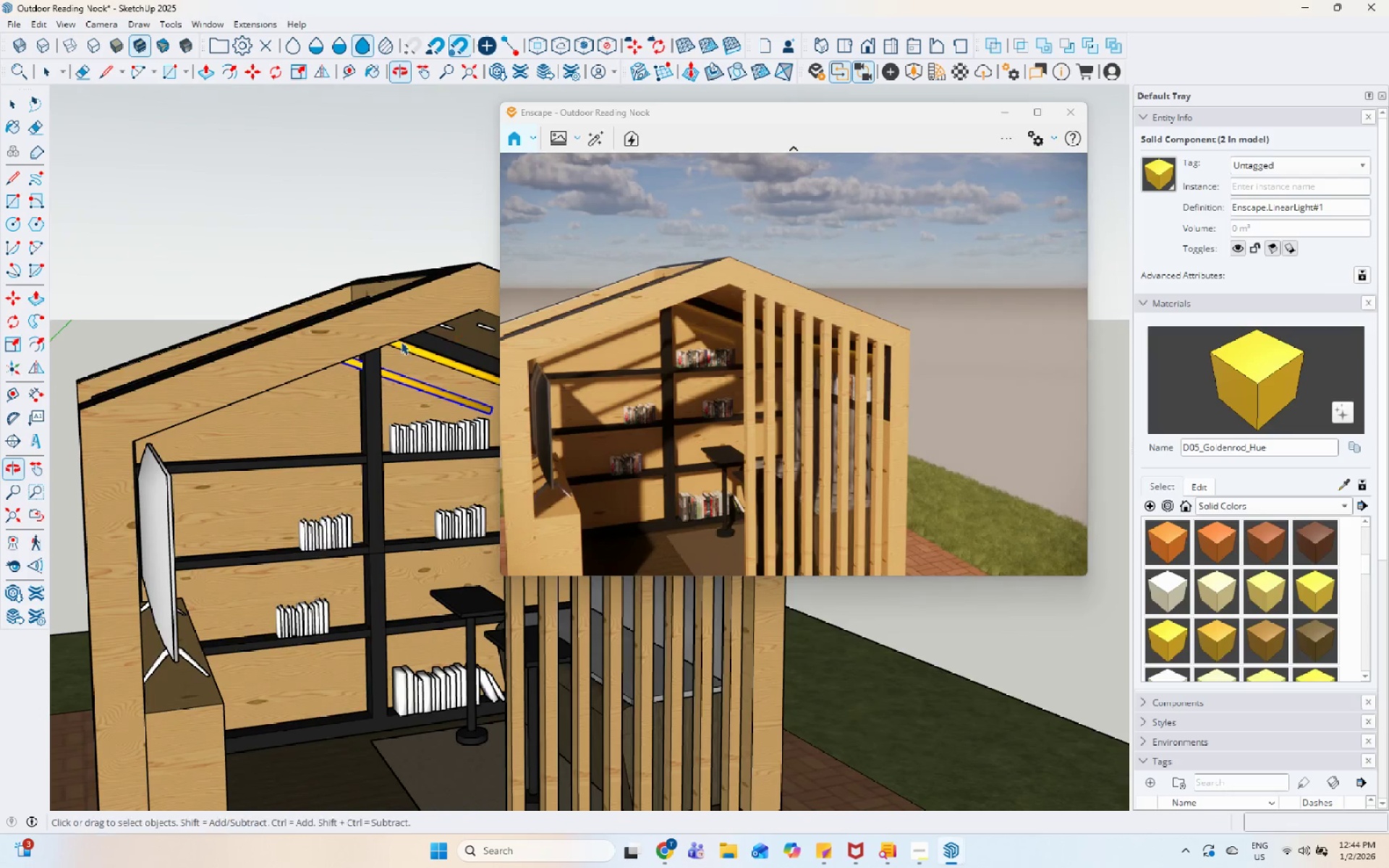 
left_click([405, 383])
 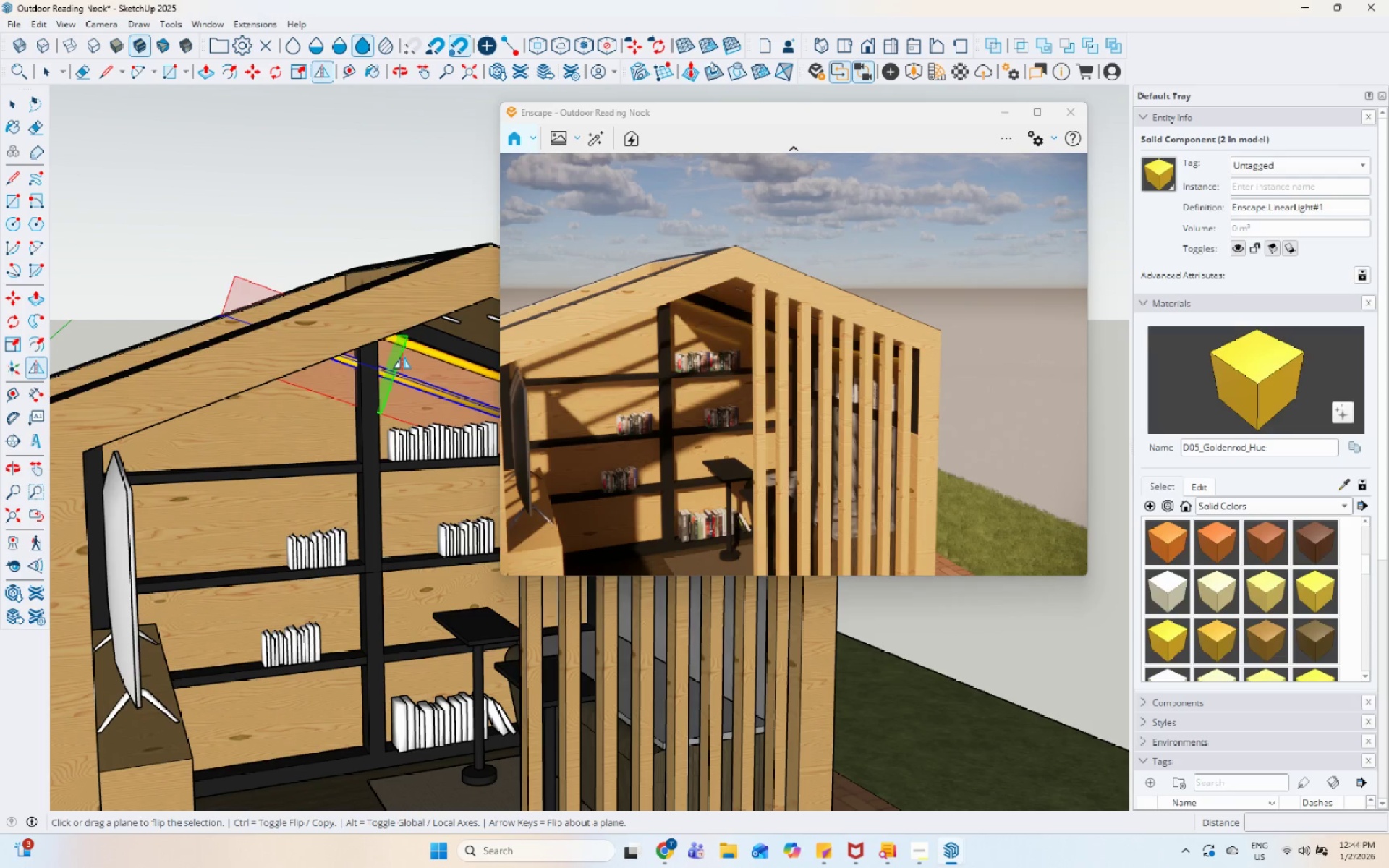 
scroll: coordinate [405, 383], scroll_direction: up, amount: 1.0
 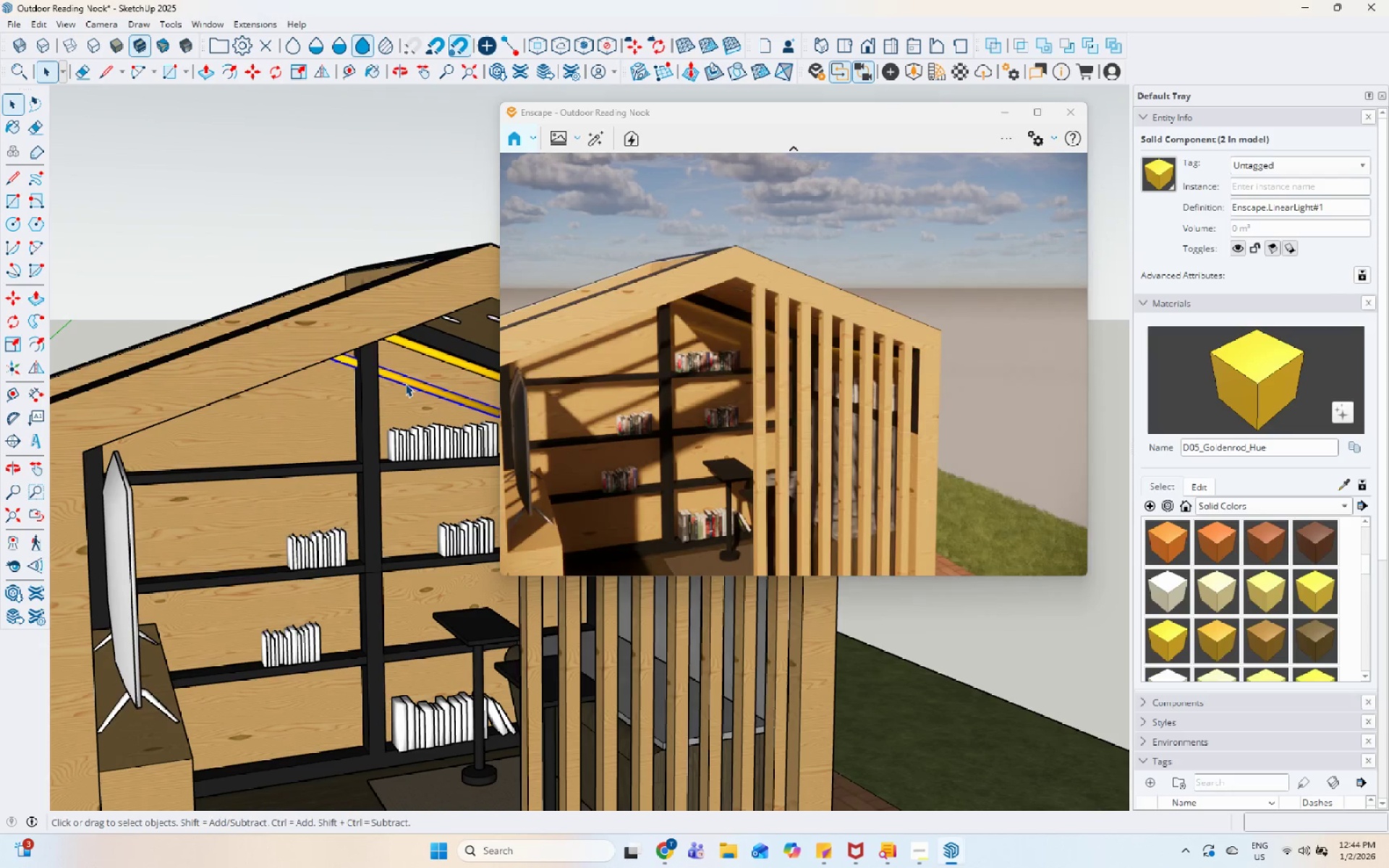 
left_click([412, 367])
 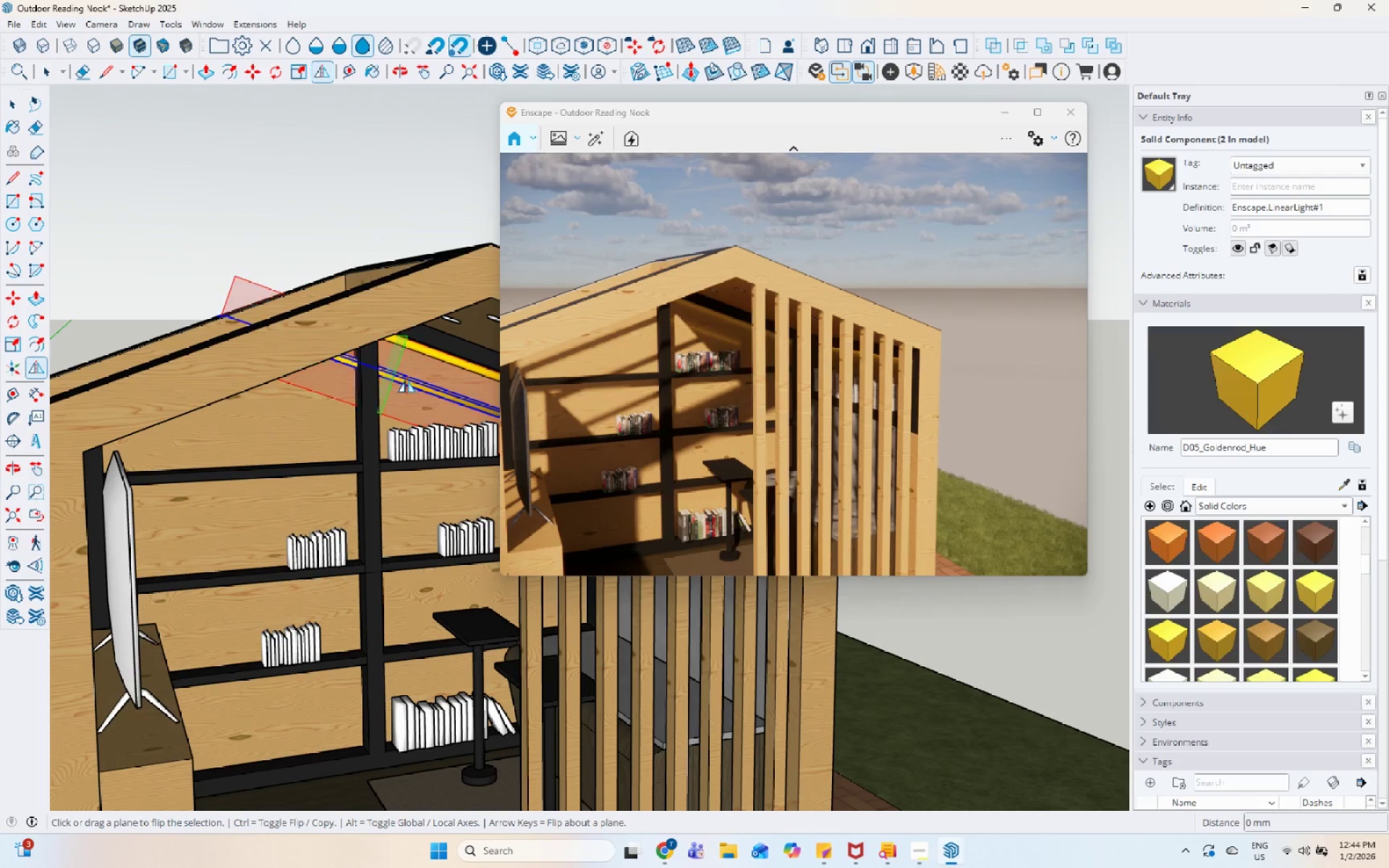 
left_click([408, 380])
 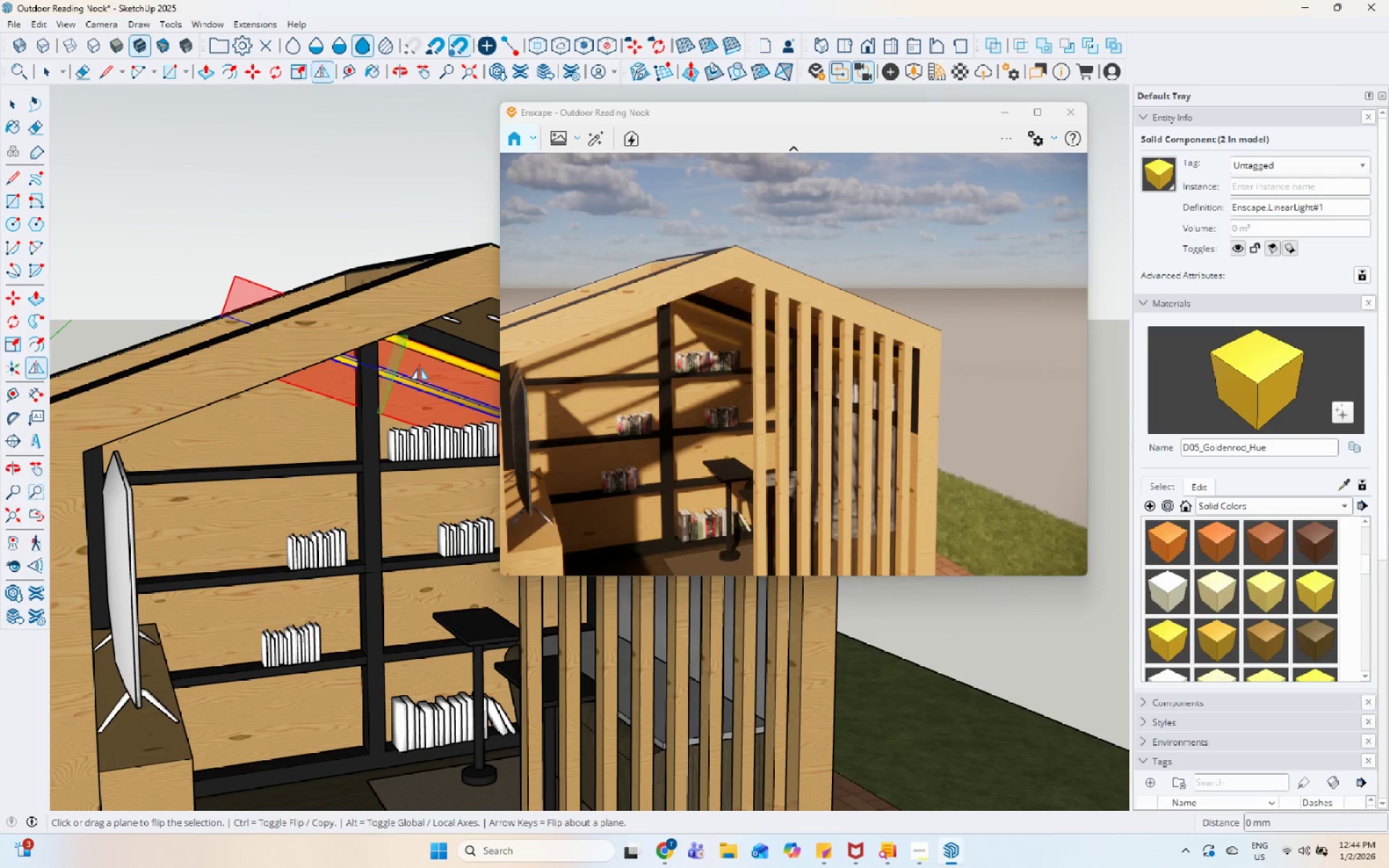 
key(Space)
 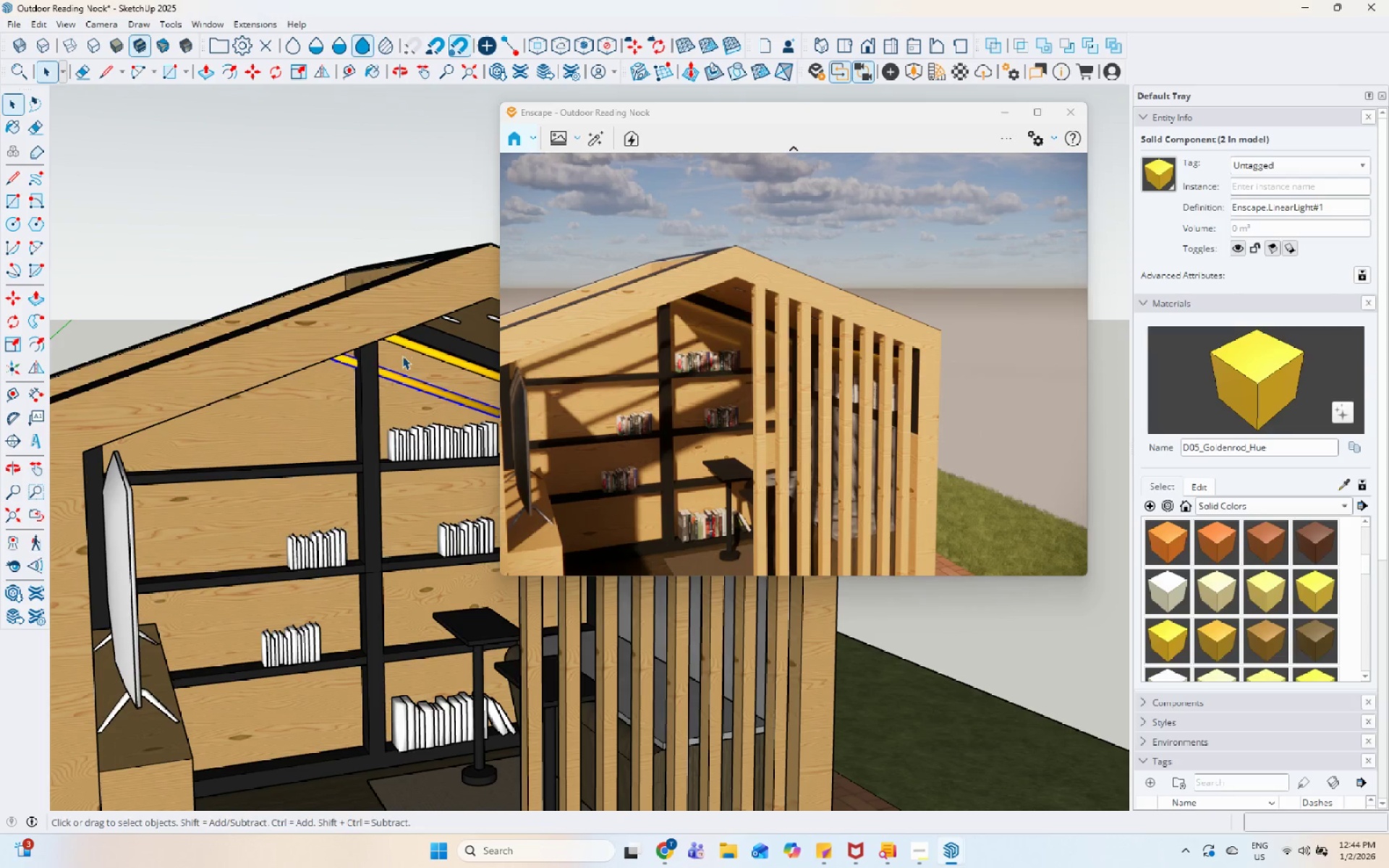 
left_click([404, 374])
 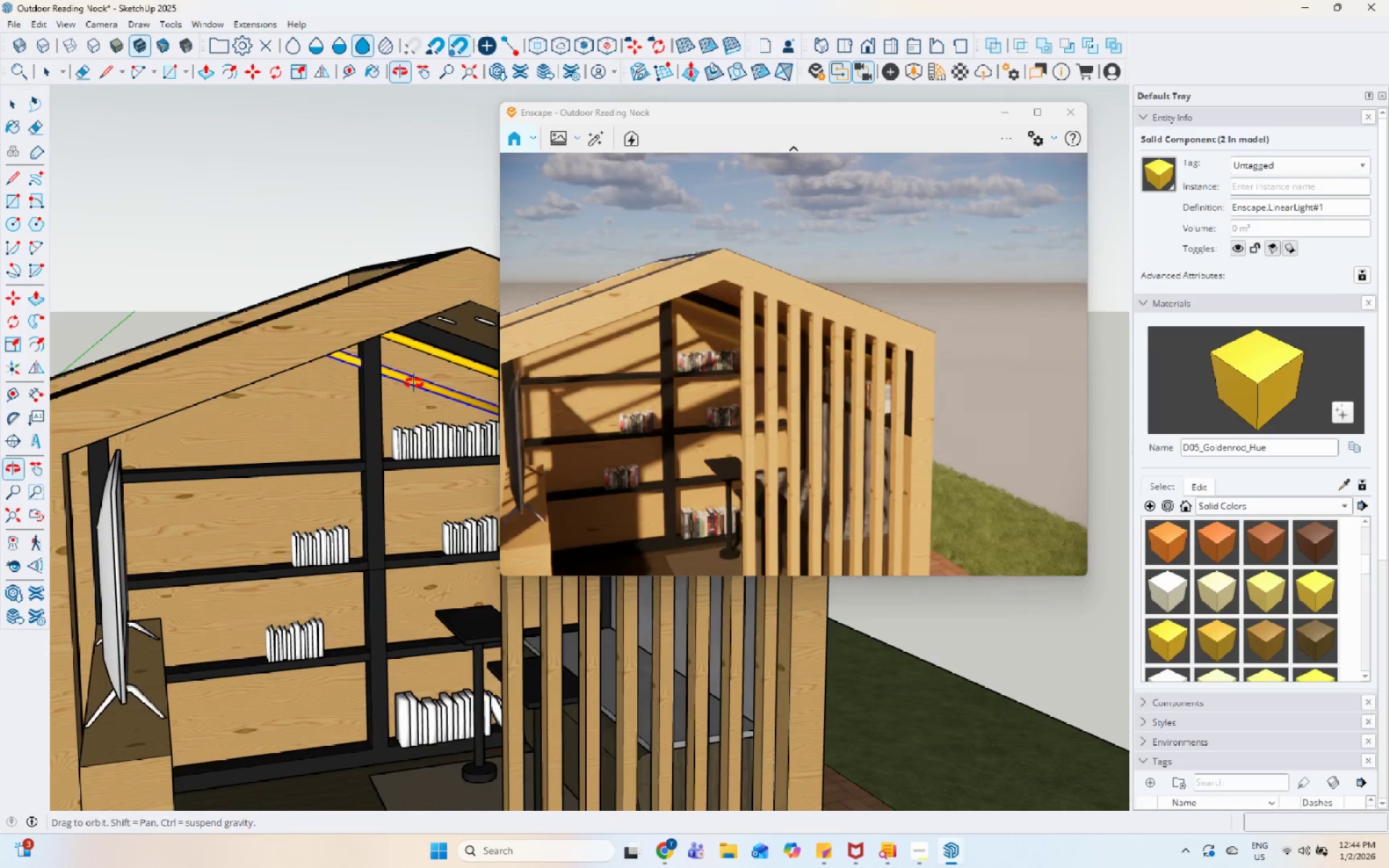 
scroll: coordinate [402, 488], scroll_direction: down, amount: 5.0
 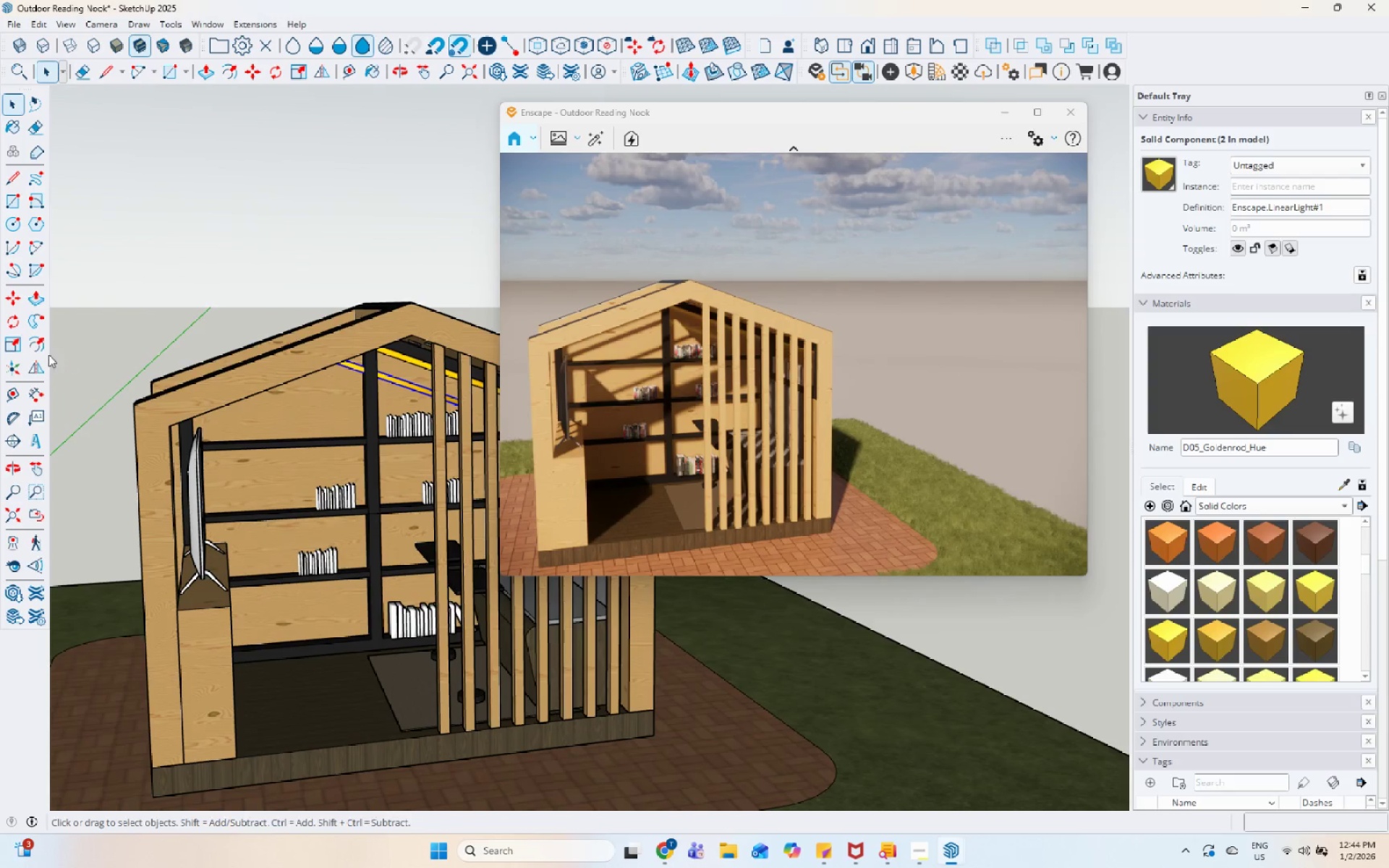 
left_click([38, 370])
 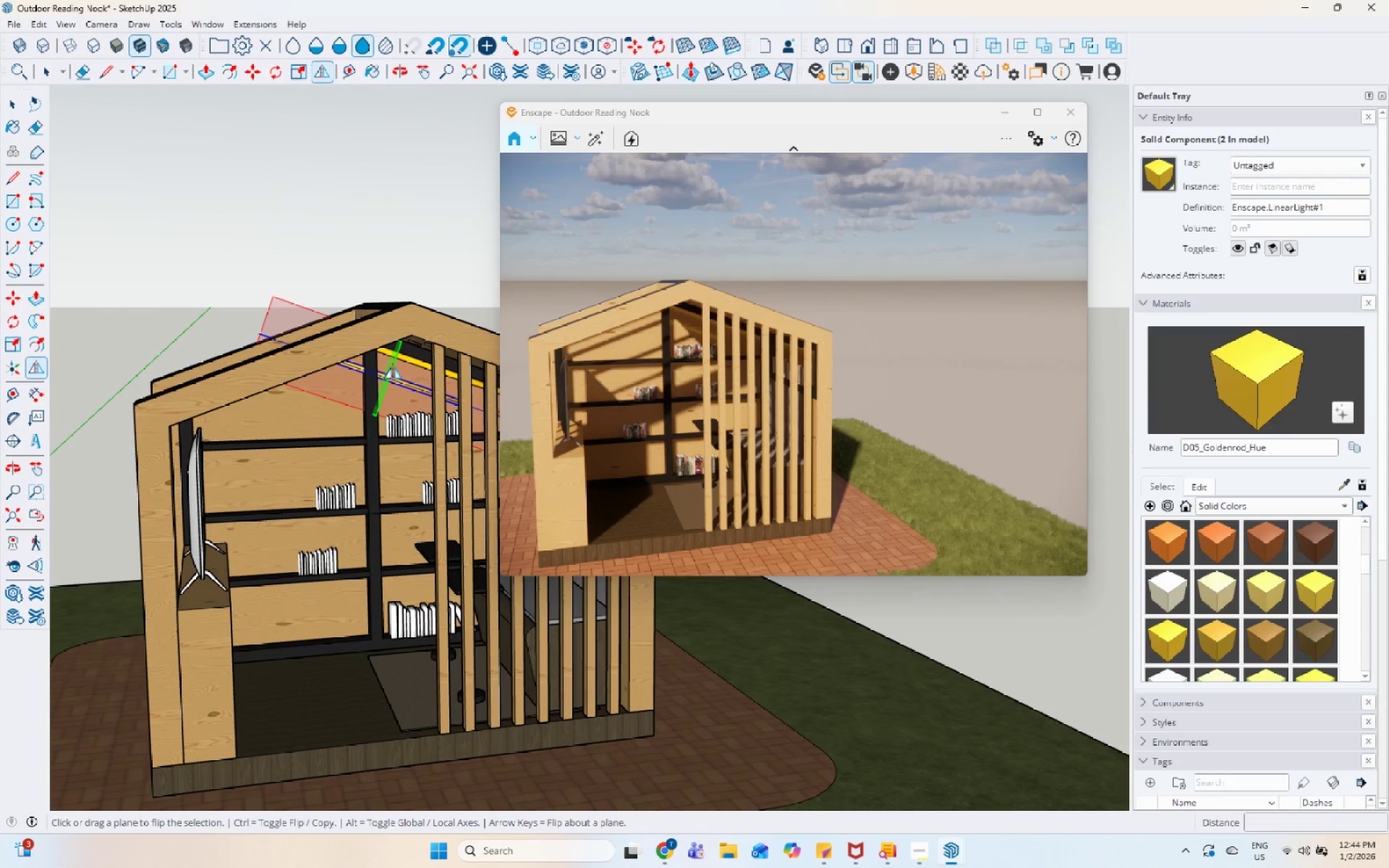 
left_click([396, 362])
 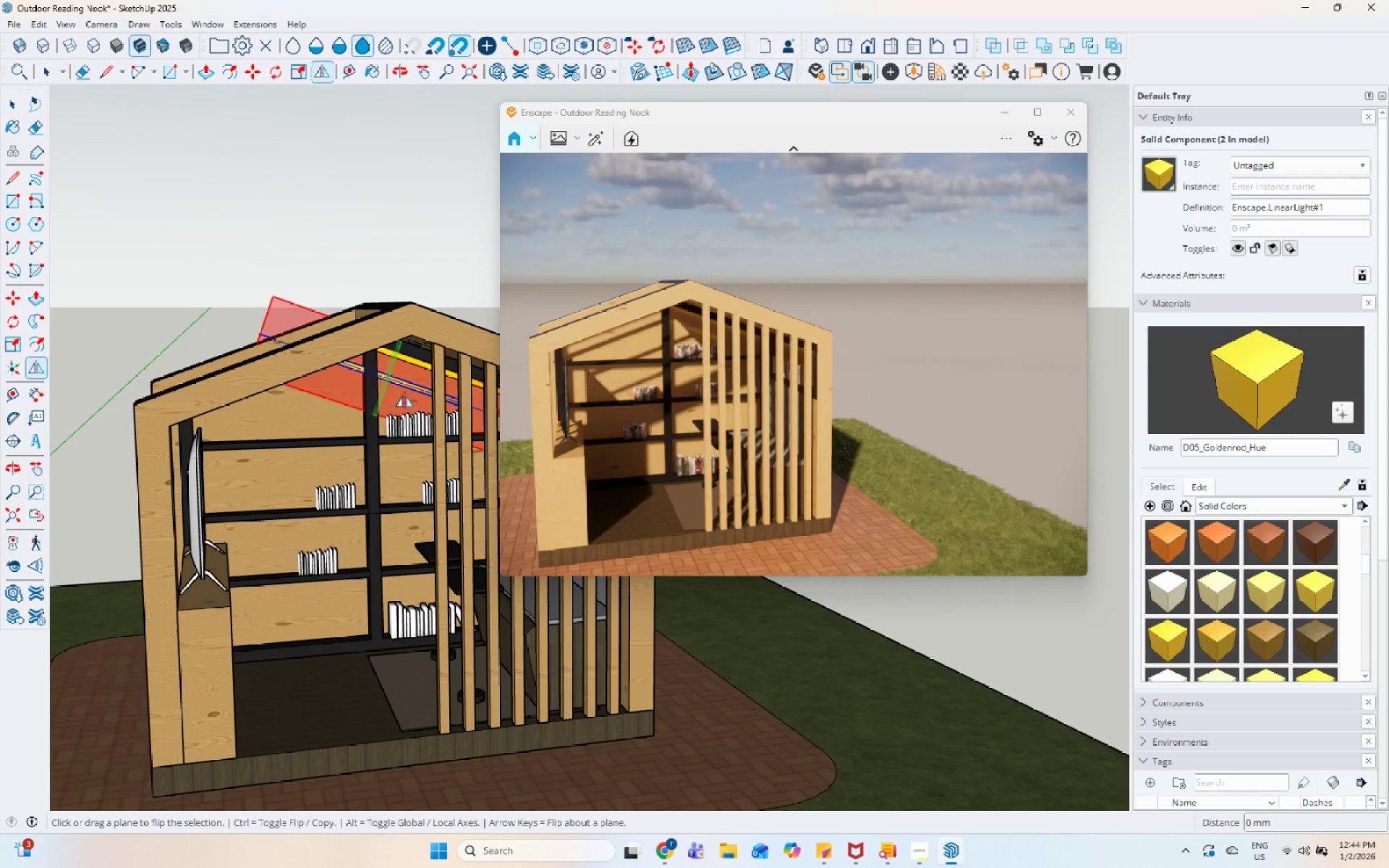 
key(Space)
 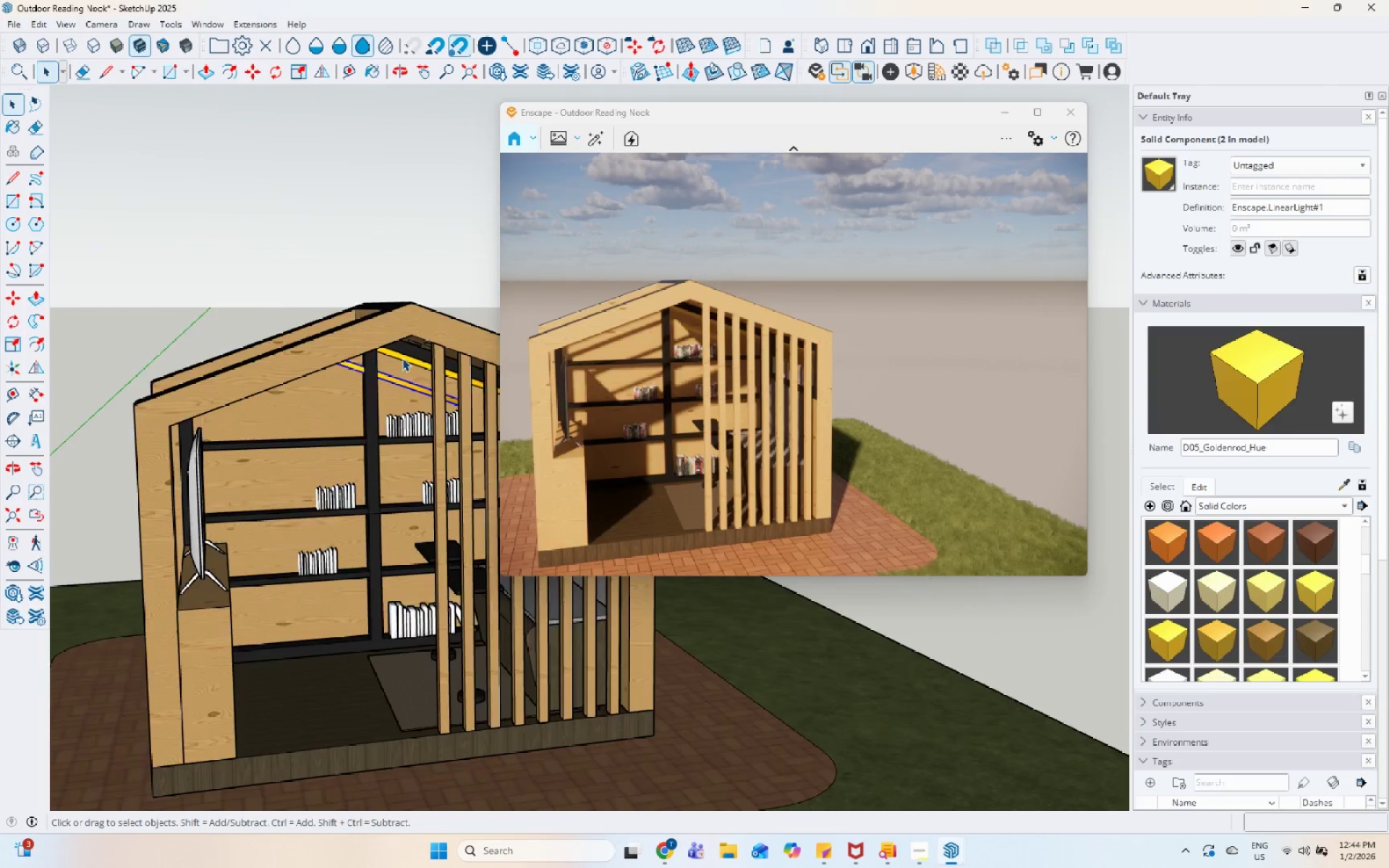 
scroll: coordinate [402, 357], scroll_direction: up, amount: 4.0
 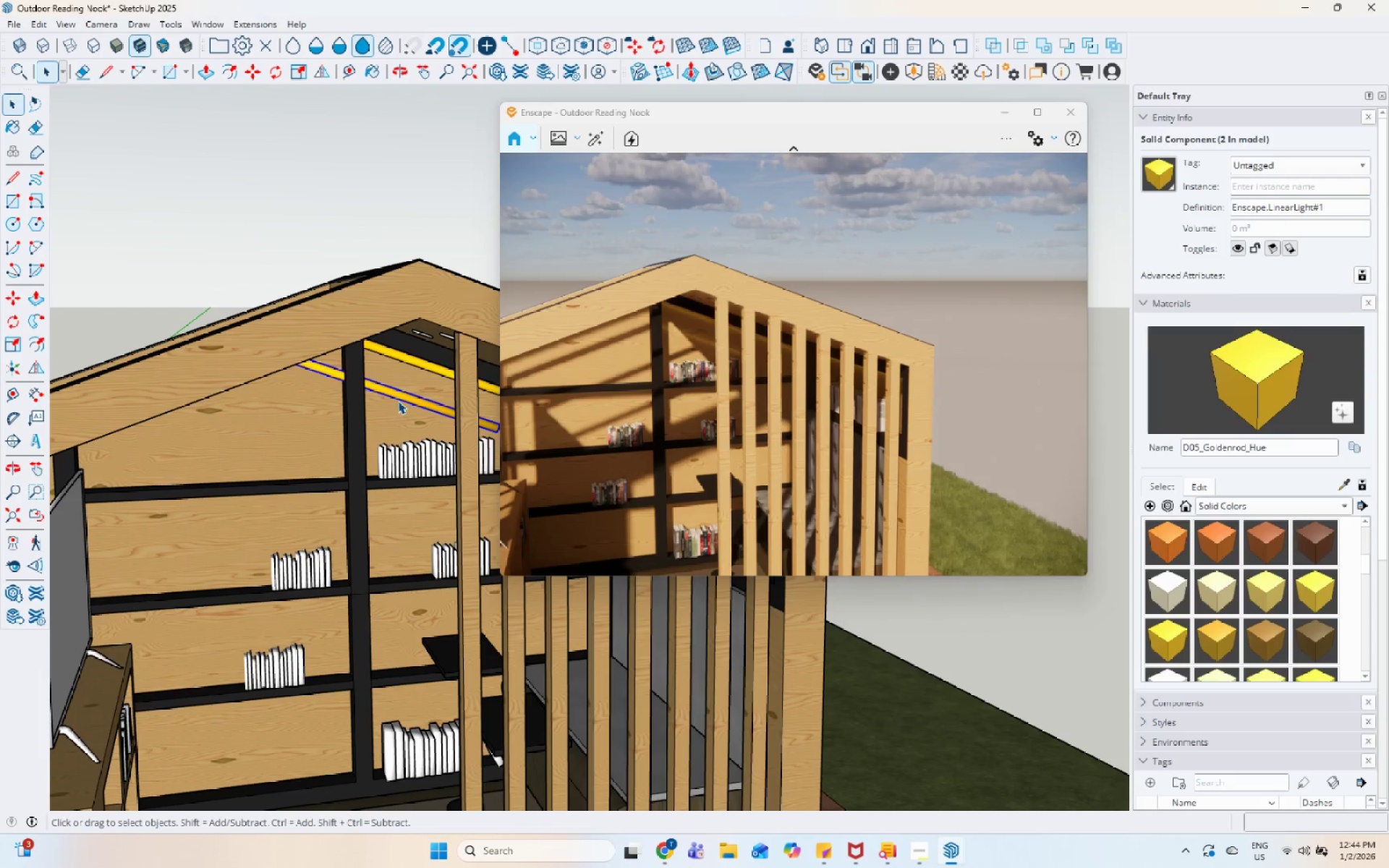 
double_click([403, 393])
 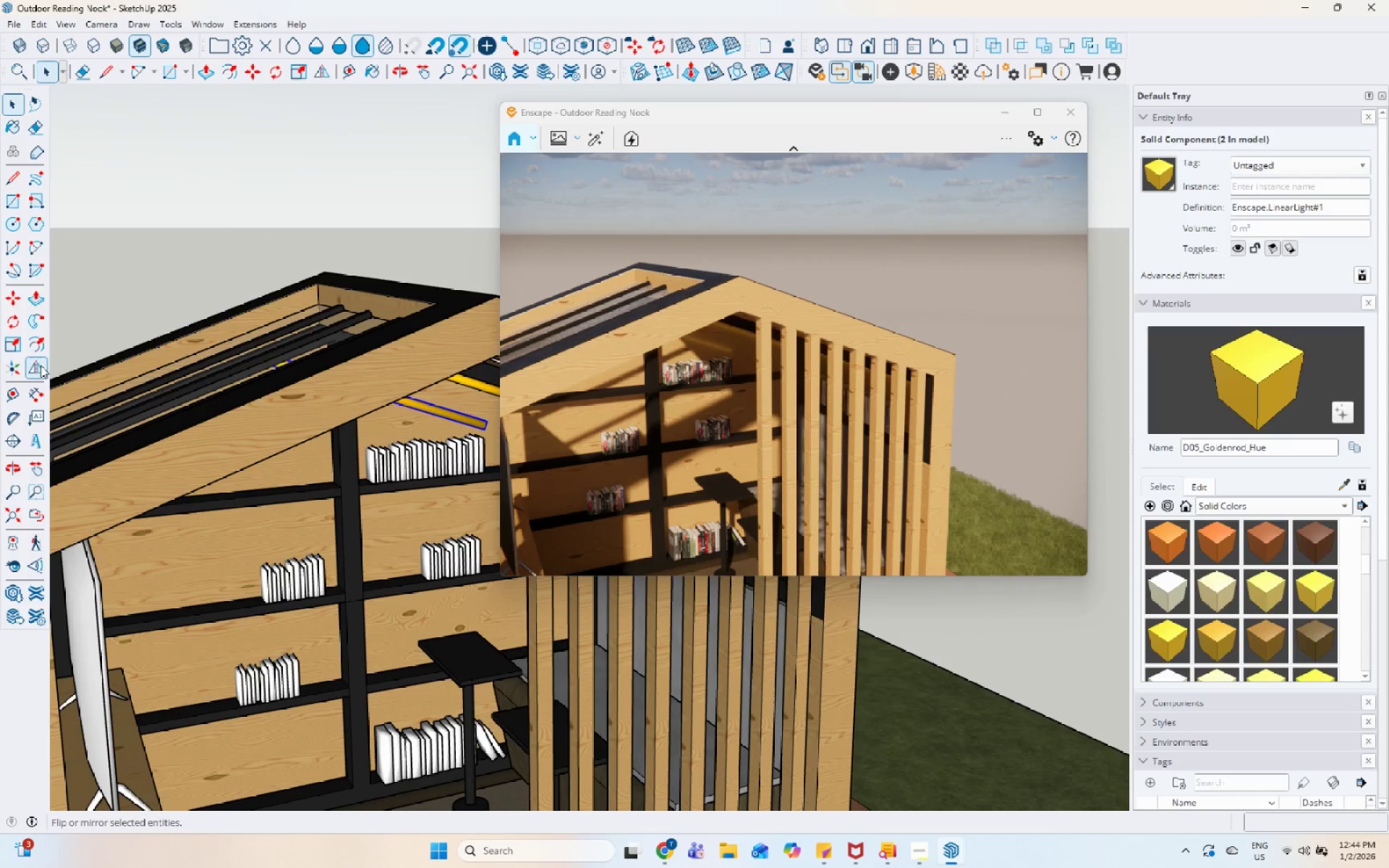 
key(Space)
 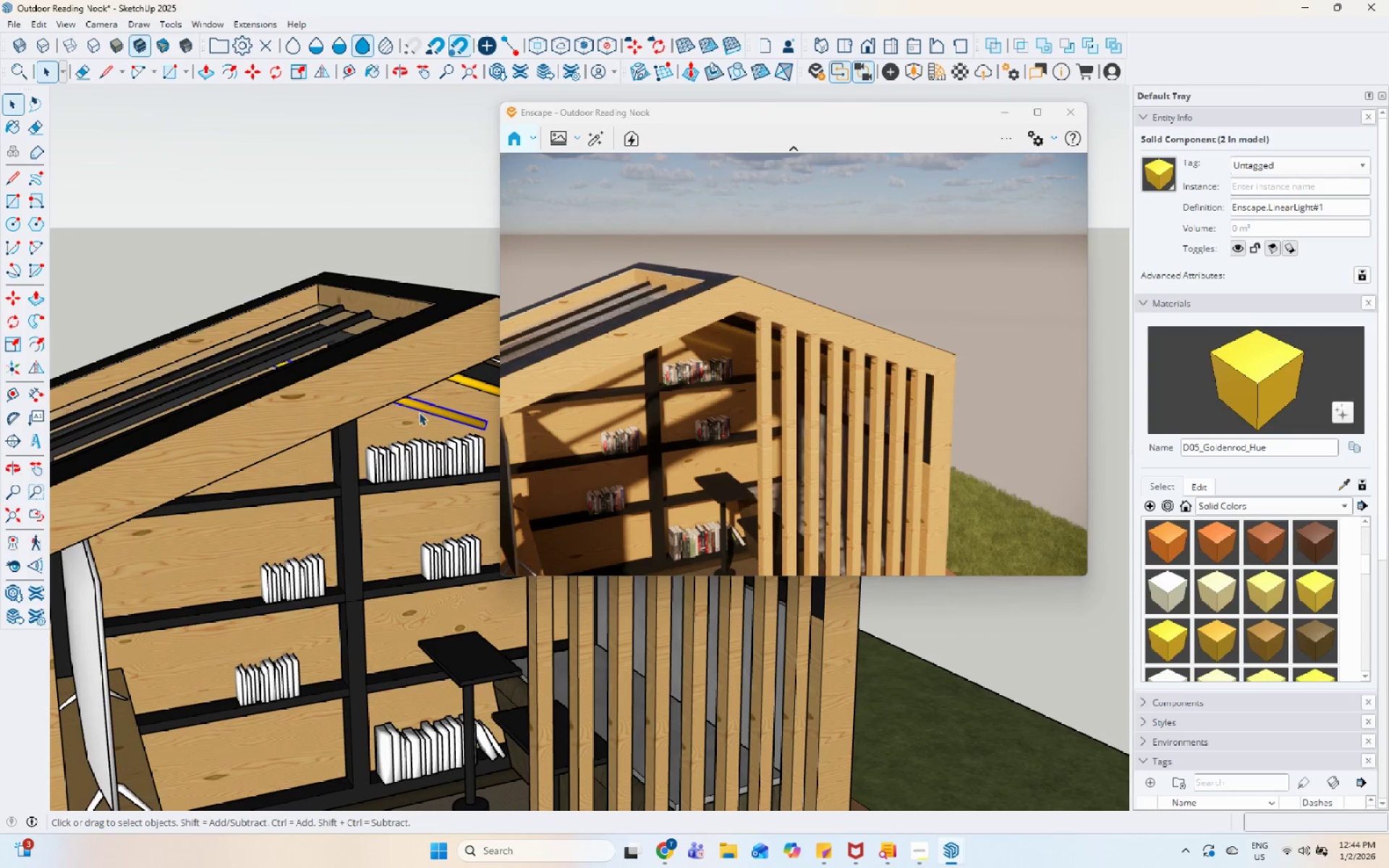 
left_click([423, 407])
 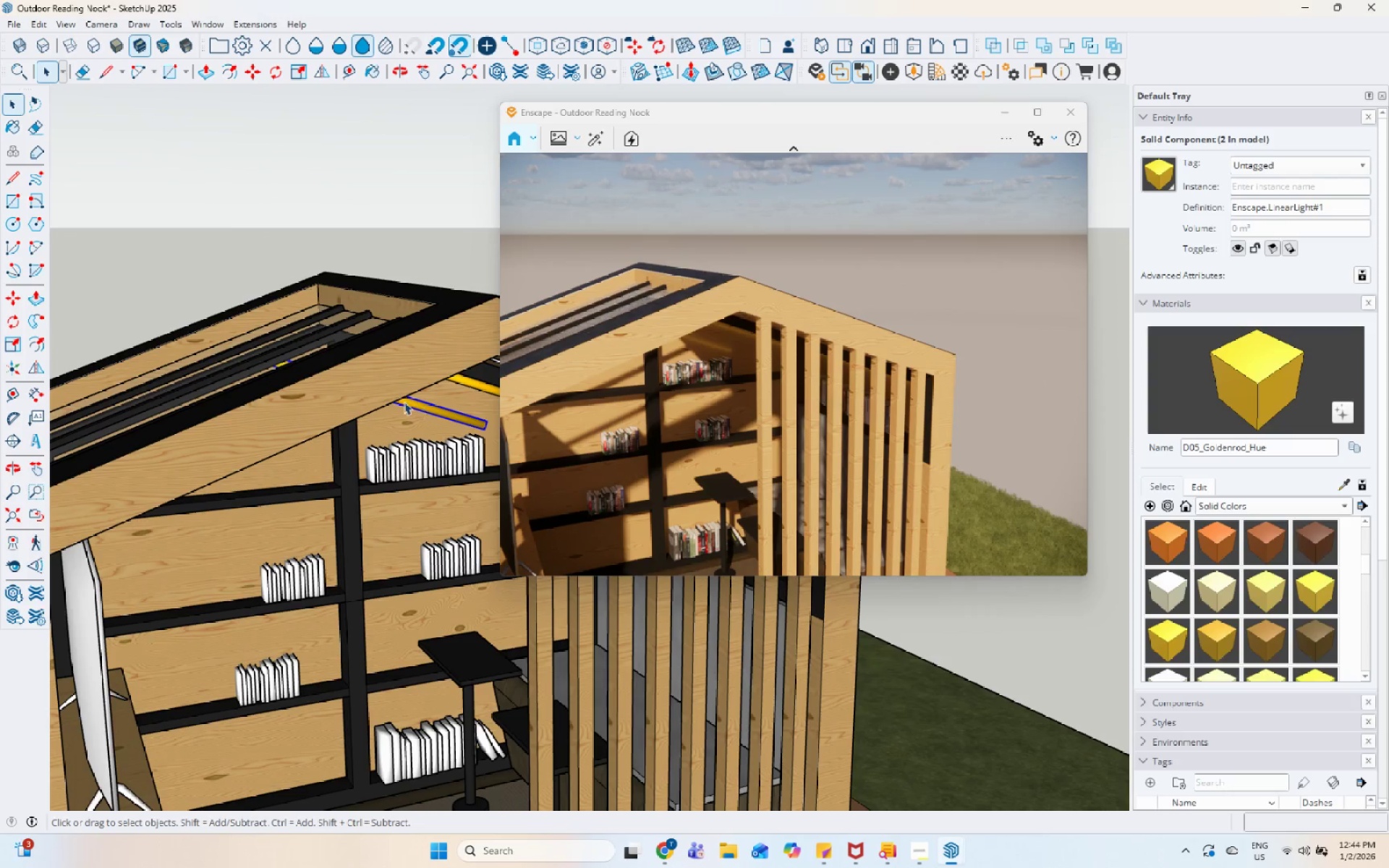 
scroll: coordinate [268, 317], scroll_direction: down, amount: 7.0
 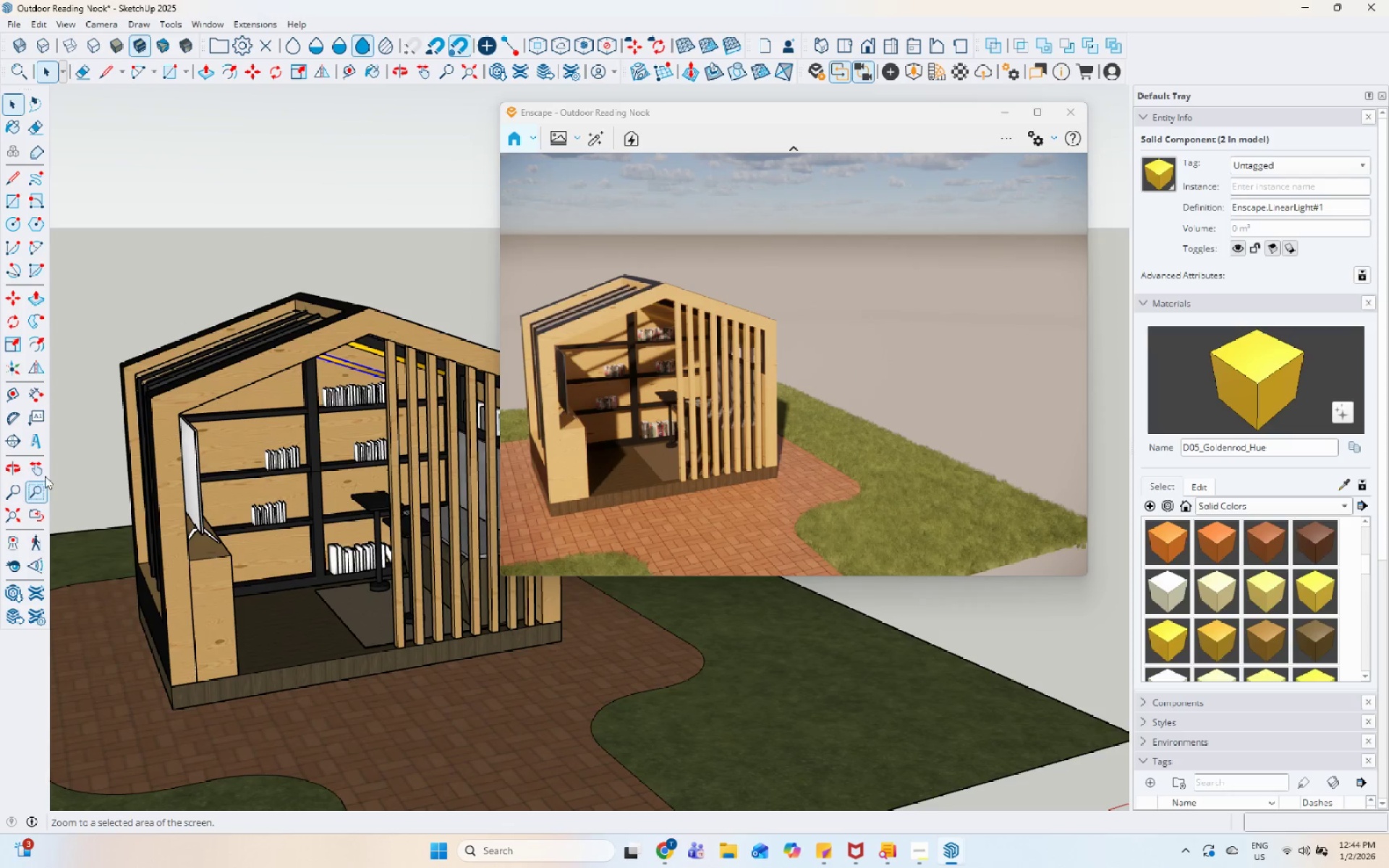 
left_click_drag(start_coordinate=[13, 319], to_coordinate=[17, 320])
 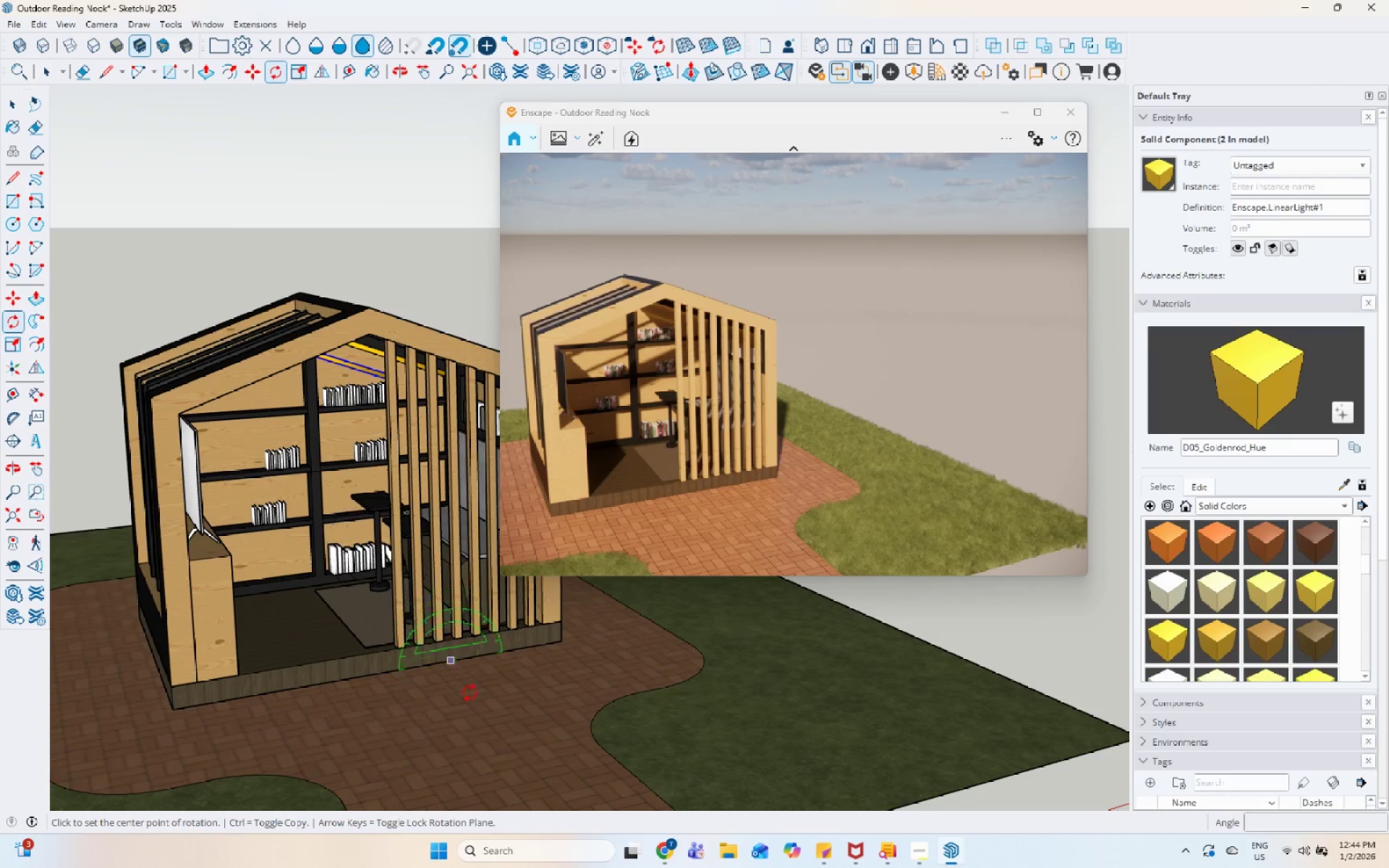 
scroll: coordinate [397, 710], scroll_direction: up, amount: 5.0
 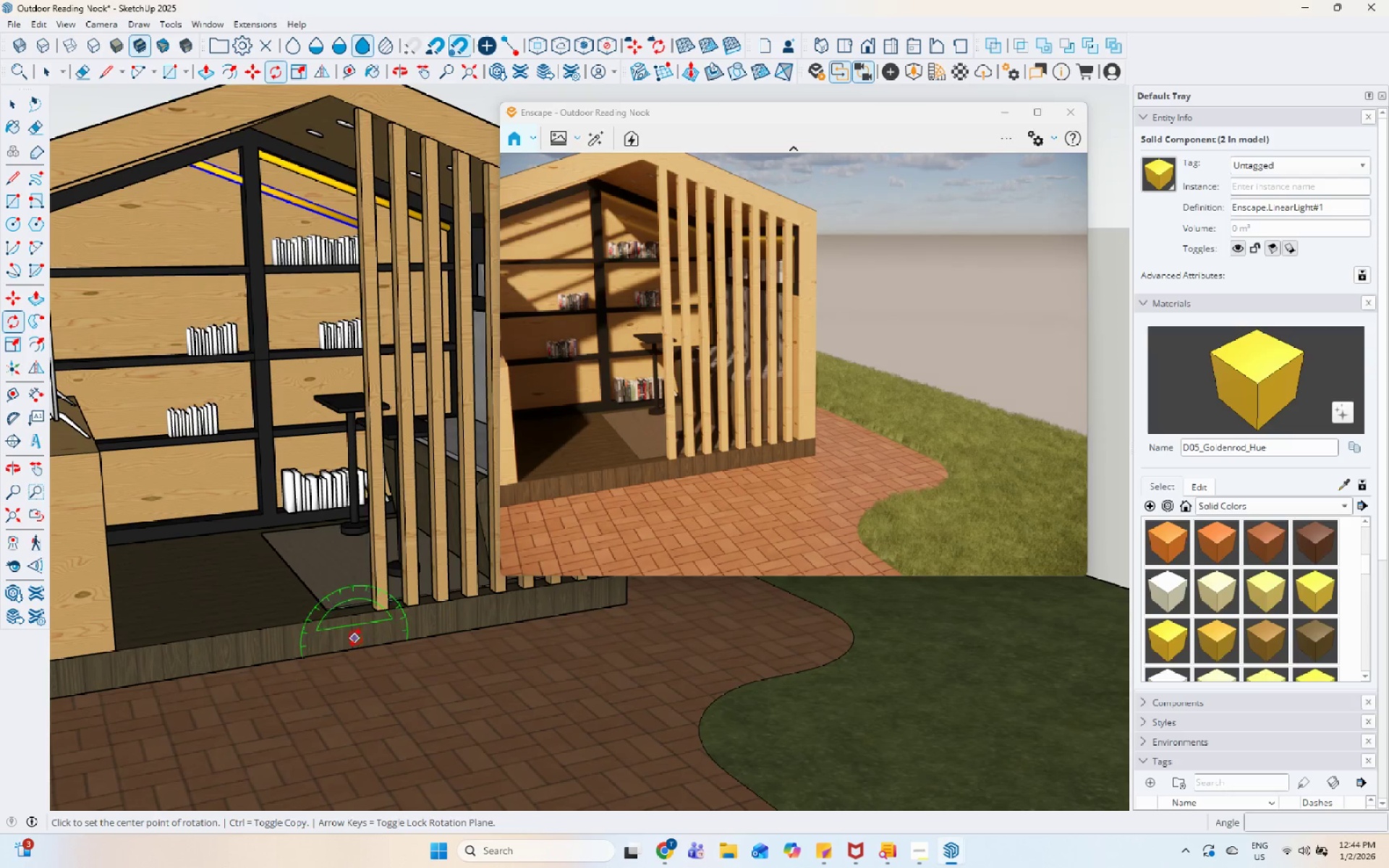 
left_click([355, 640])
 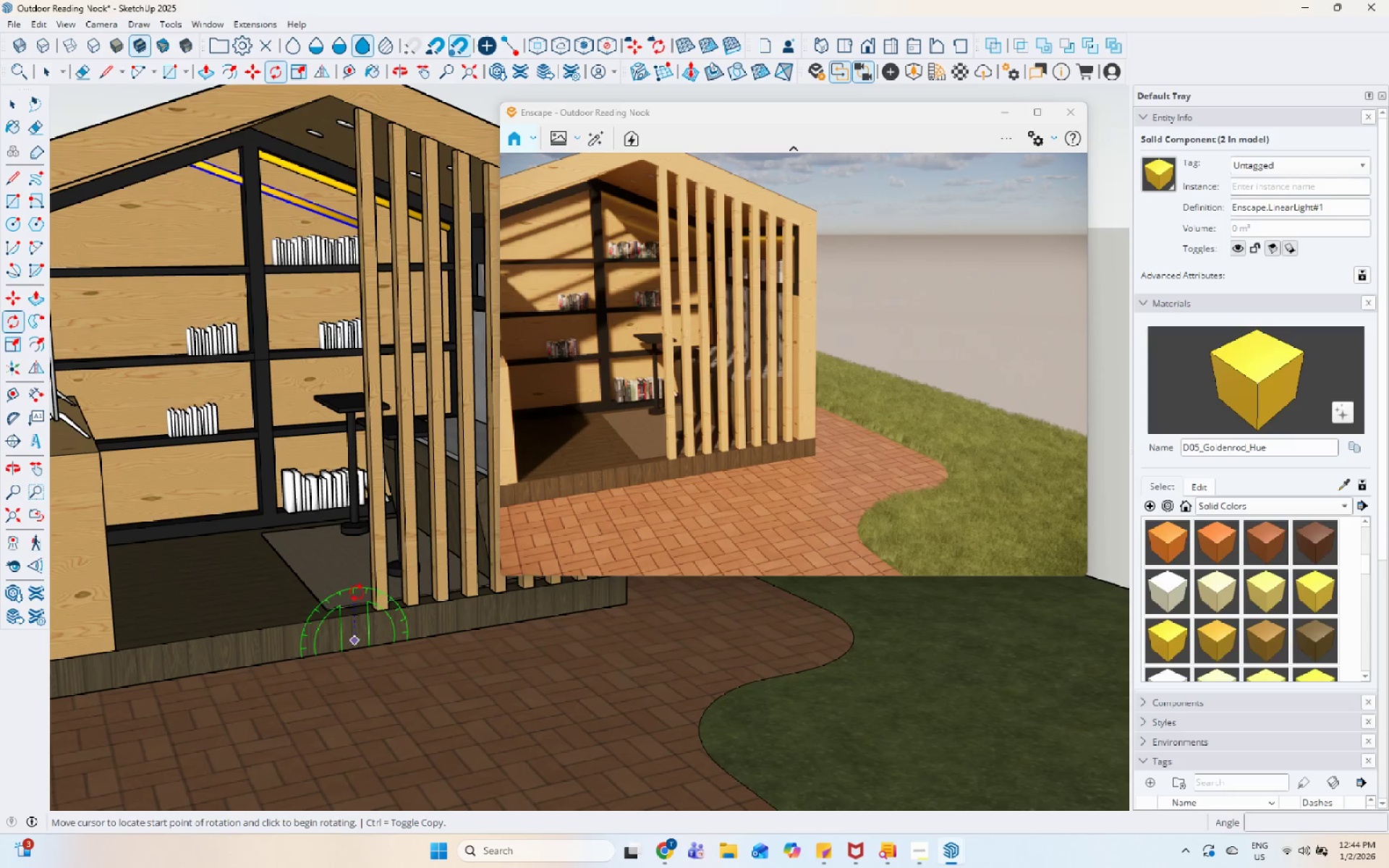 
left_click([357, 589])
 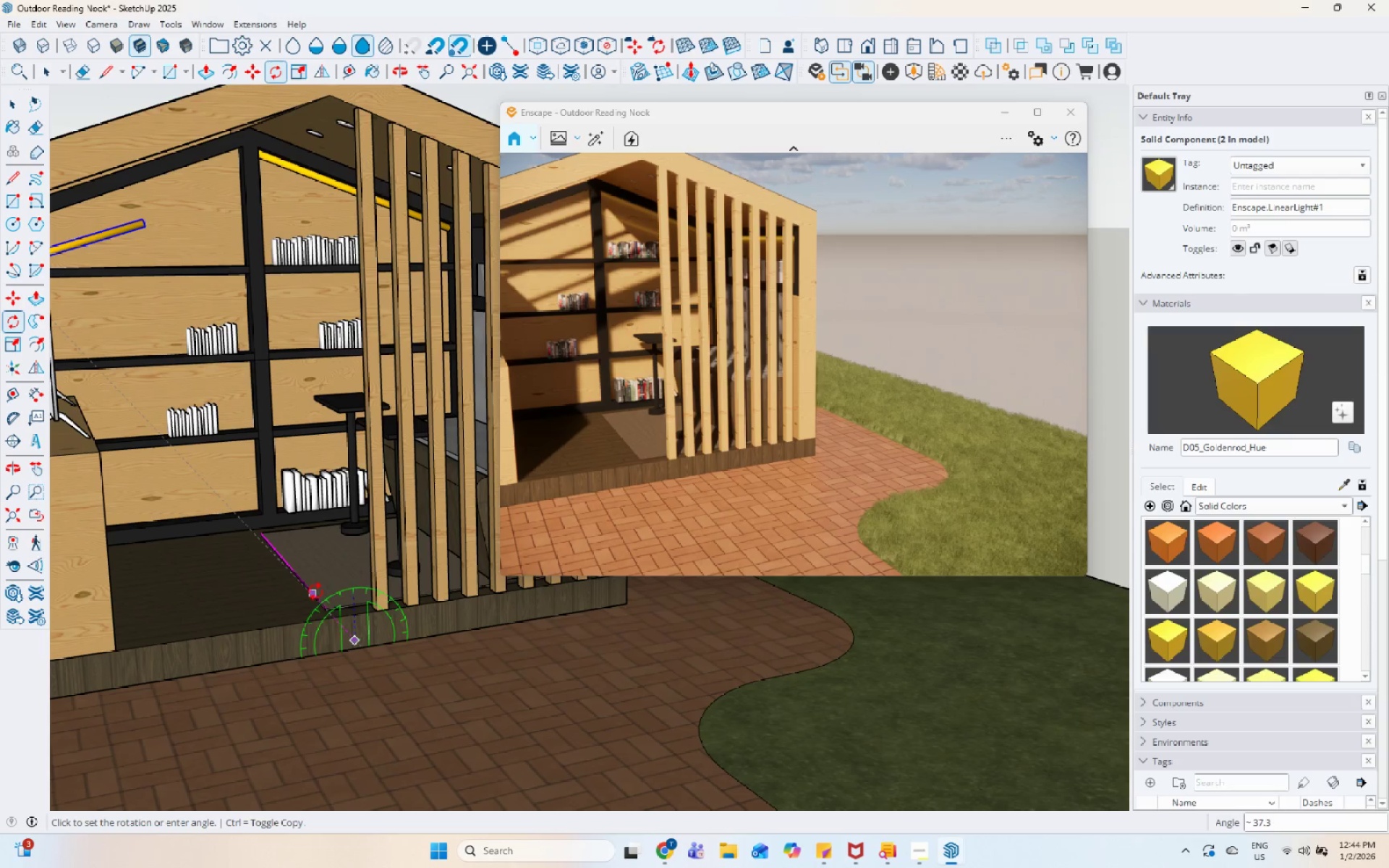 
scroll: coordinate [357, 561], scroll_direction: down, amount: 6.0
 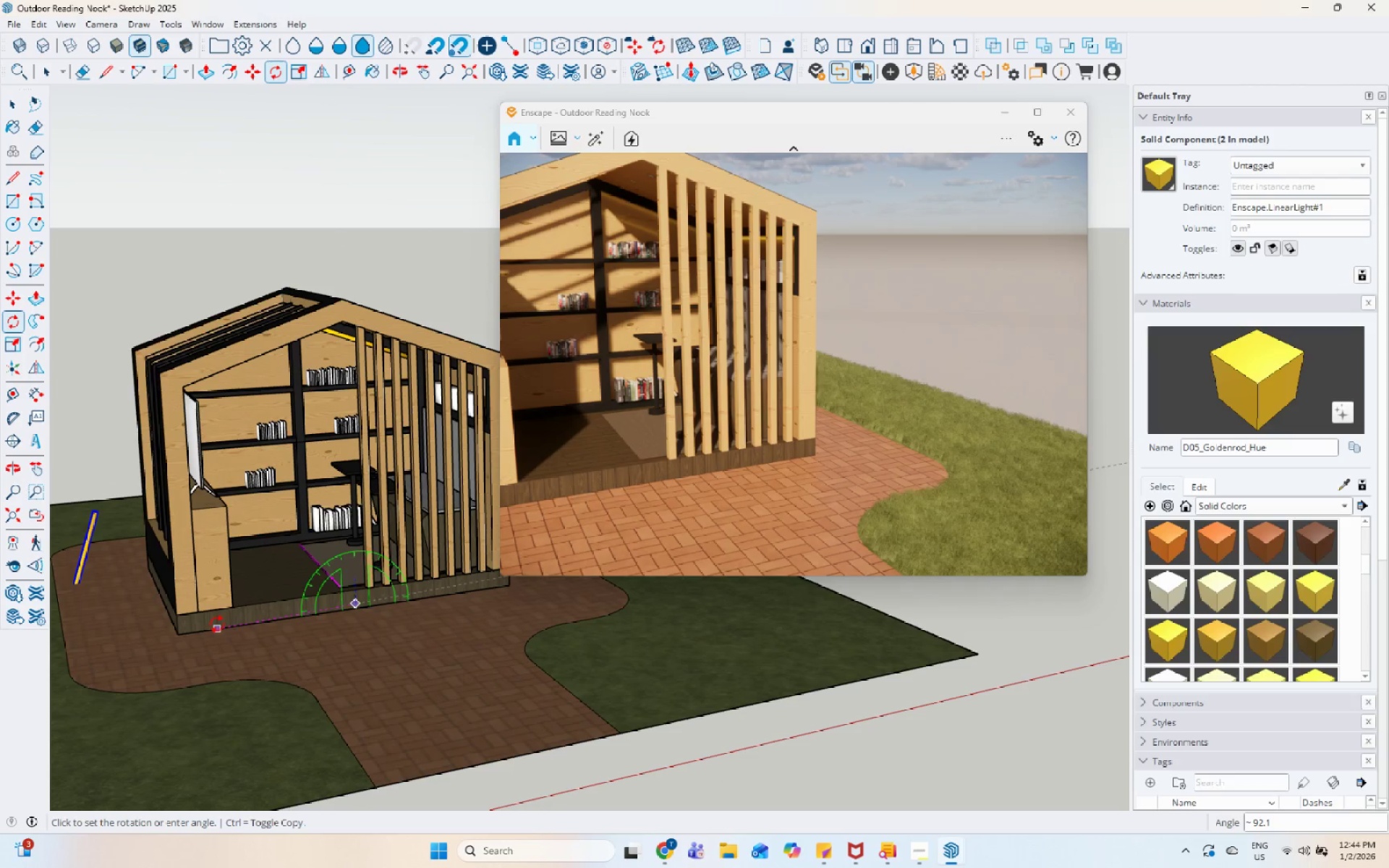 
key(Space)
 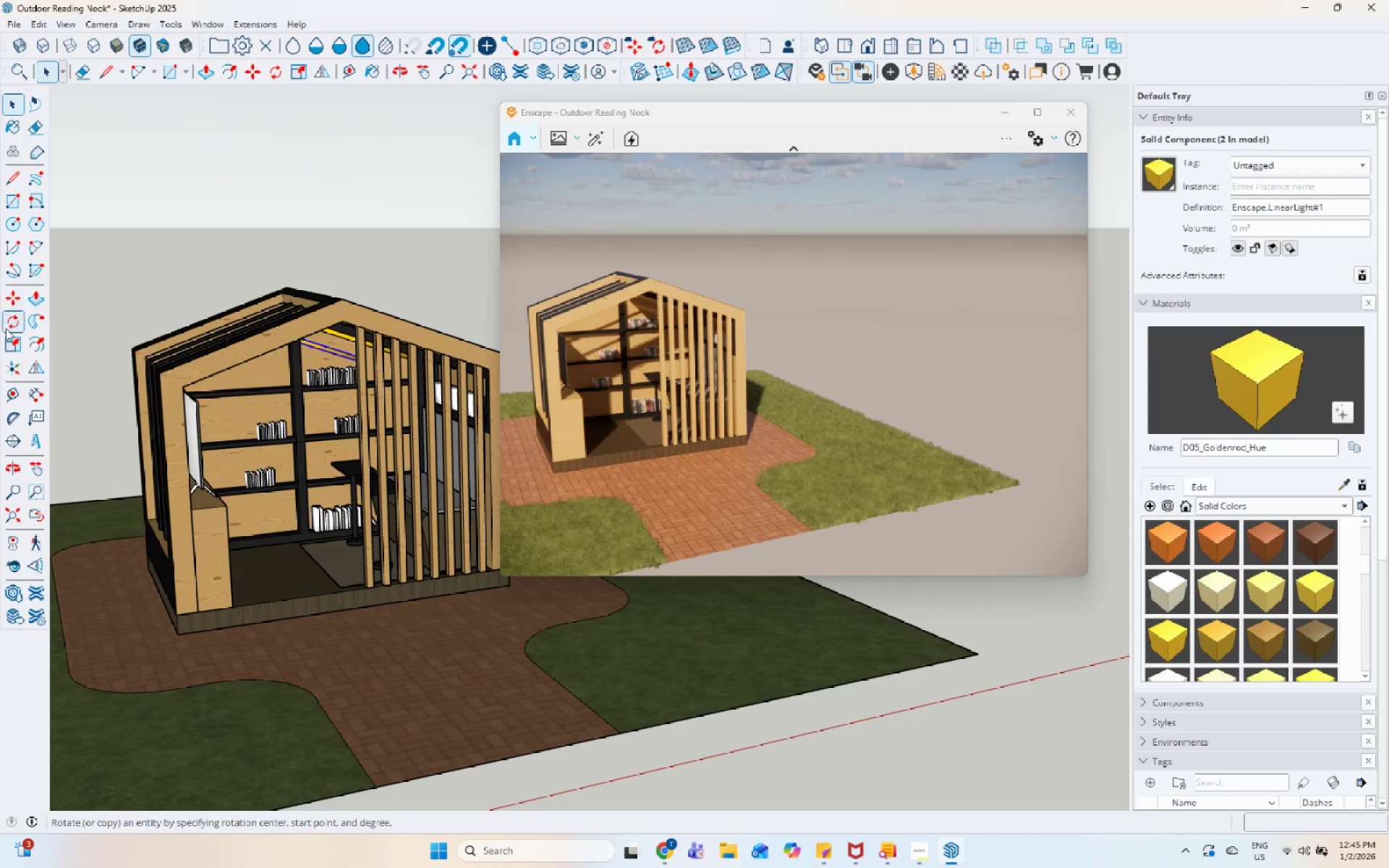 
scroll: coordinate [269, 572], scroll_direction: up, amount: 6.0
 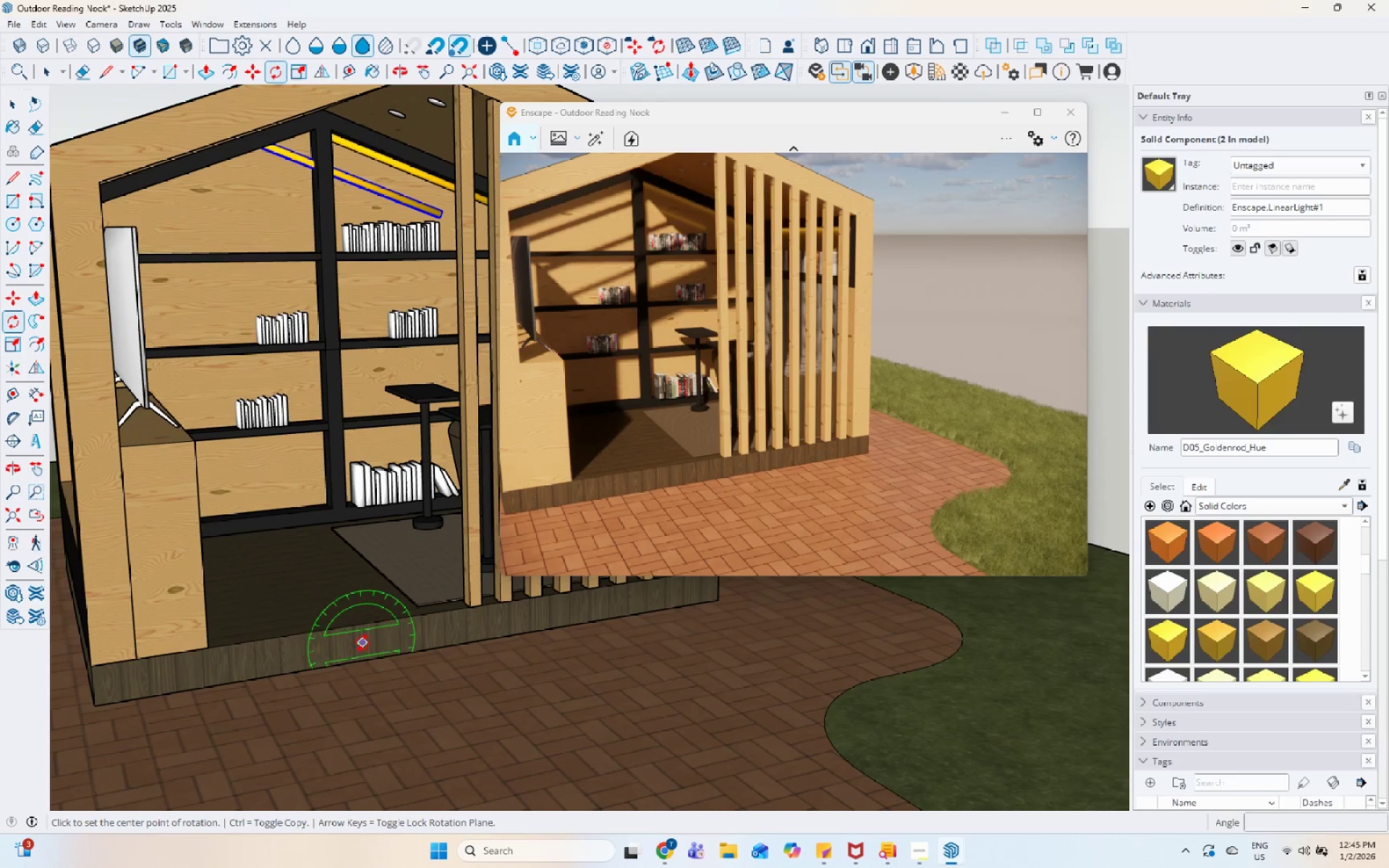 
left_click([362, 643])
 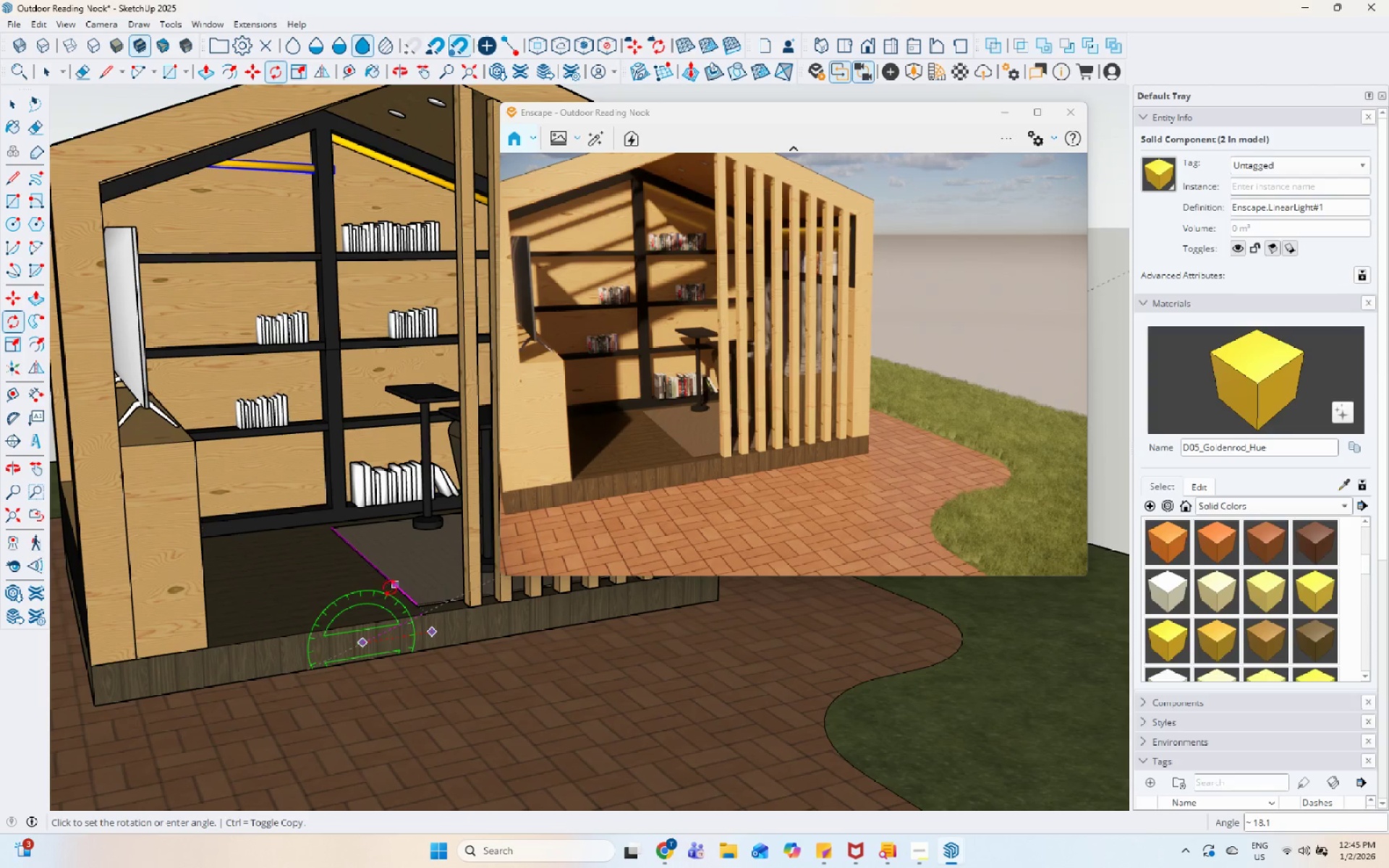 
scroll: coordinate [352, 558], scroll_direction: down, amount: 8.0
 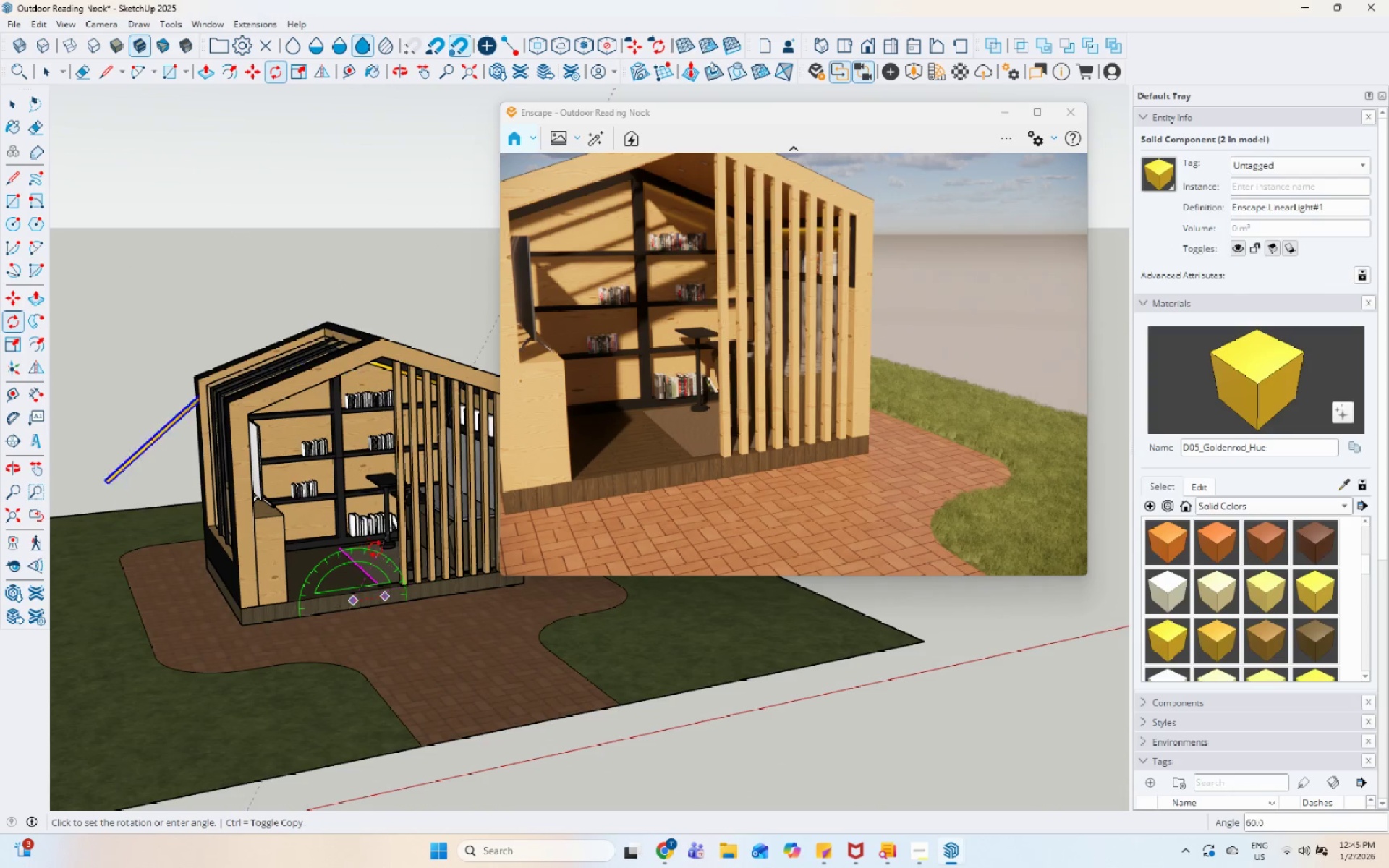 
key(Escape)
 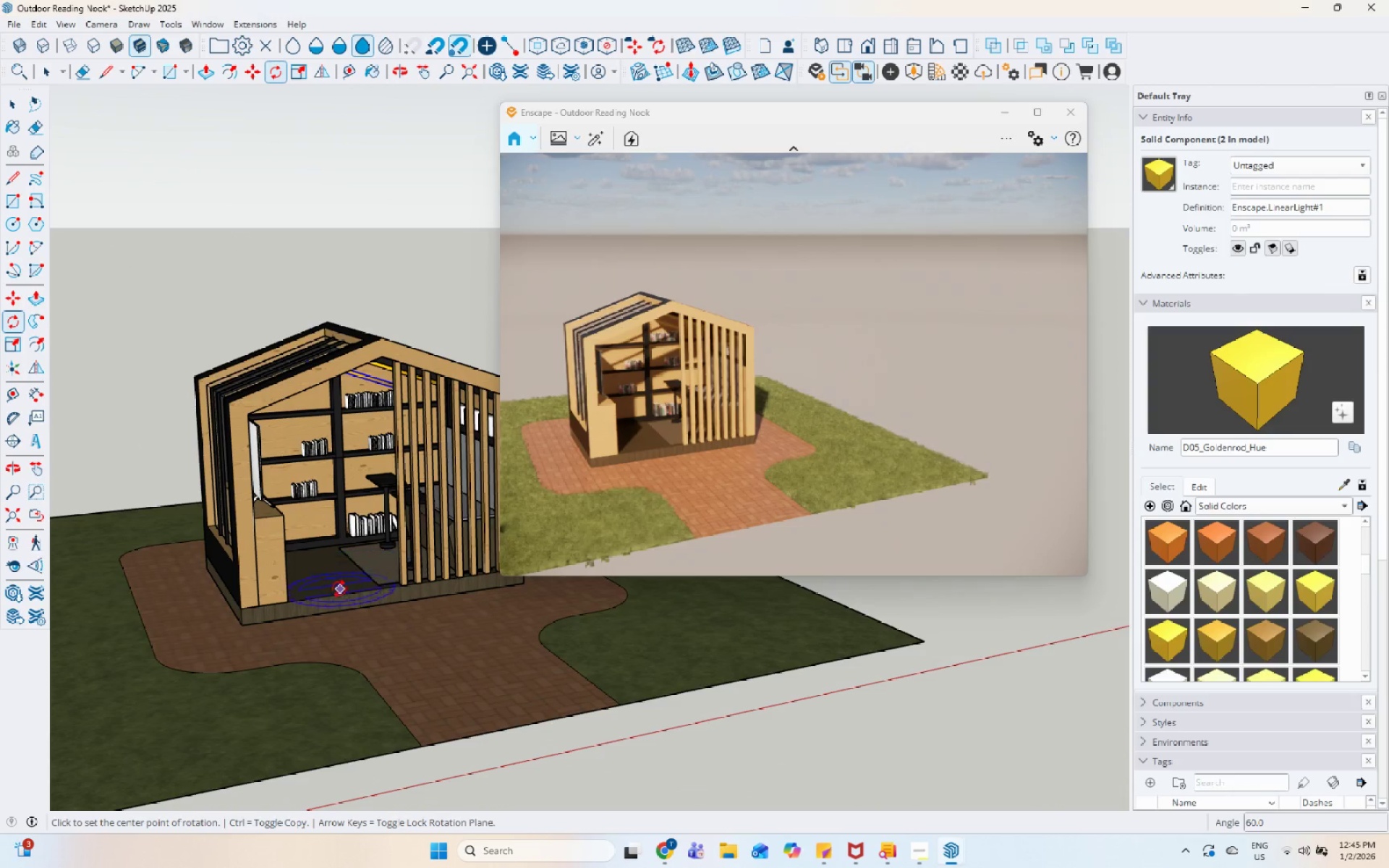 
scroll: coordinate [330, 603], scroll_direction: up, amount: 5.0
 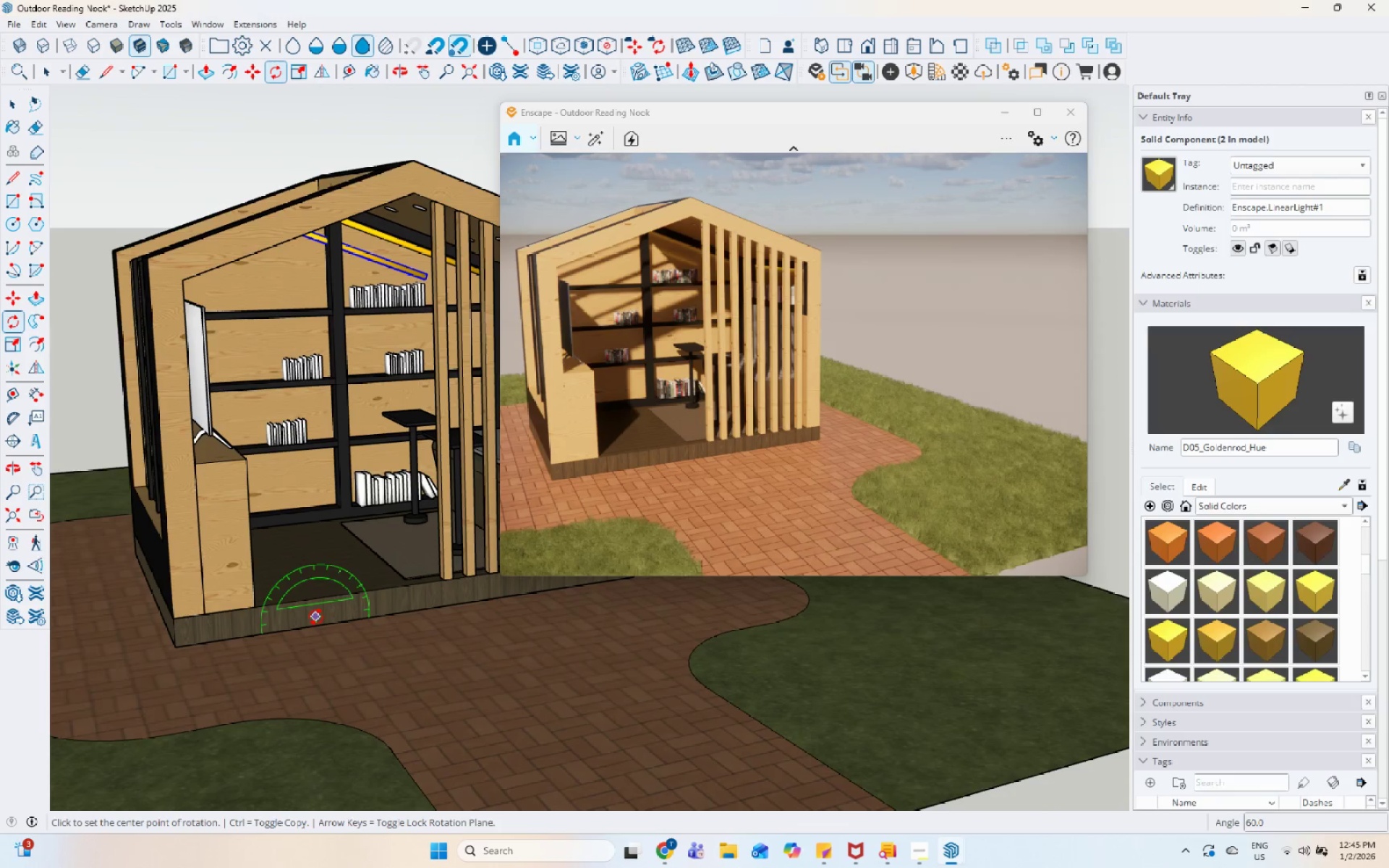 
left_click([313, 616])
 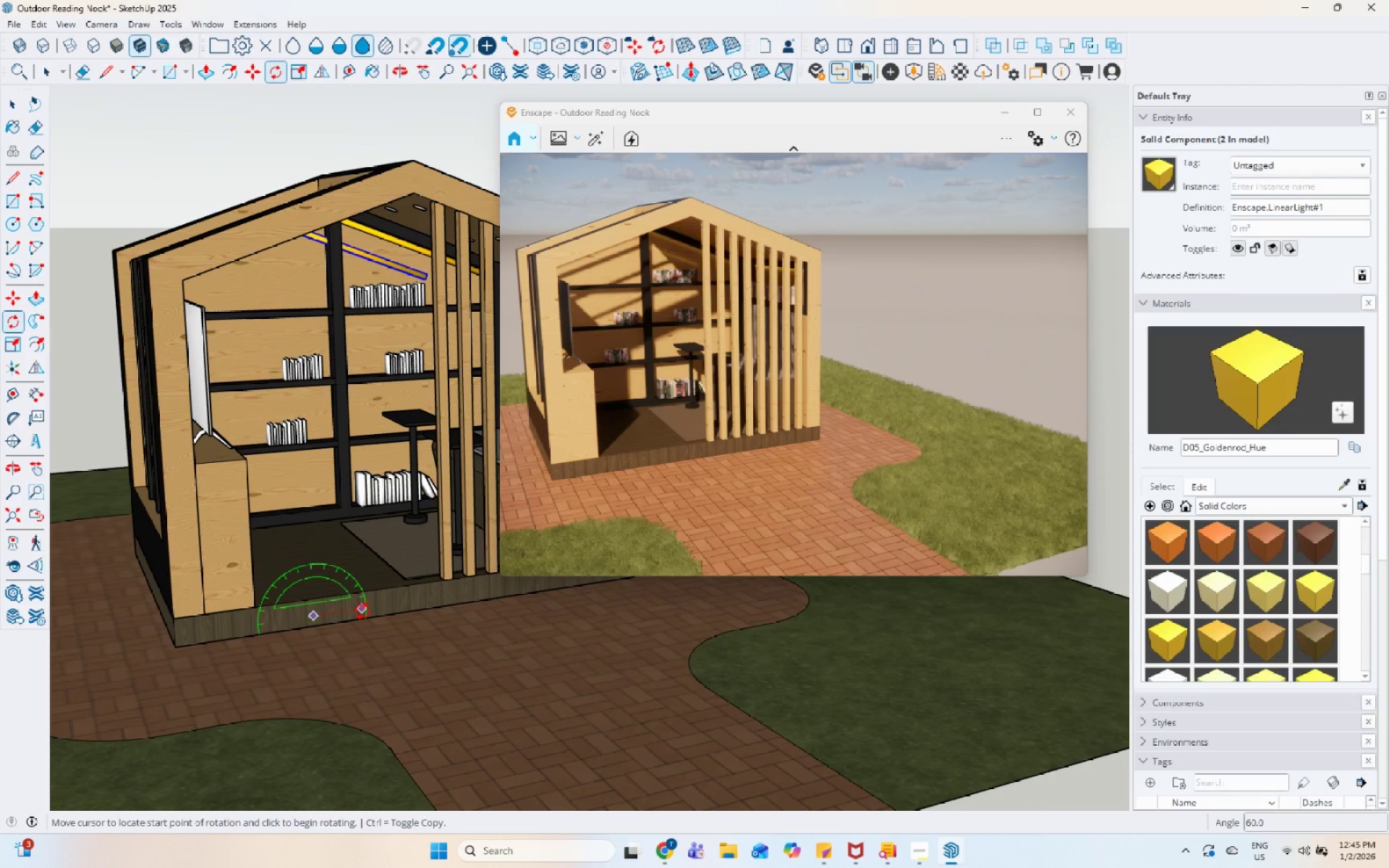 
left_click([366, 611])
 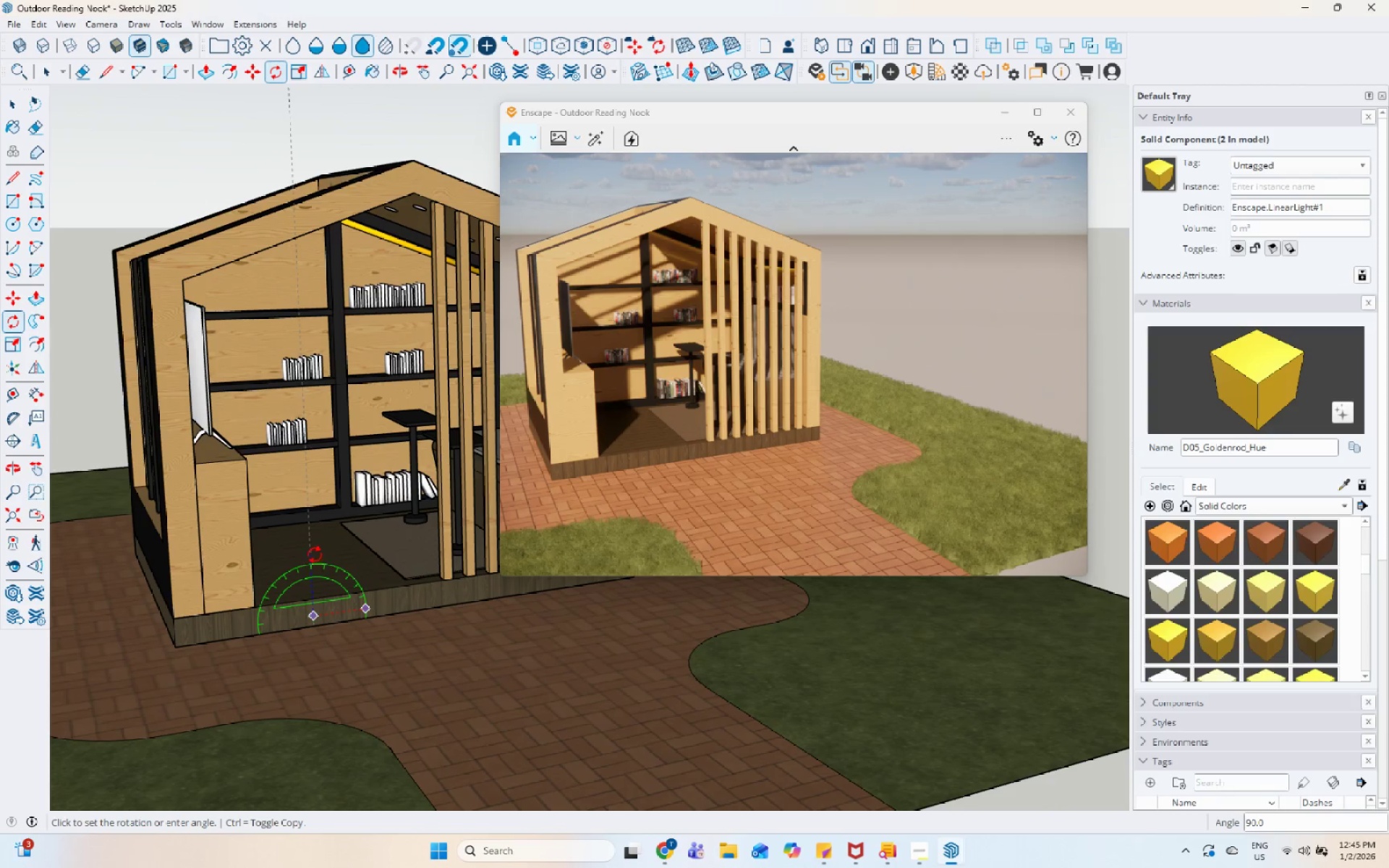 
scroll: coordinate [314, 555], scroll_direction: down, amount: 9.0
 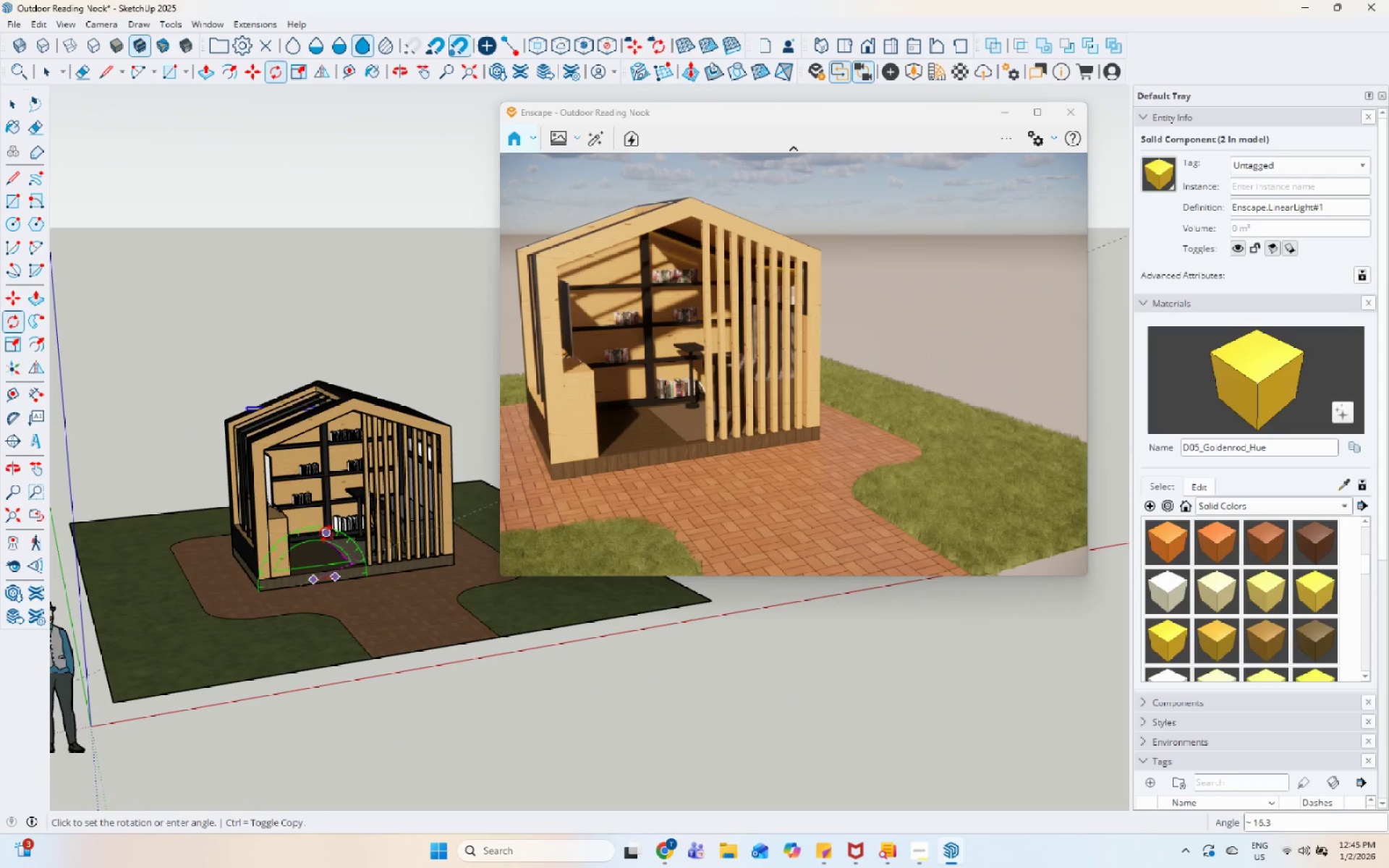 
key(Escape)
 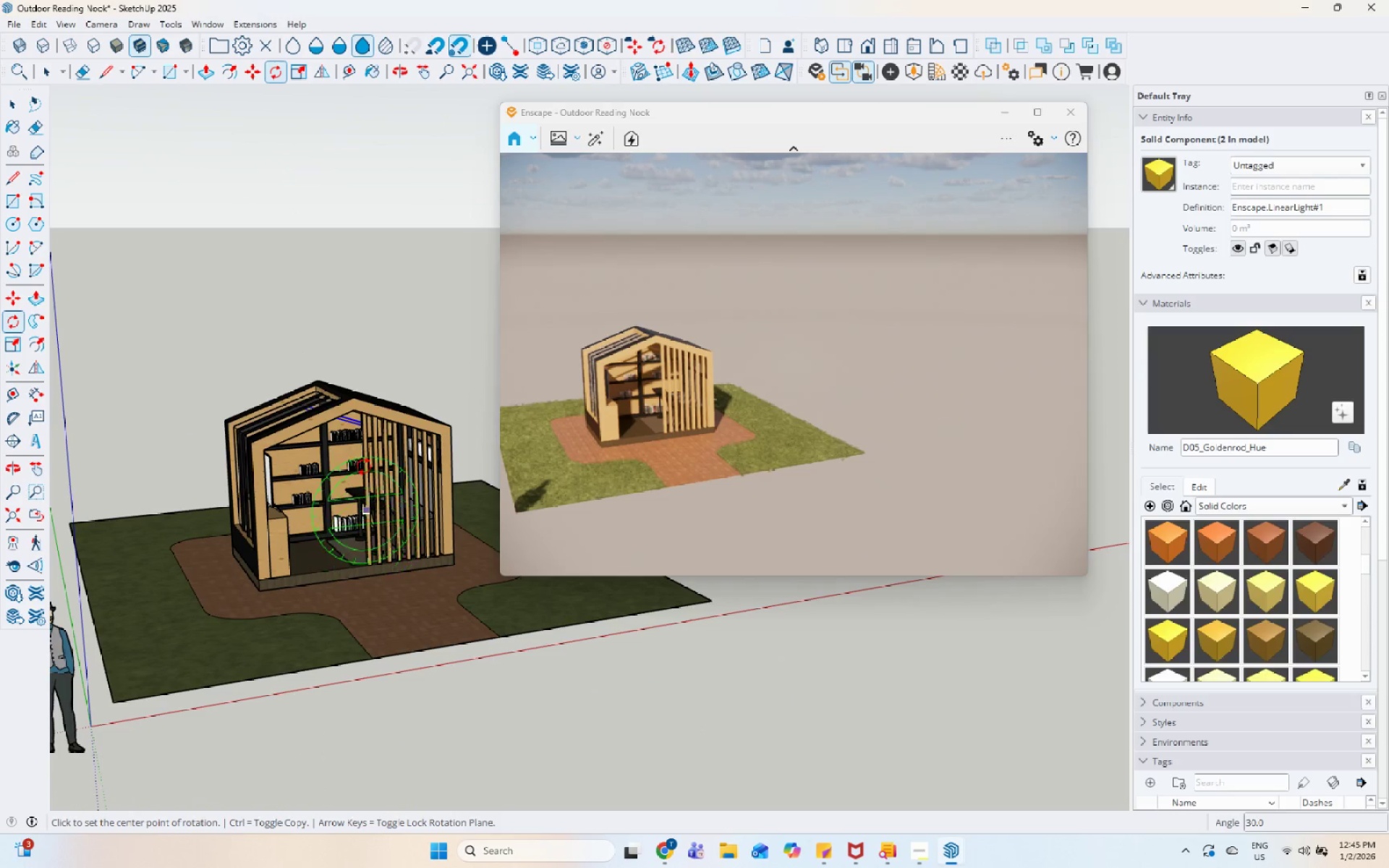 
key(Space)
 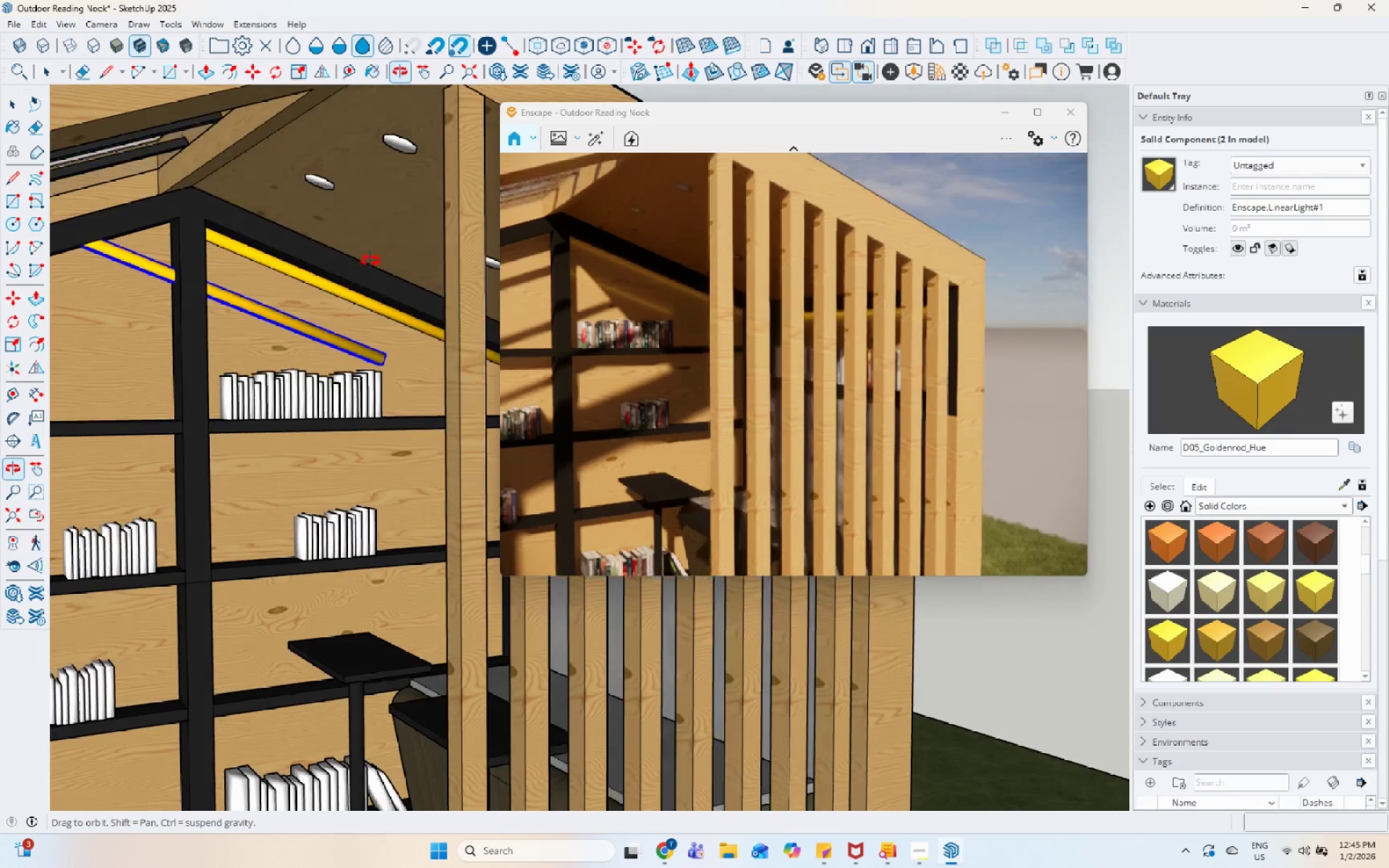 
scroll: coordinate [362, 475], scroll_direction: up, amount: 15.0
 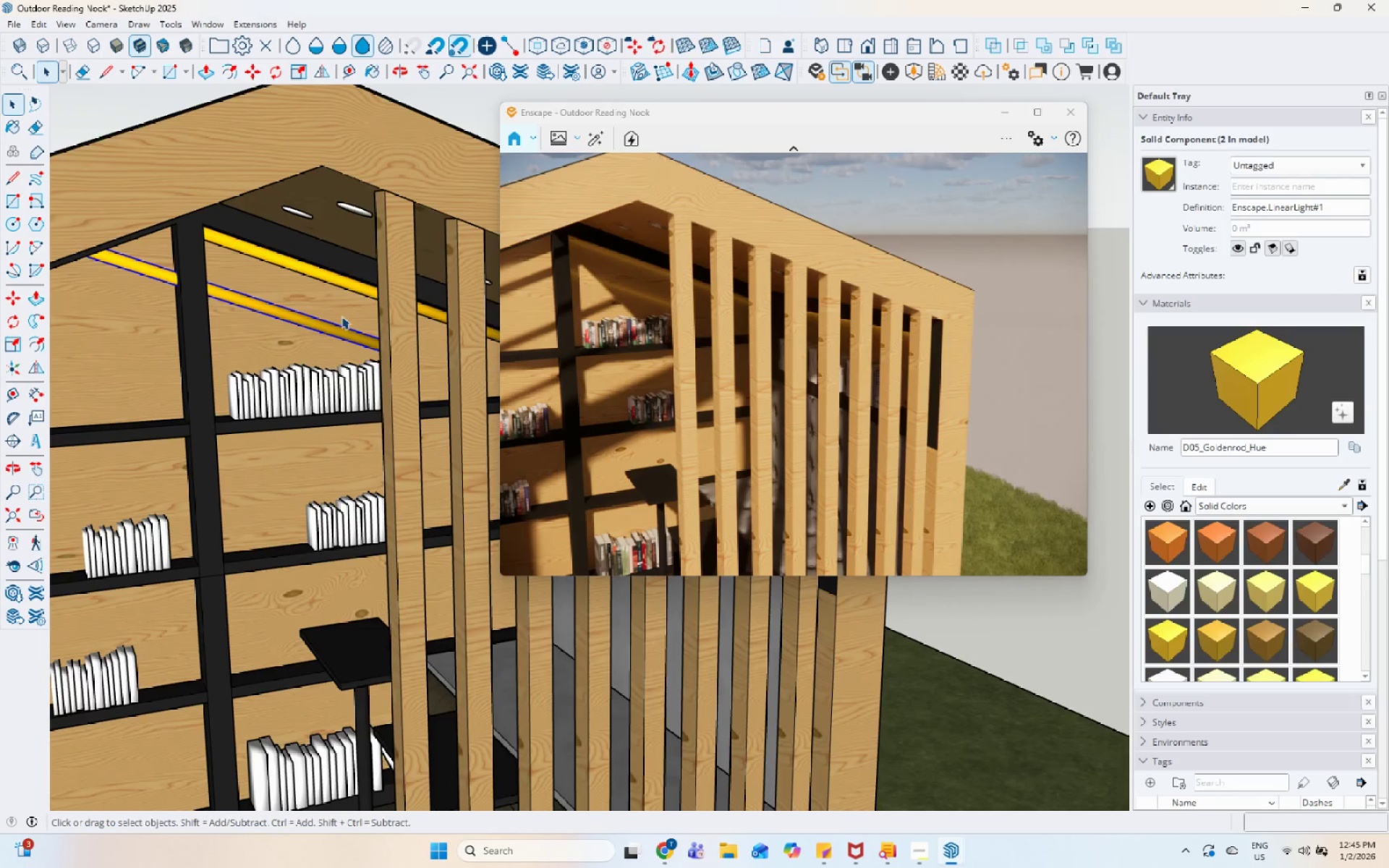 
key(R)
 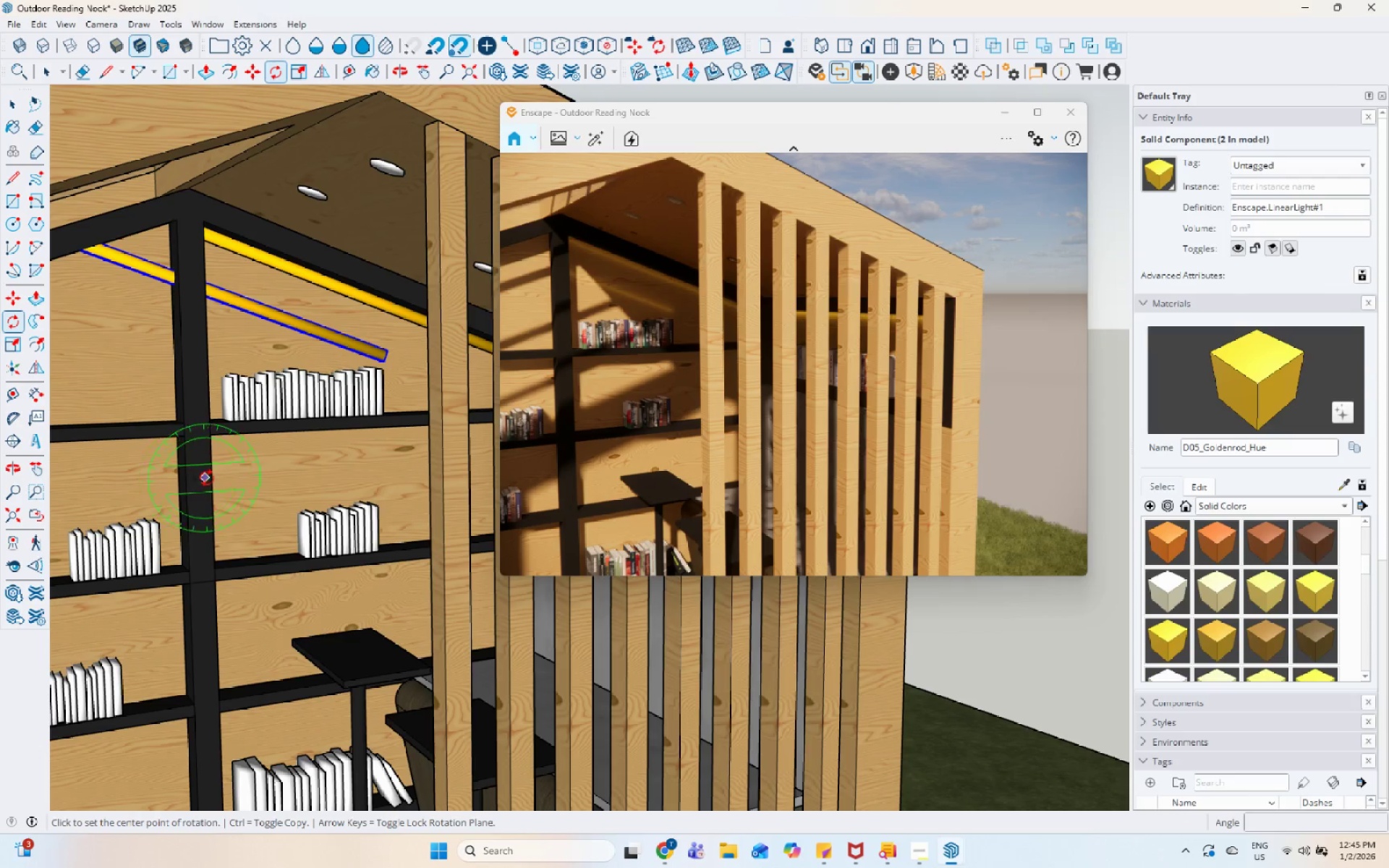 
left_click([302, 437])
 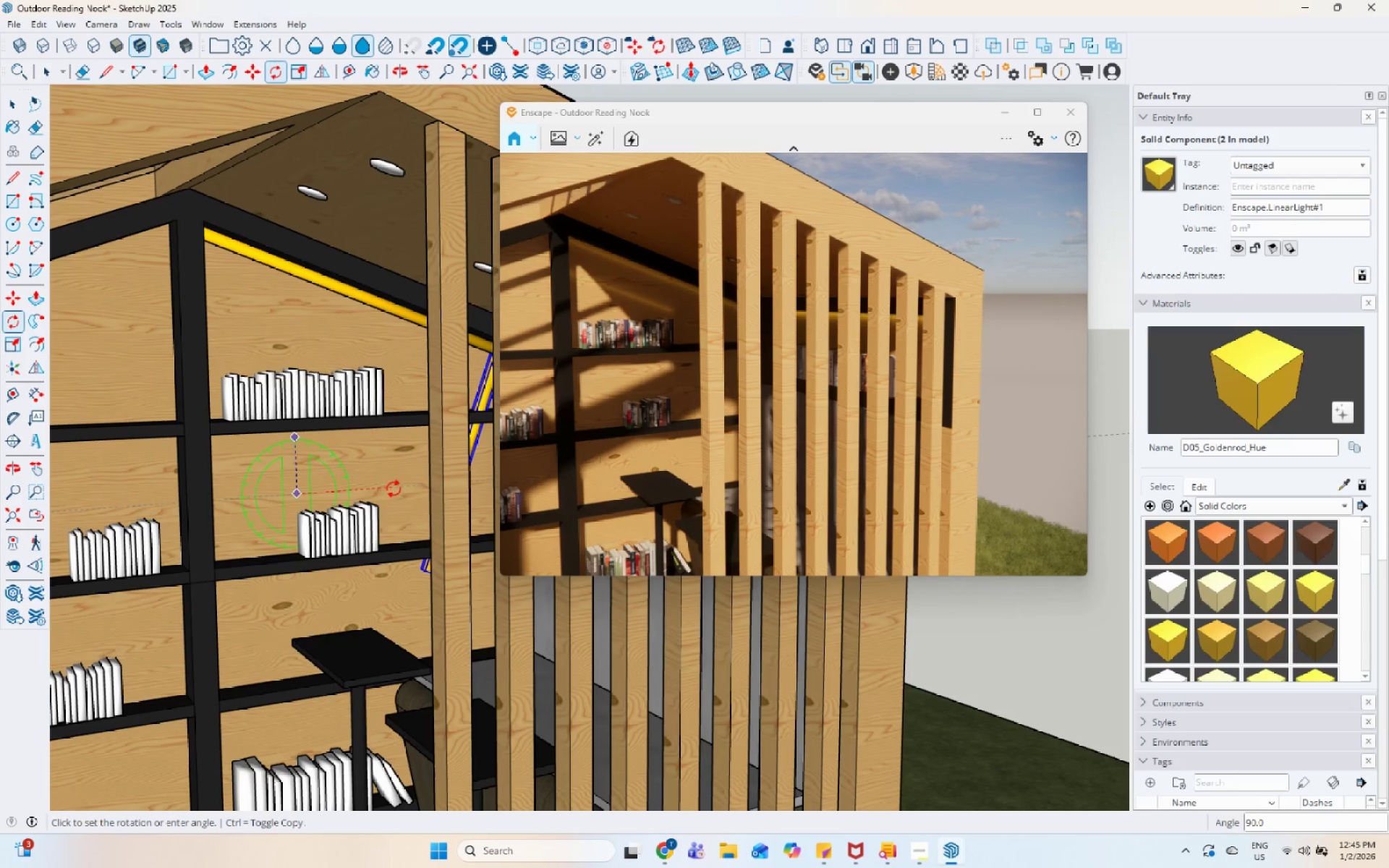 
mouse_move([326, 529])
 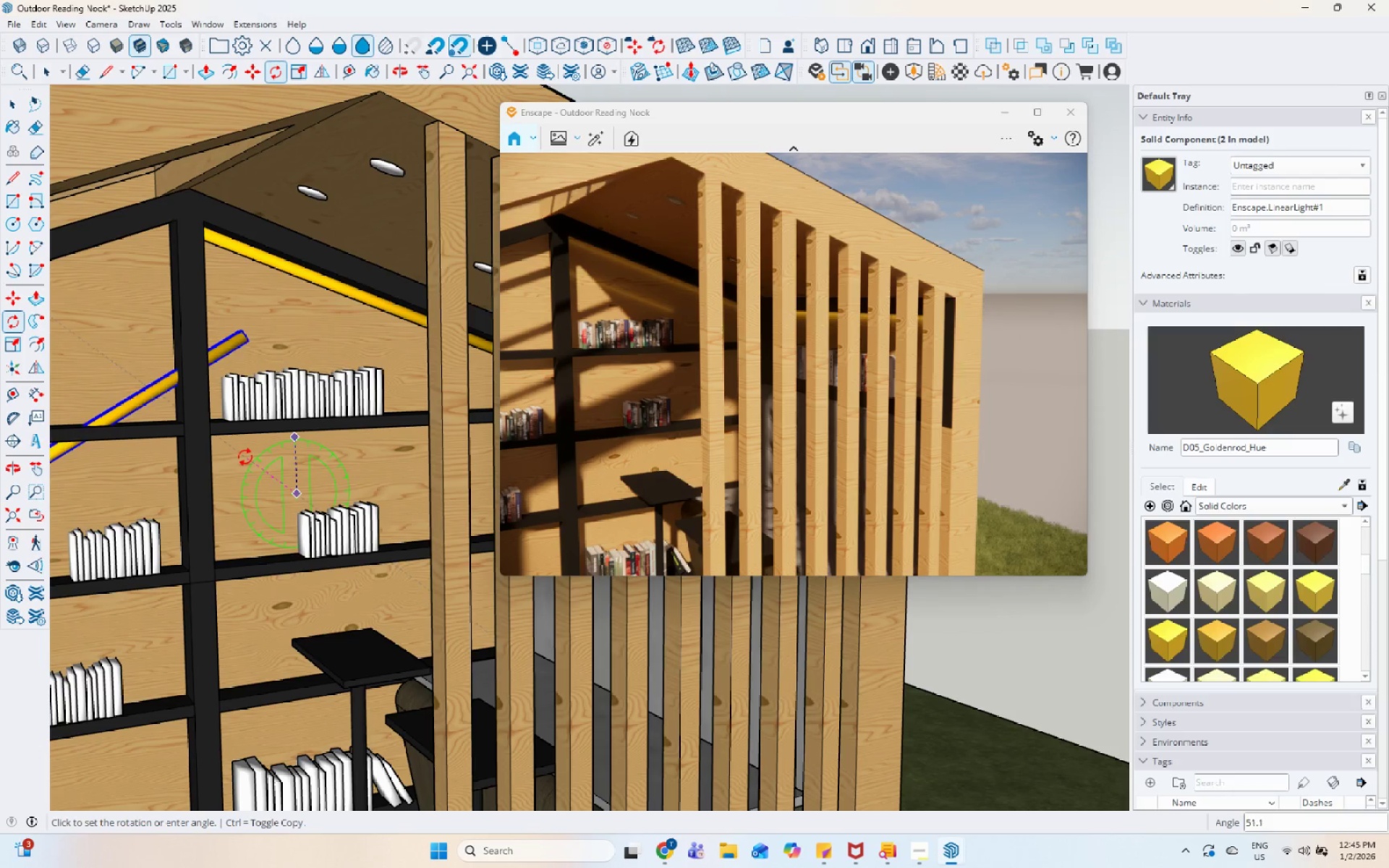 
wait(7.22)
 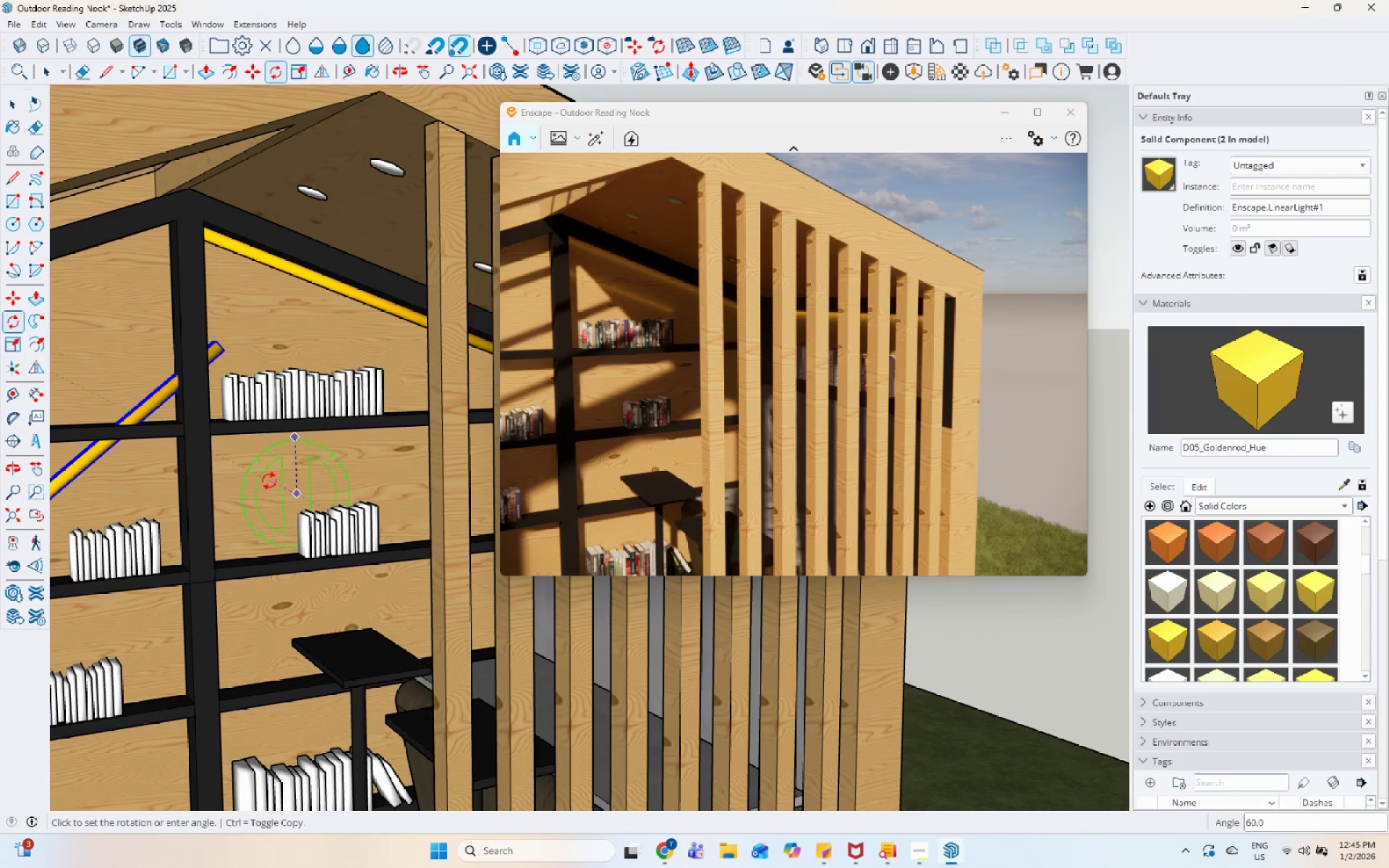 
left_click([237, 464])
 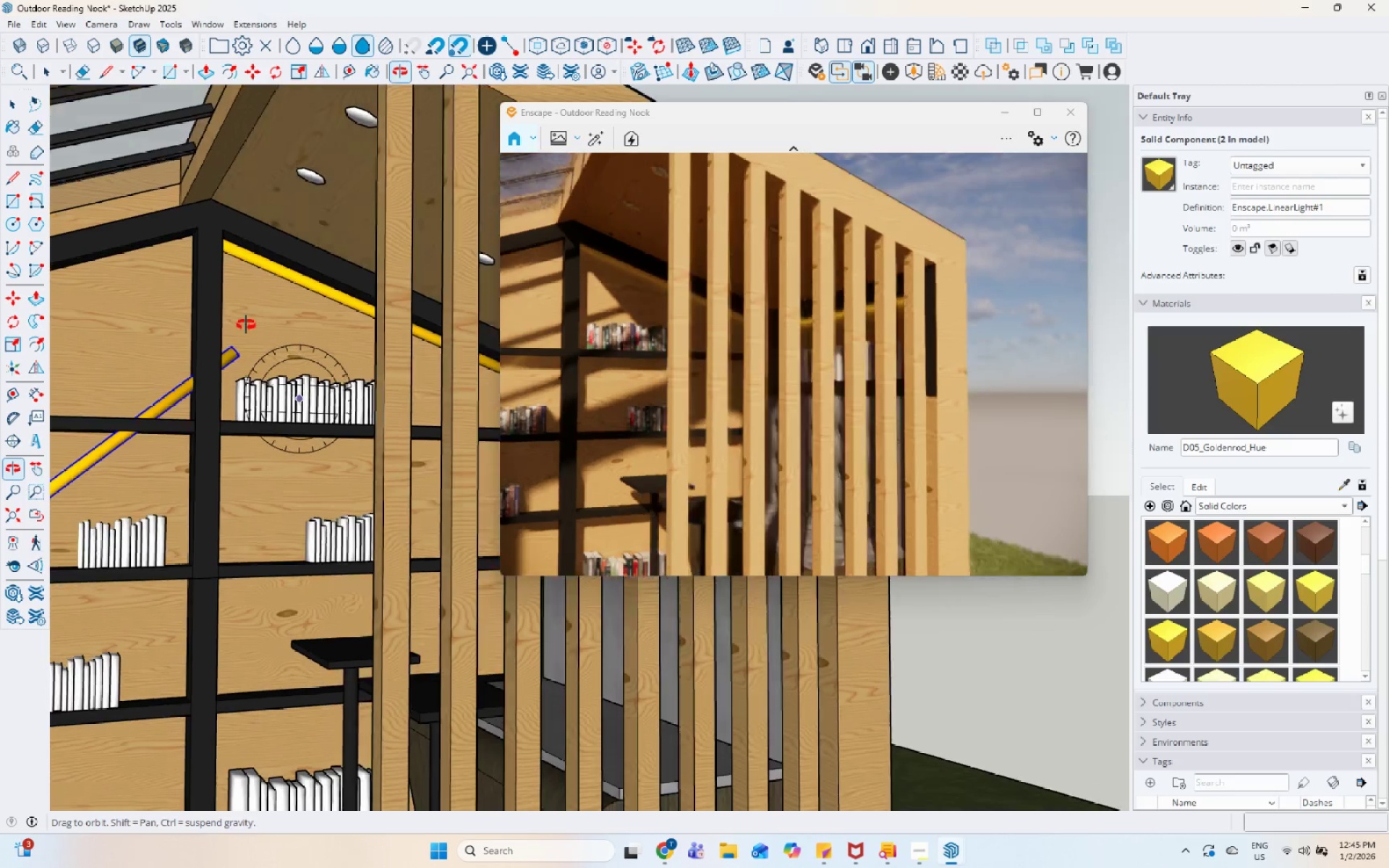 
scroll: coordinate [262, 416], scroll_direction: down, amount: 6.0
 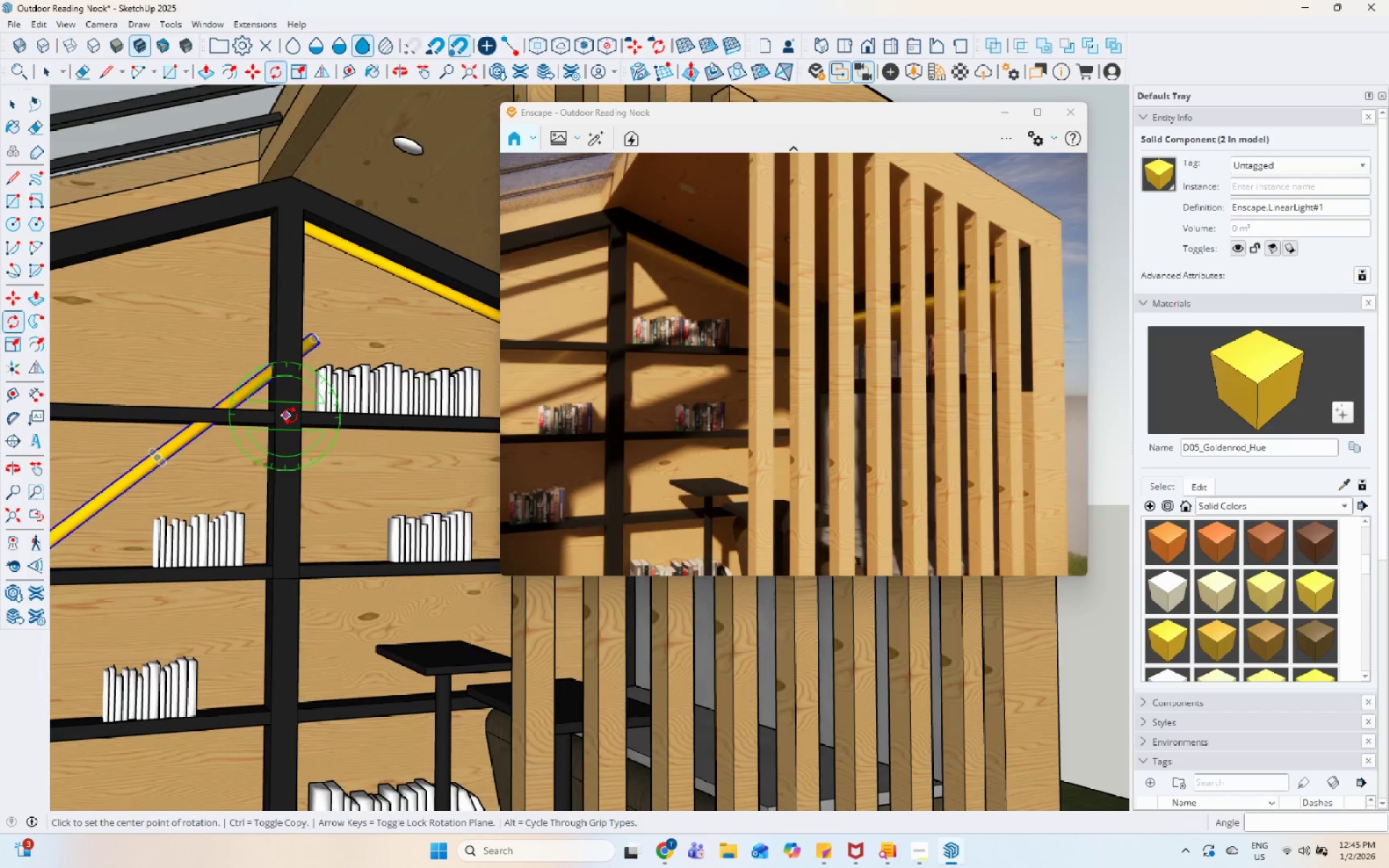 
key(Control+Z)
 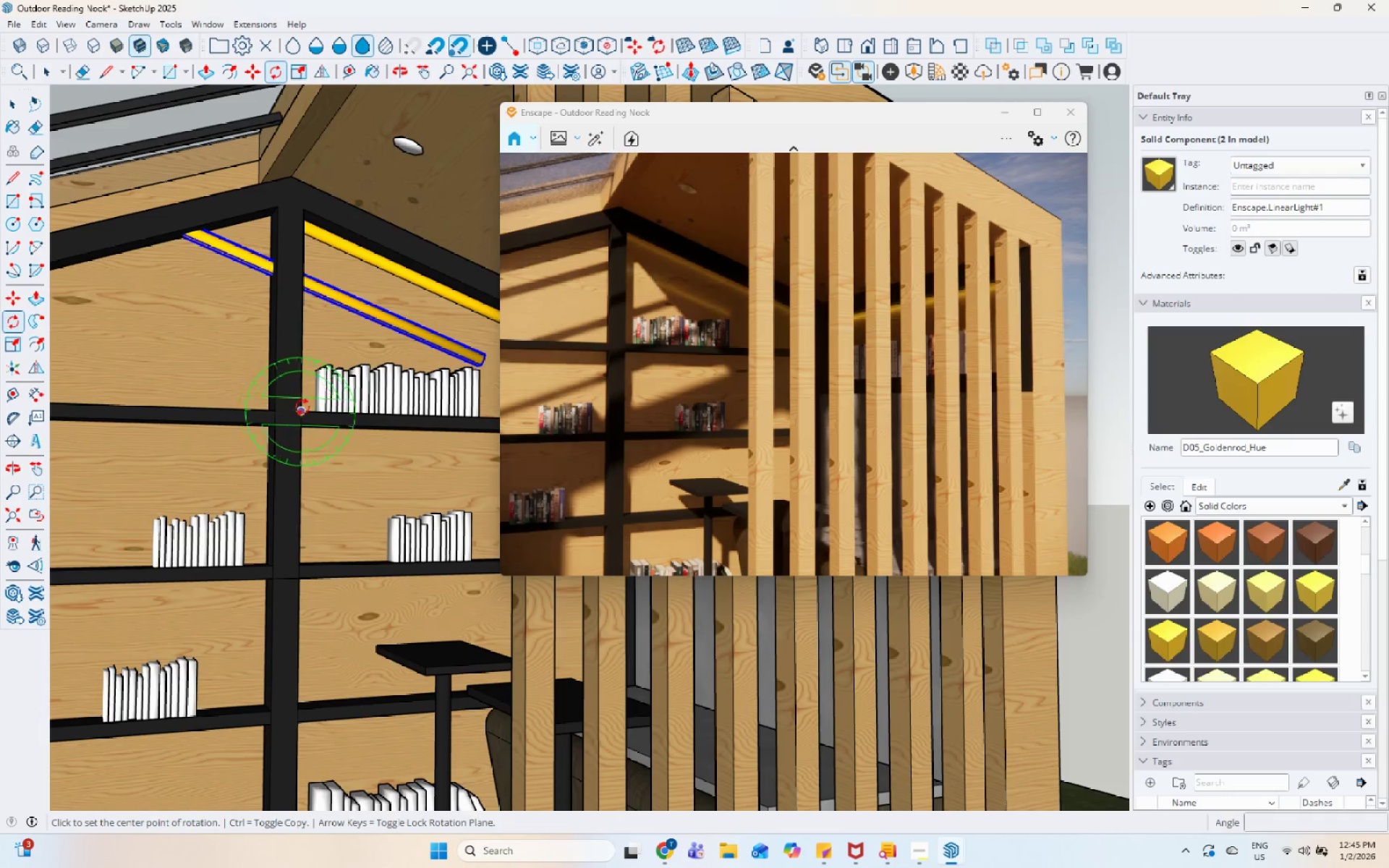 
key(Space)
 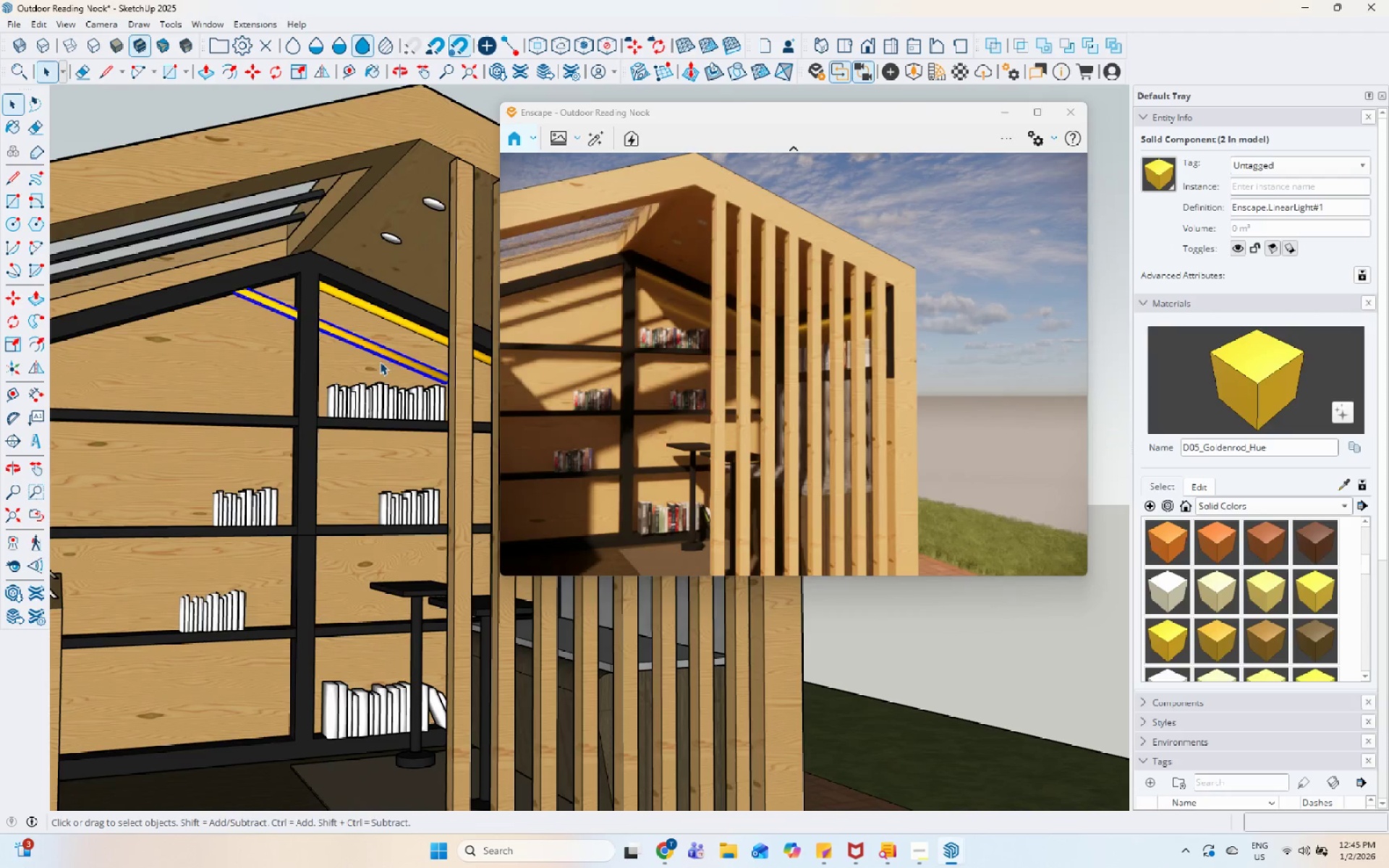 
right_click([383, 355])
 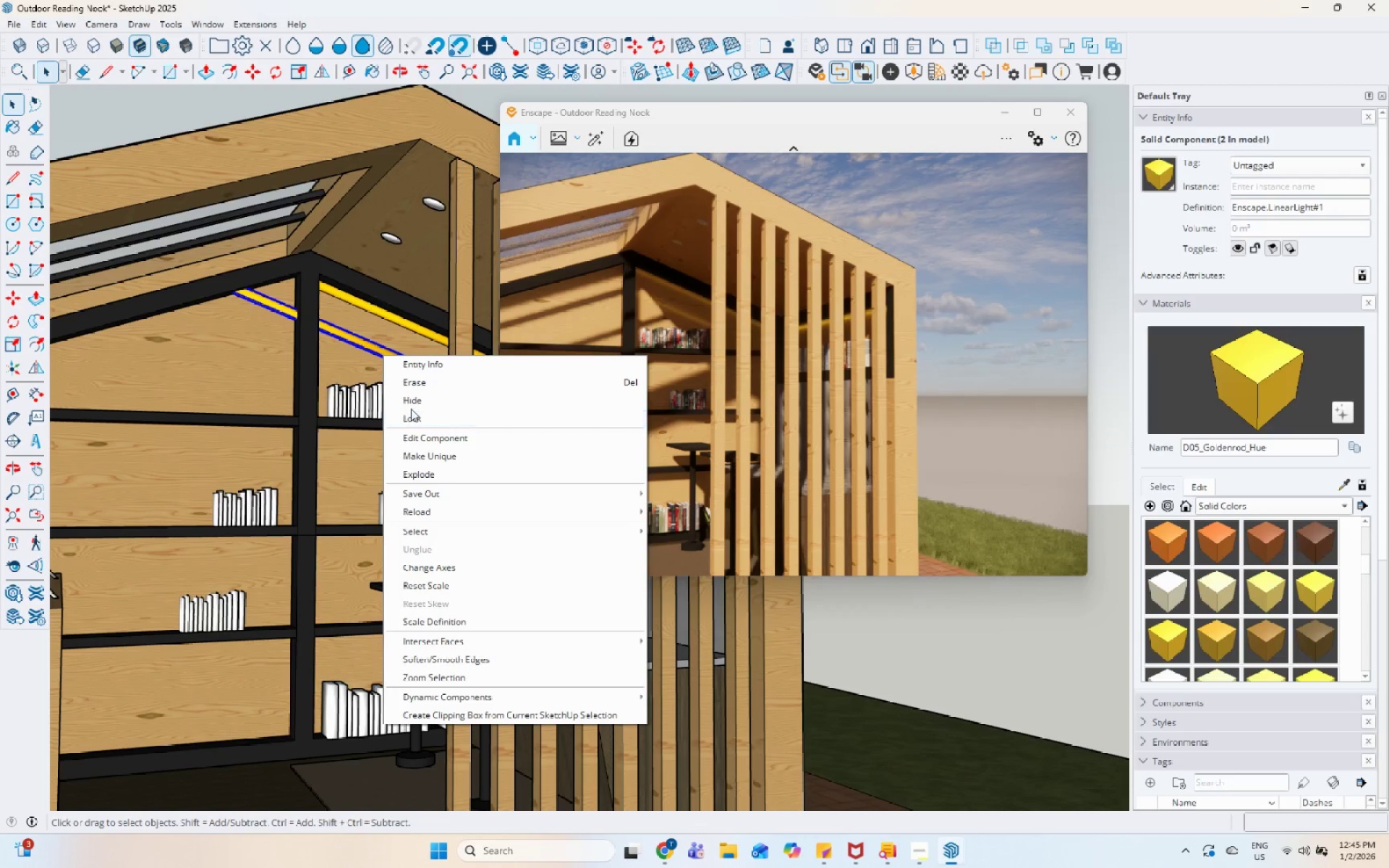 
scroll: coordinate [380, 362], scroll_direction: down, amount: 4.0
 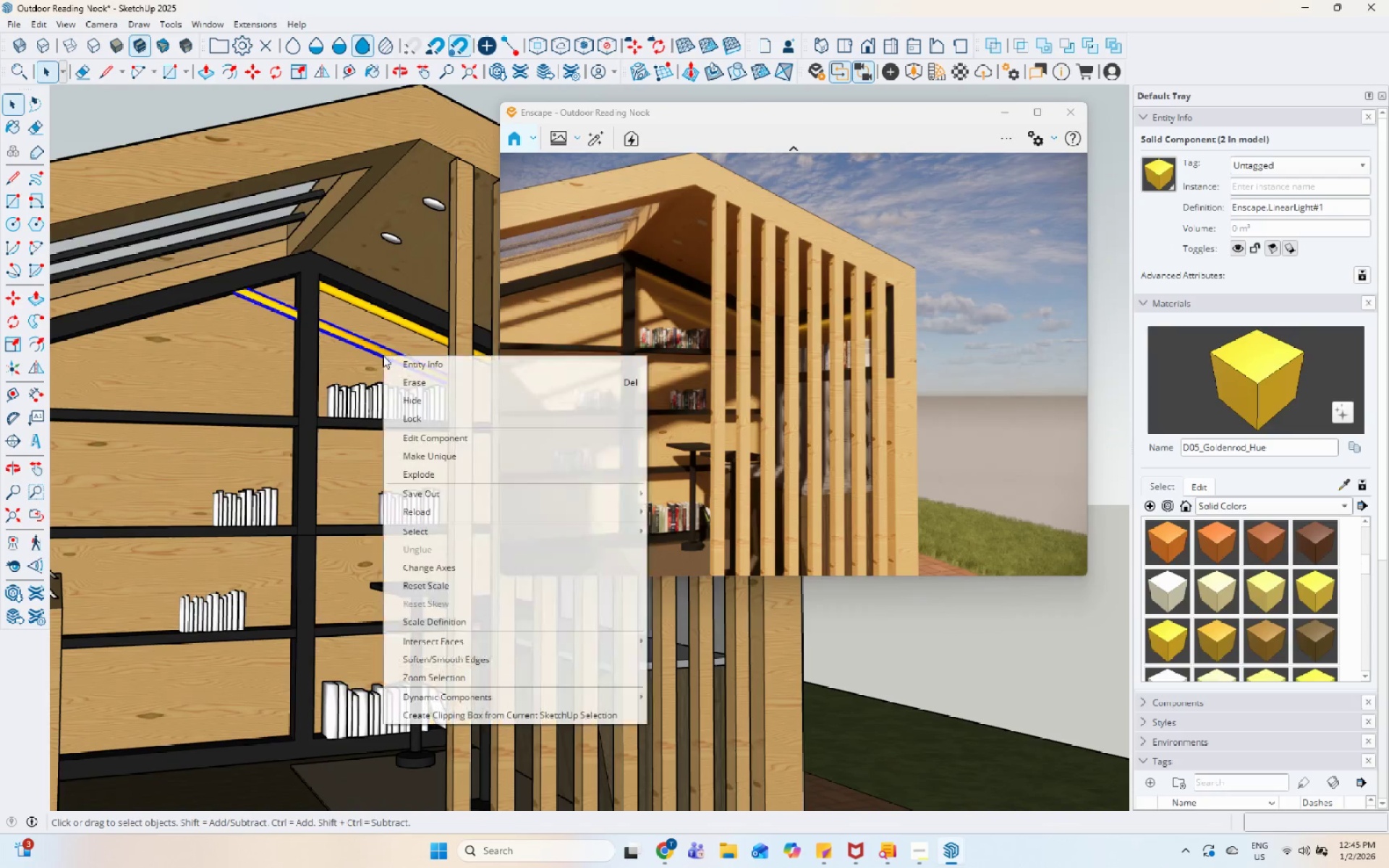 
left_click([431, 387])
 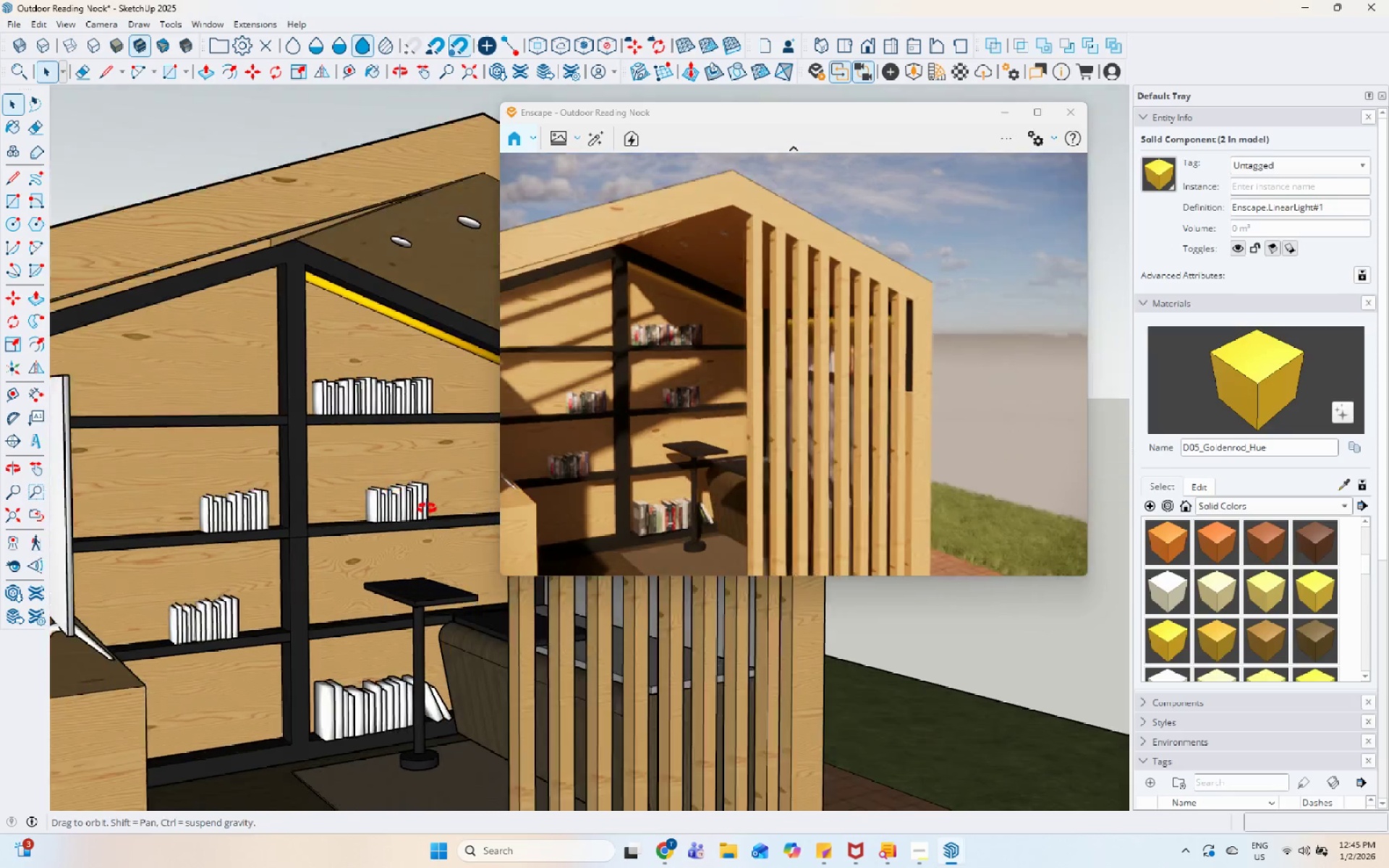 
scroll: coordinate [351, 377], scroll_direction: down, amount: 13.0
 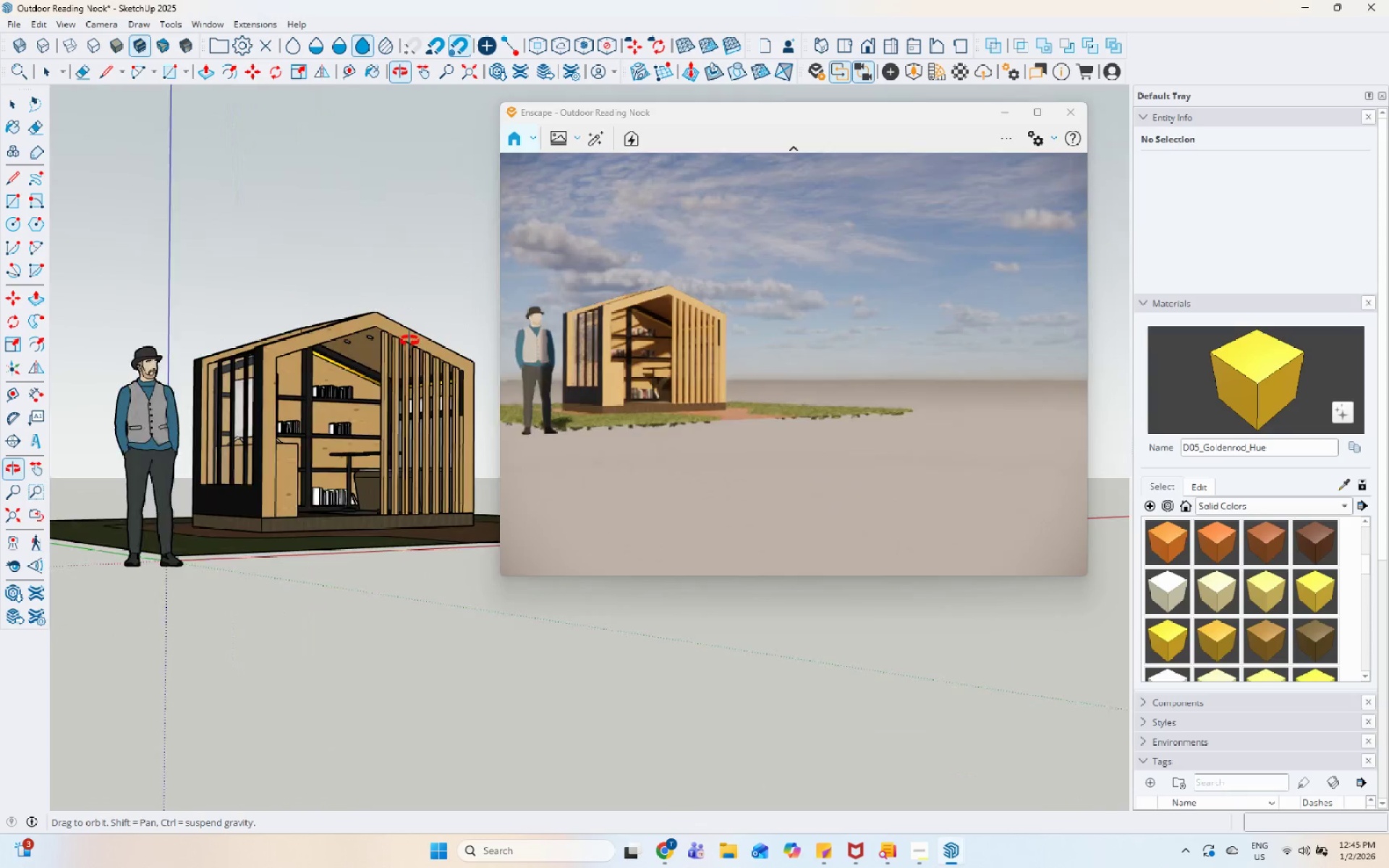 
scroll: coordinate [386, 350], scroll_direction: up, amount: 14.0
 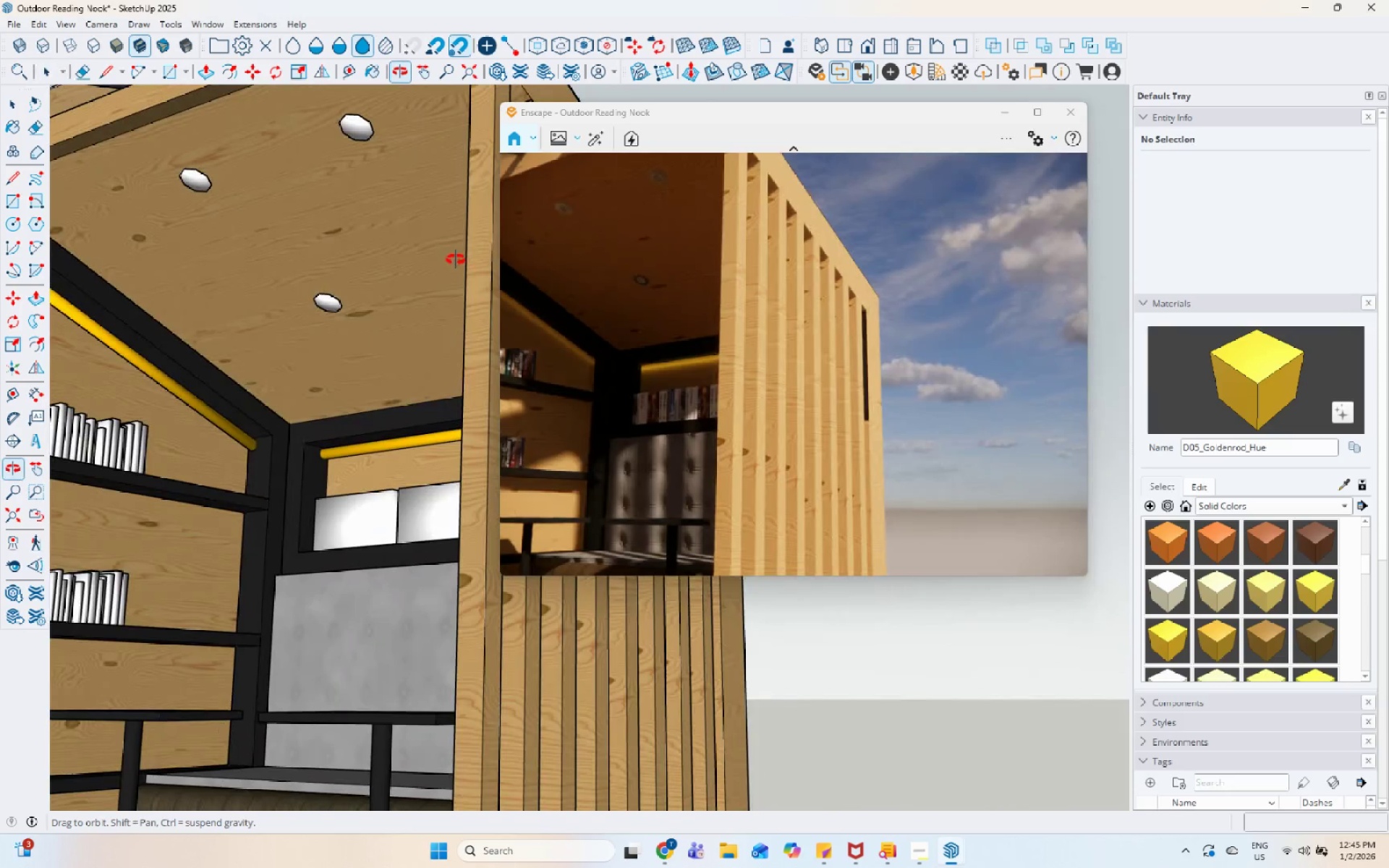 
scroll: coordinate [449, 262], scroll_direction: down, amount: 2.0
 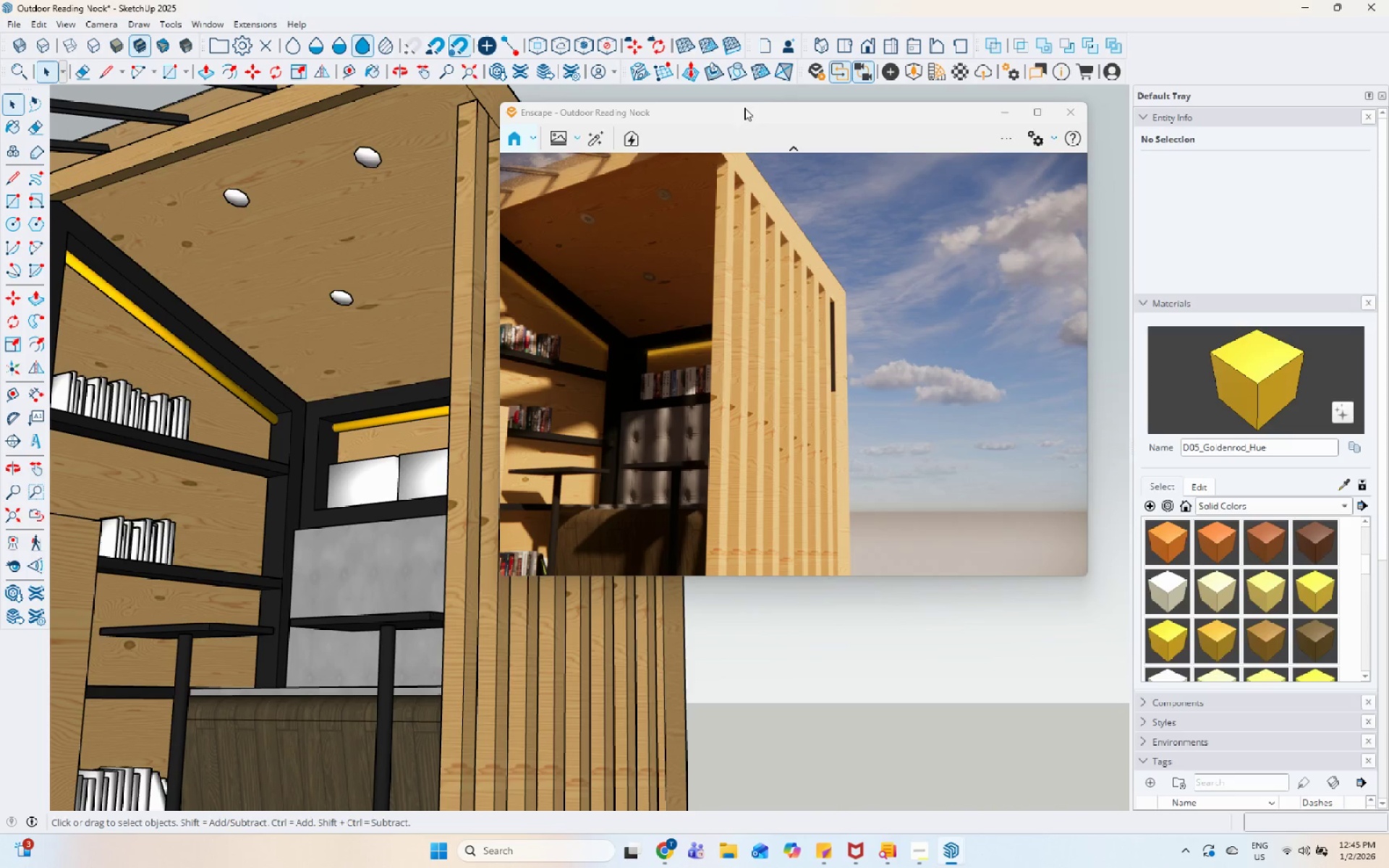 
mouse_move([911, 88])
 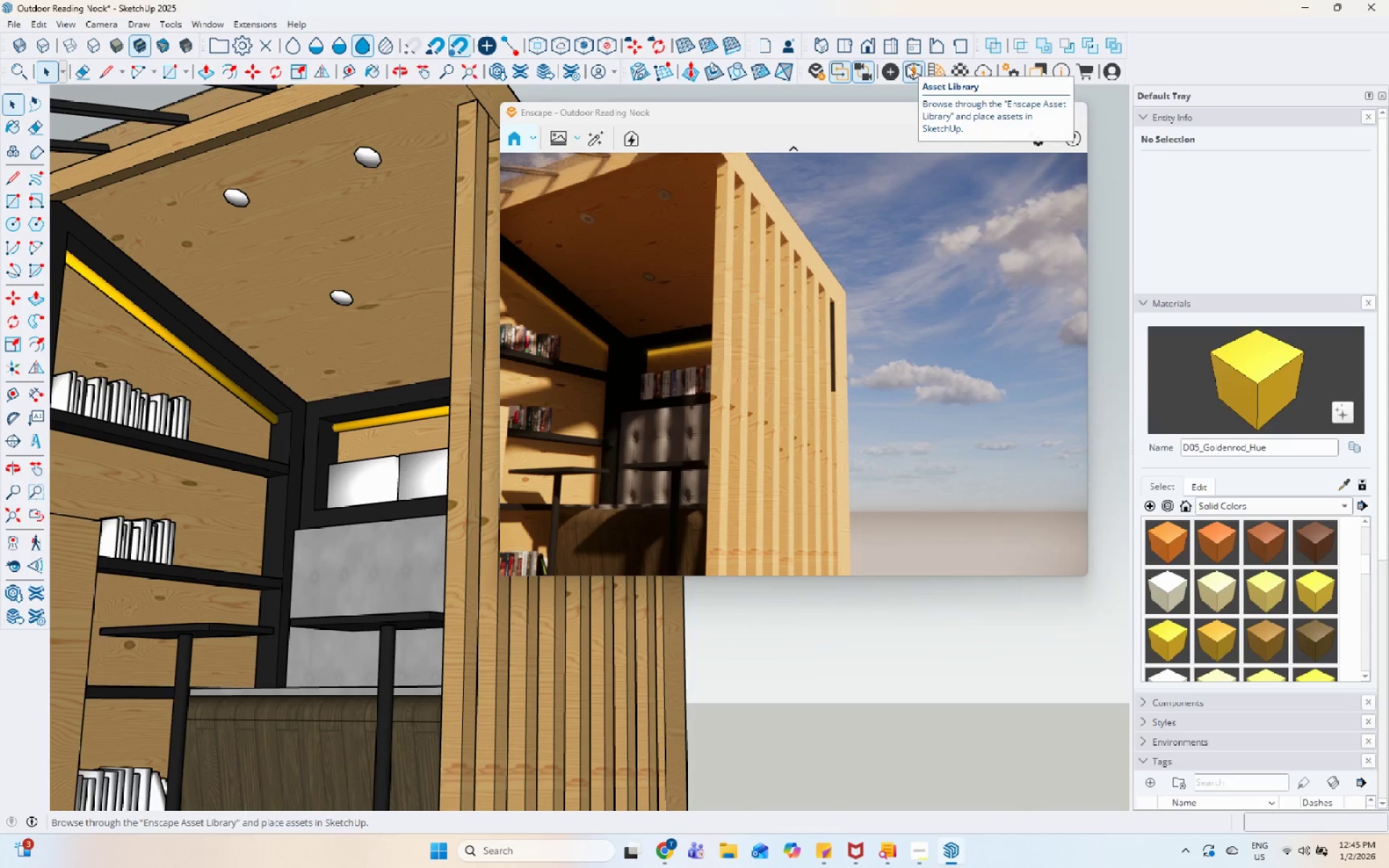 
left_click([888, 75])
 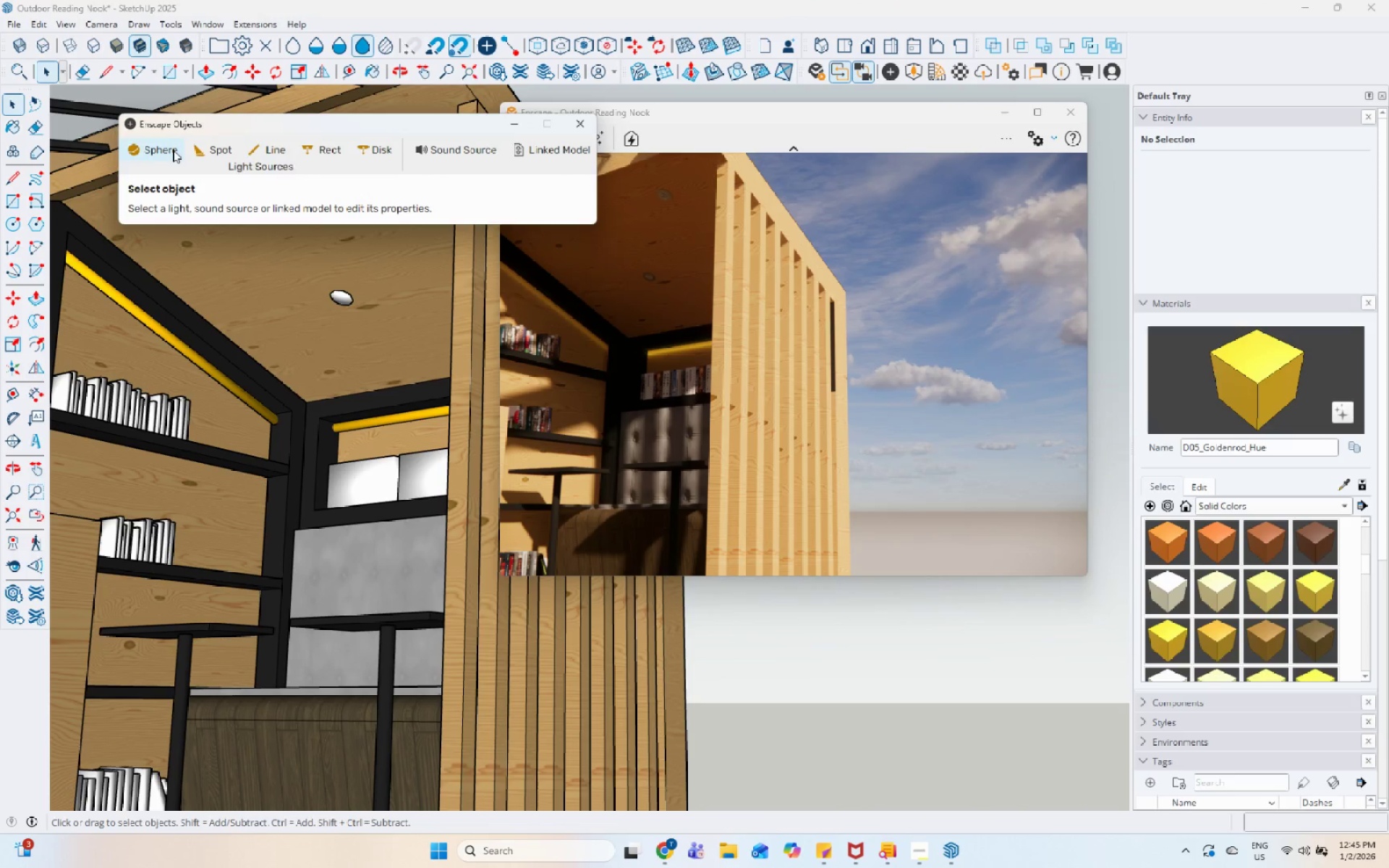 
left_click([210, 150])
 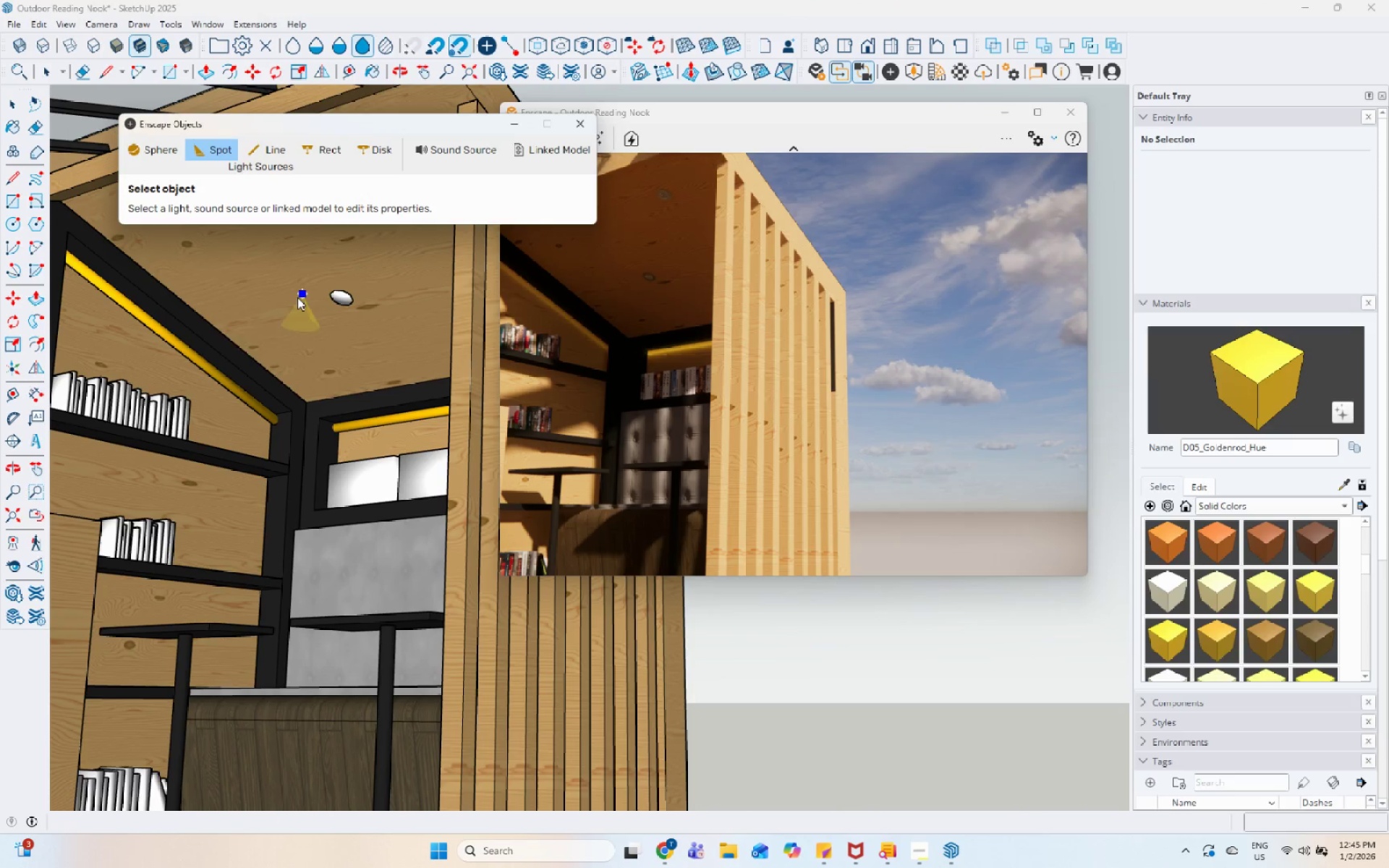 
scroll: coordinate [284, 273], scroll_direction: none, amount: 0.0
 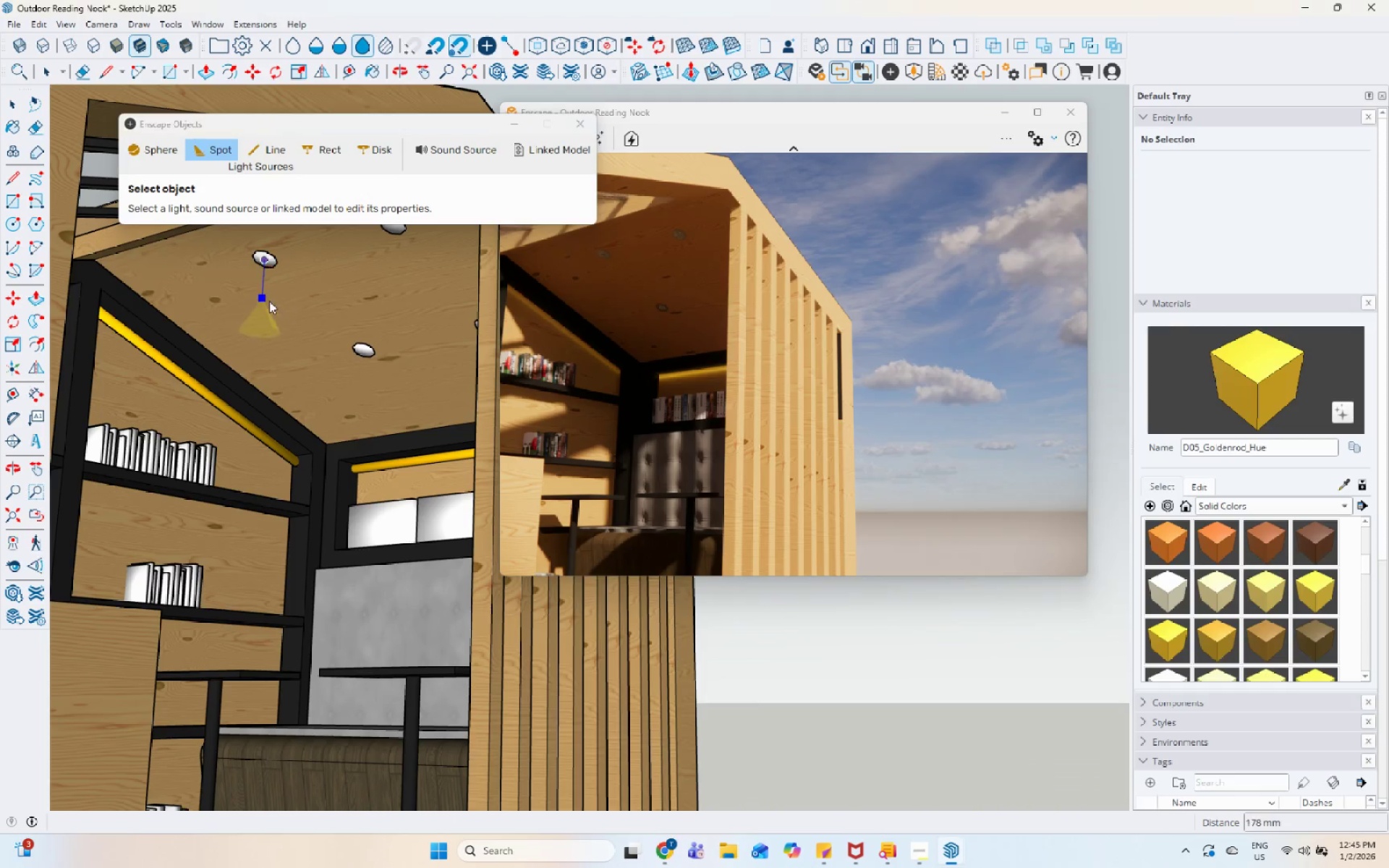 
left_click([266, 312])
 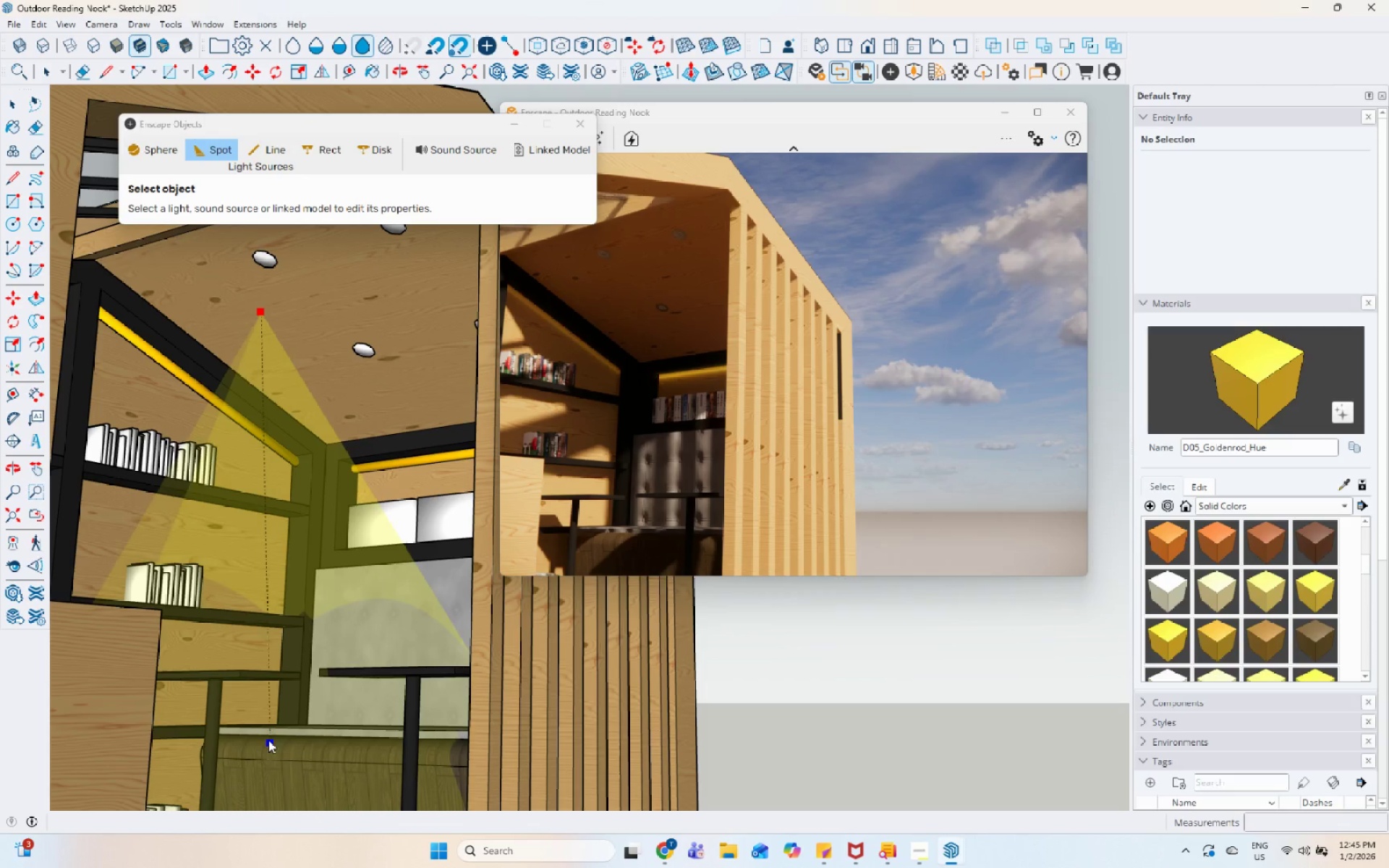 
scroll: coordinate [271, 446], scroll_direction: down, amount: 4.0
 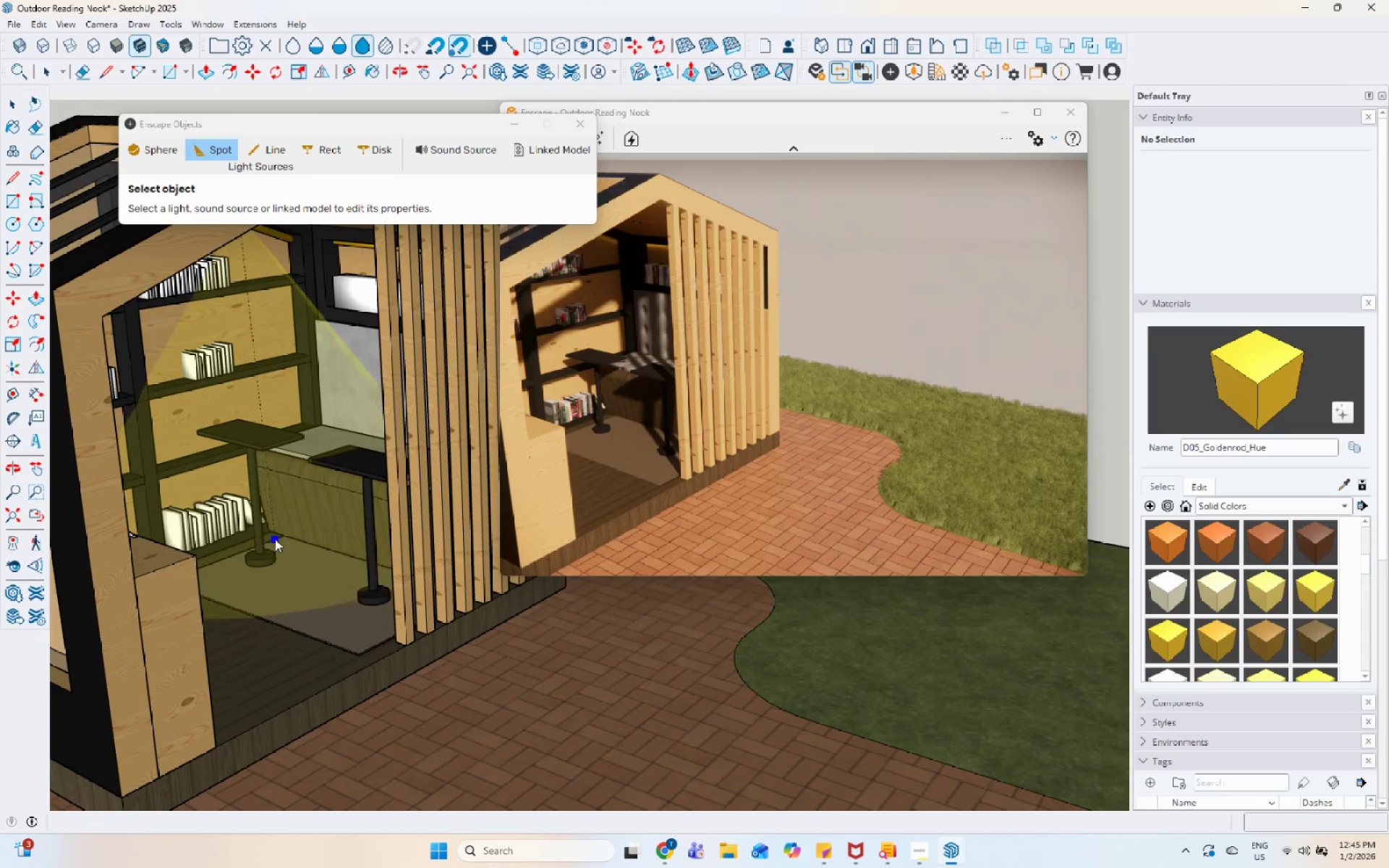 
left_click([275, 539])
 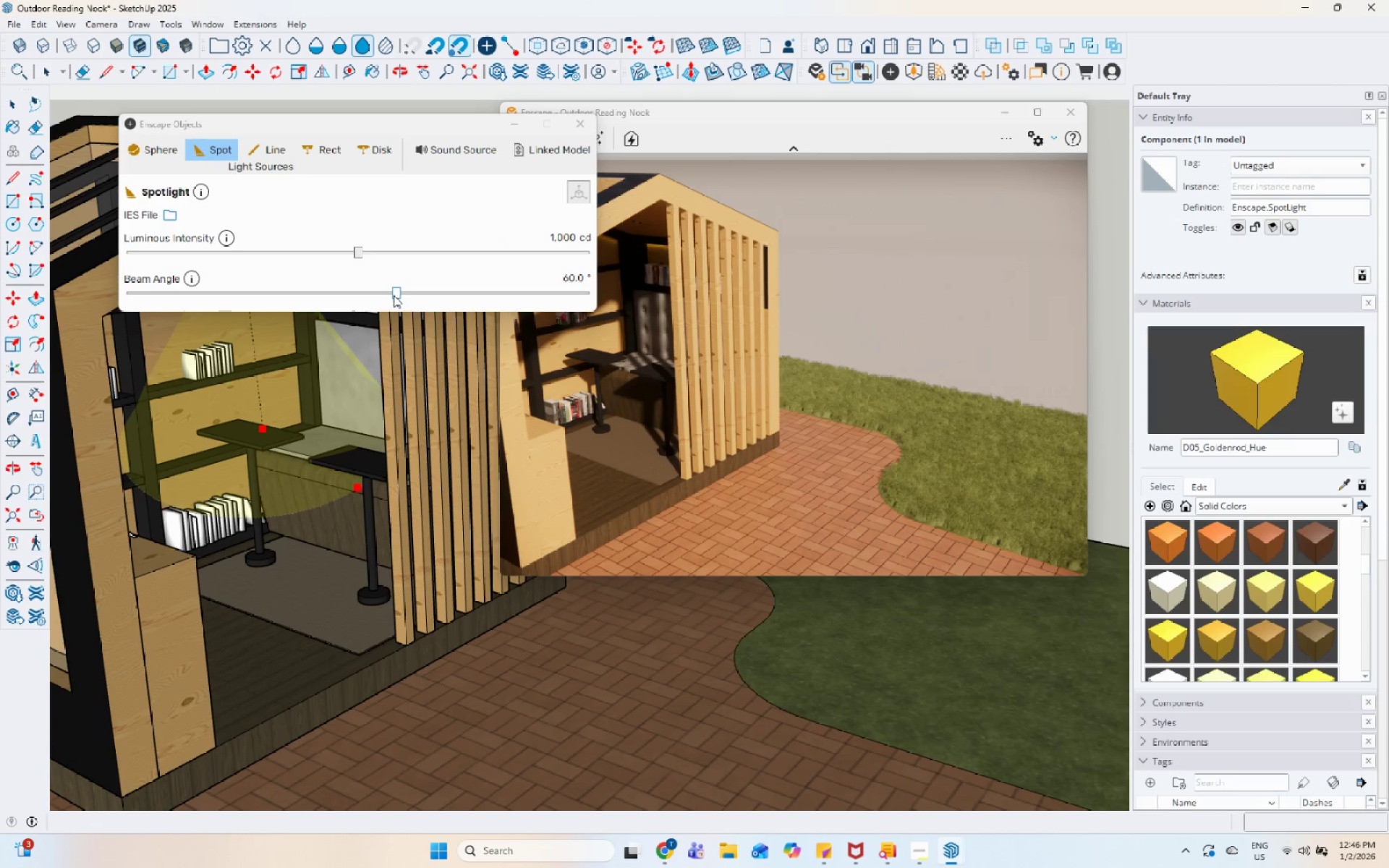 
left_click_drag(start_coordinate=[359, 254], to_coordinate=[377, 255])
 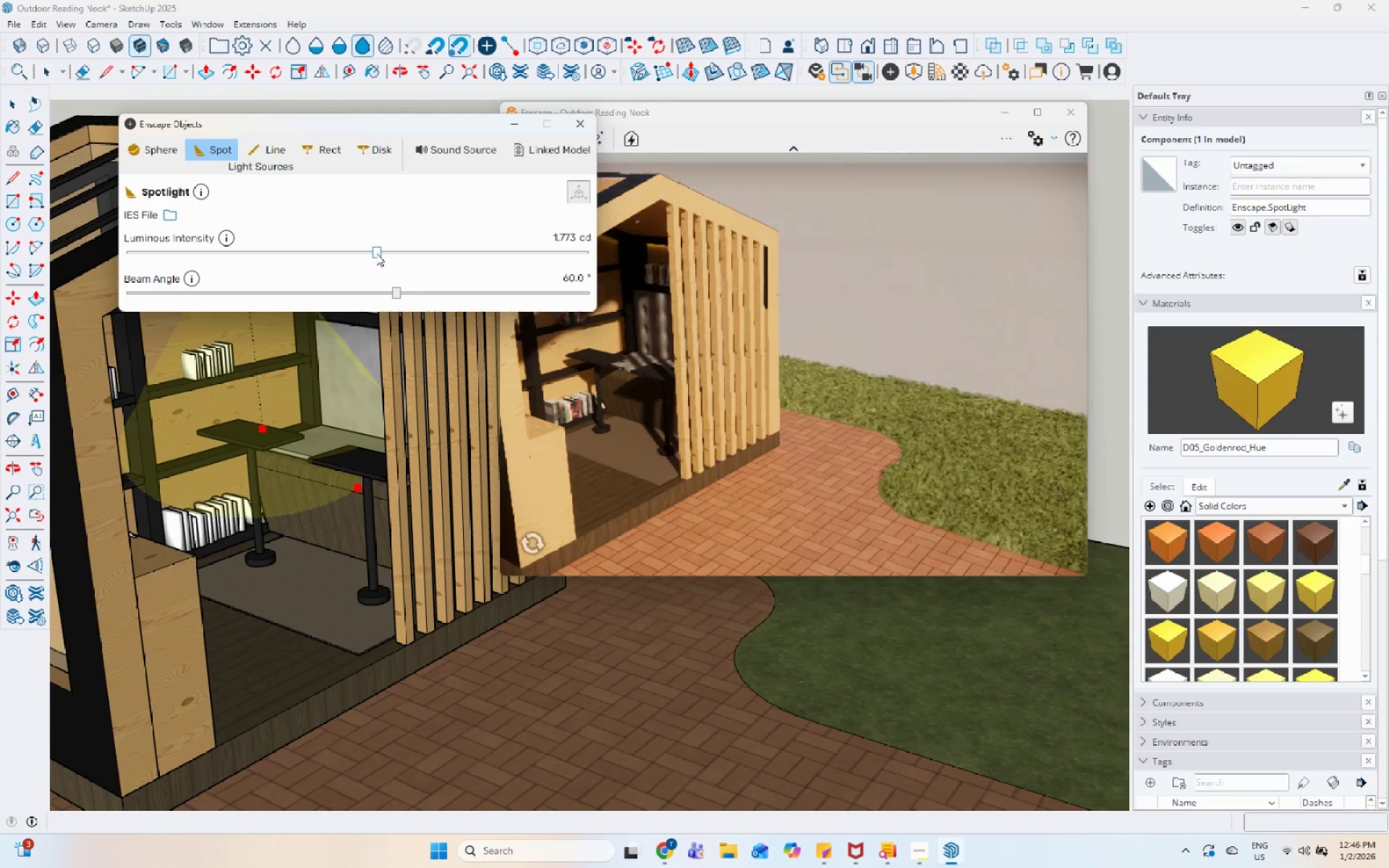 
left_click_drag(start_coordinate=[376, 253], to_coordinate=[394, 252])
 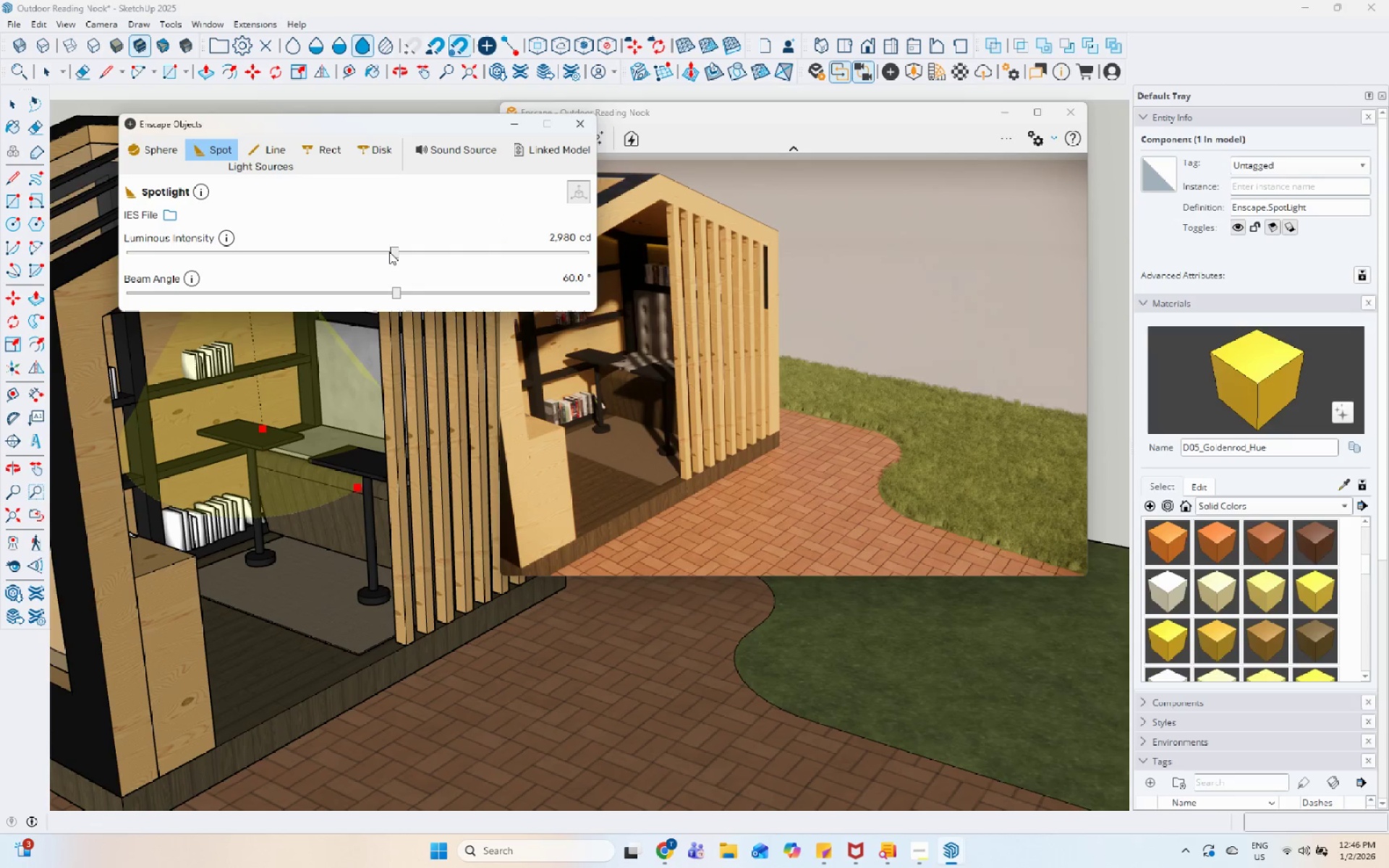 
left_click_drag(start_coordinate=[392, 252], to_coordinate=[407, 255])
 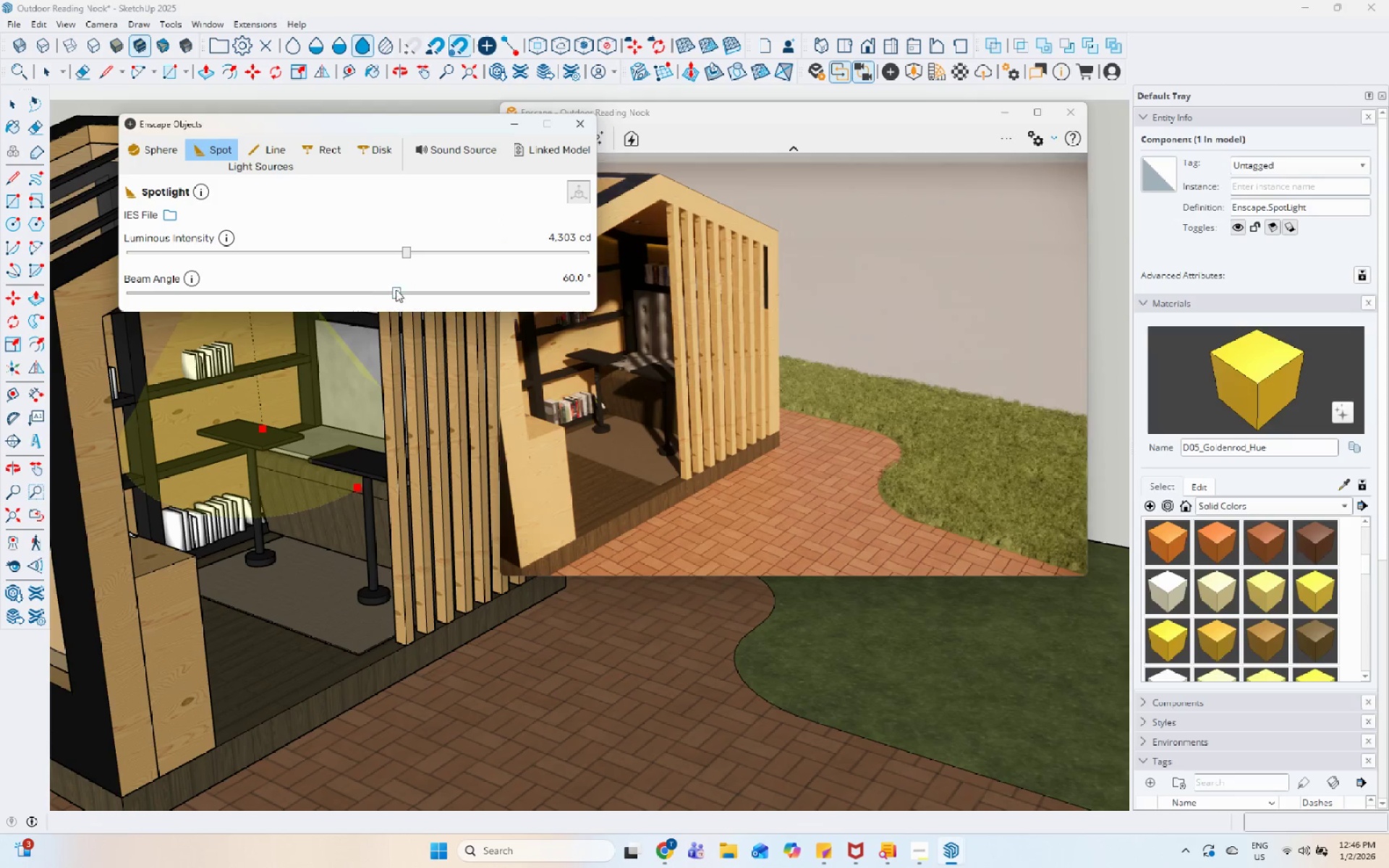 
left_click_drag(start_coordinate=[396, 289], to_coordinate=[414, 291])
 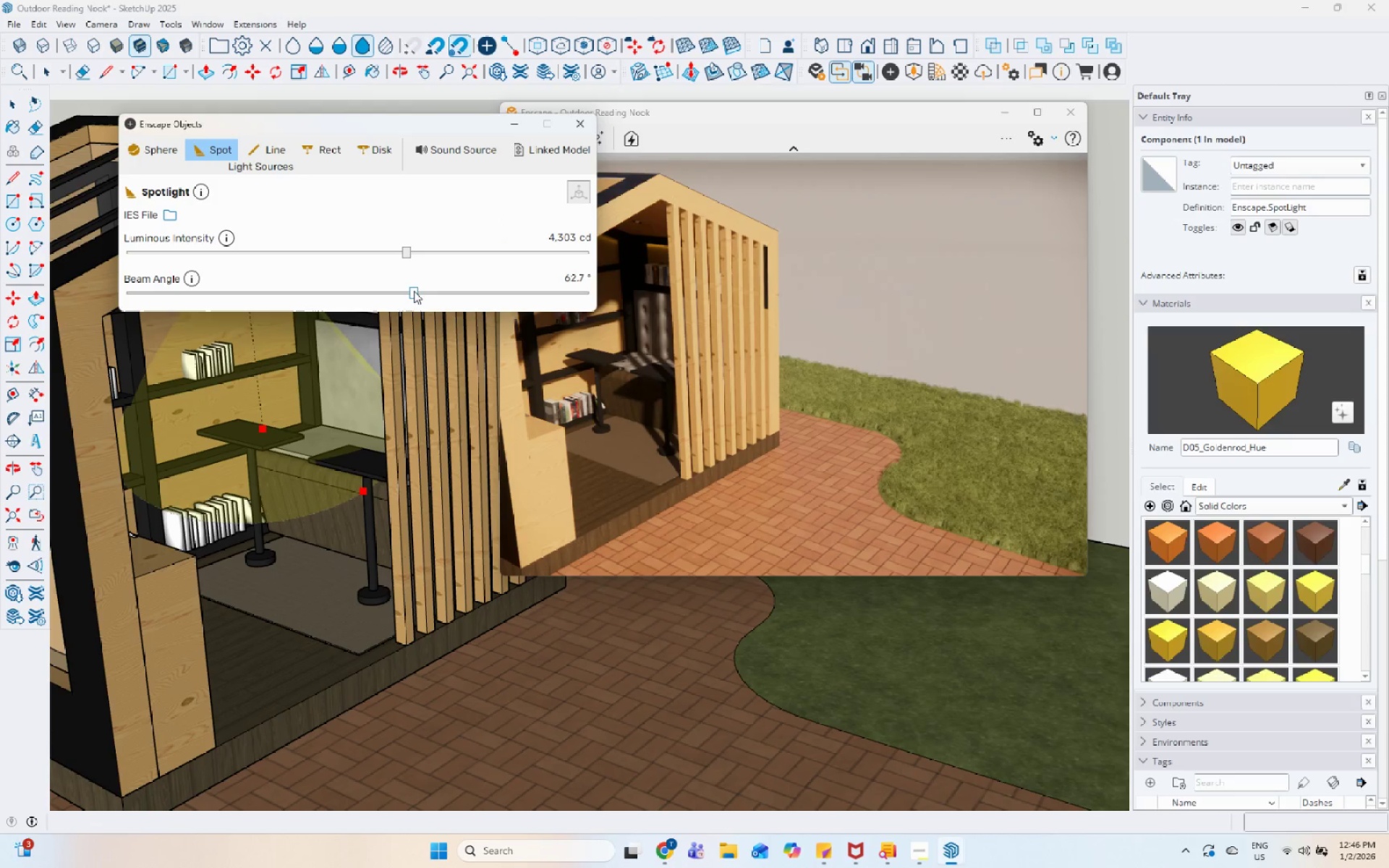 
left_click_drag(start_coordinate=[414, 291], to_coordinate=[438, 291])
 